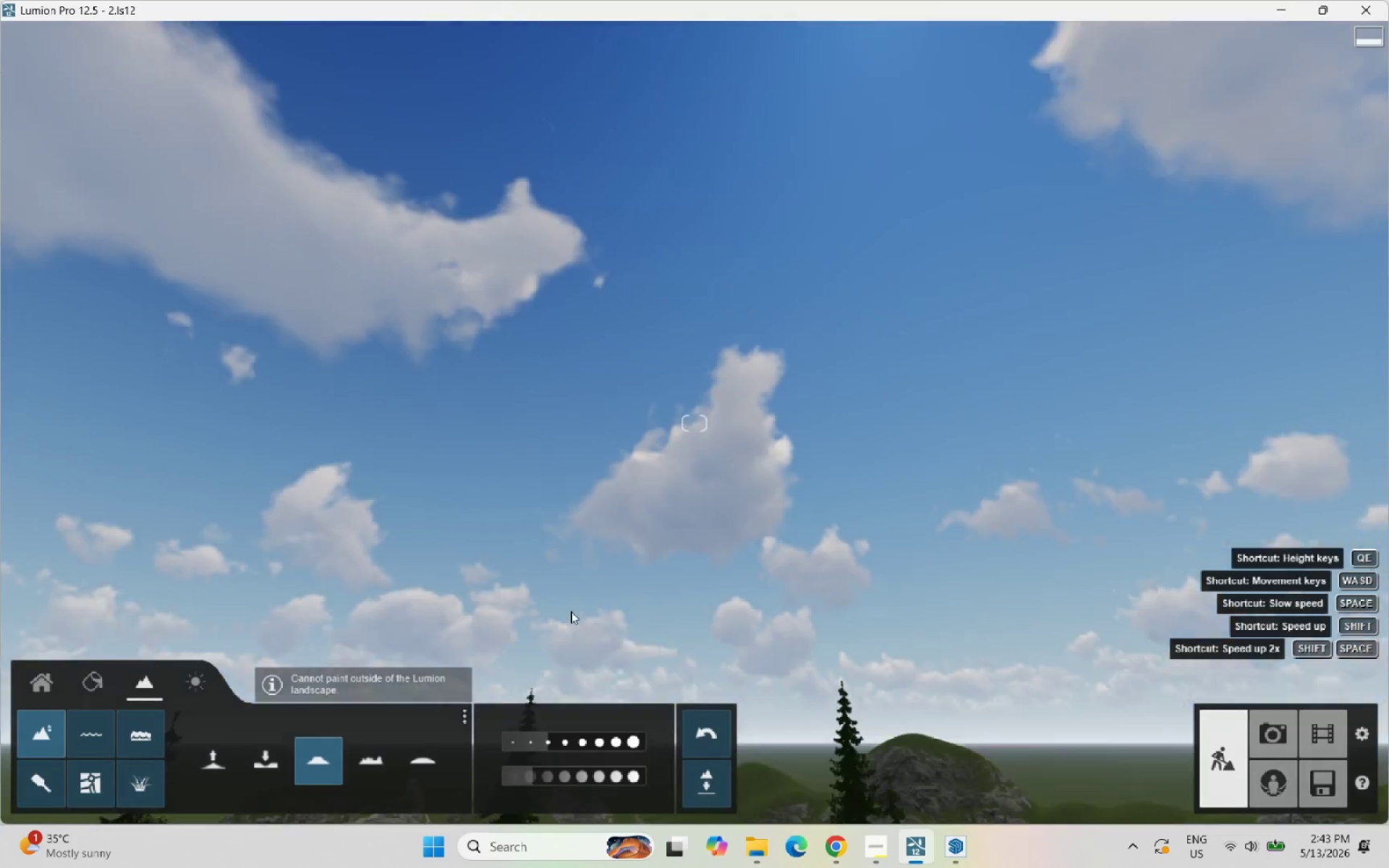 
scroll: coordinate [506, 299], scroll_direction: down, amount: 33.0
 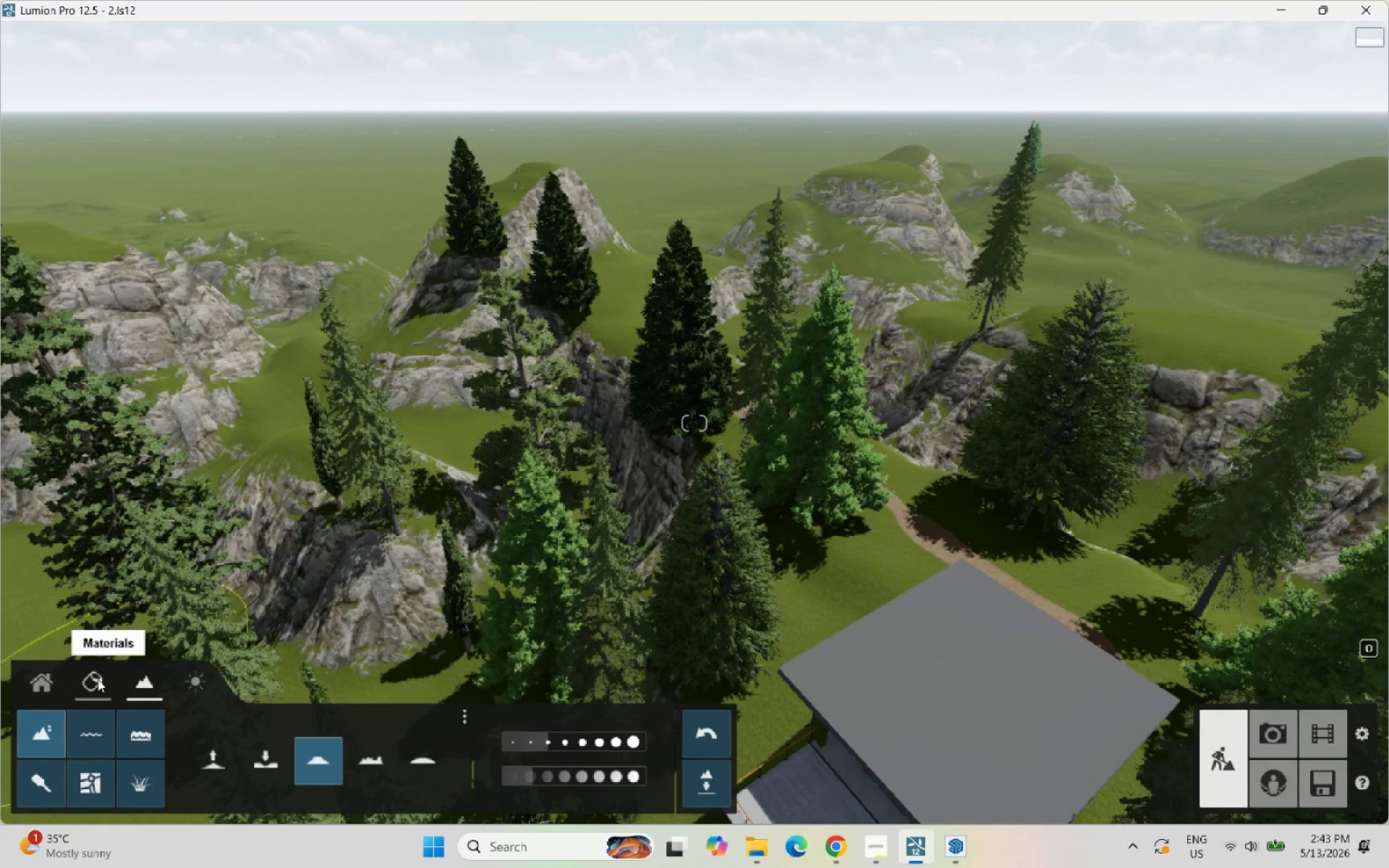 
double_click([45, 680])
 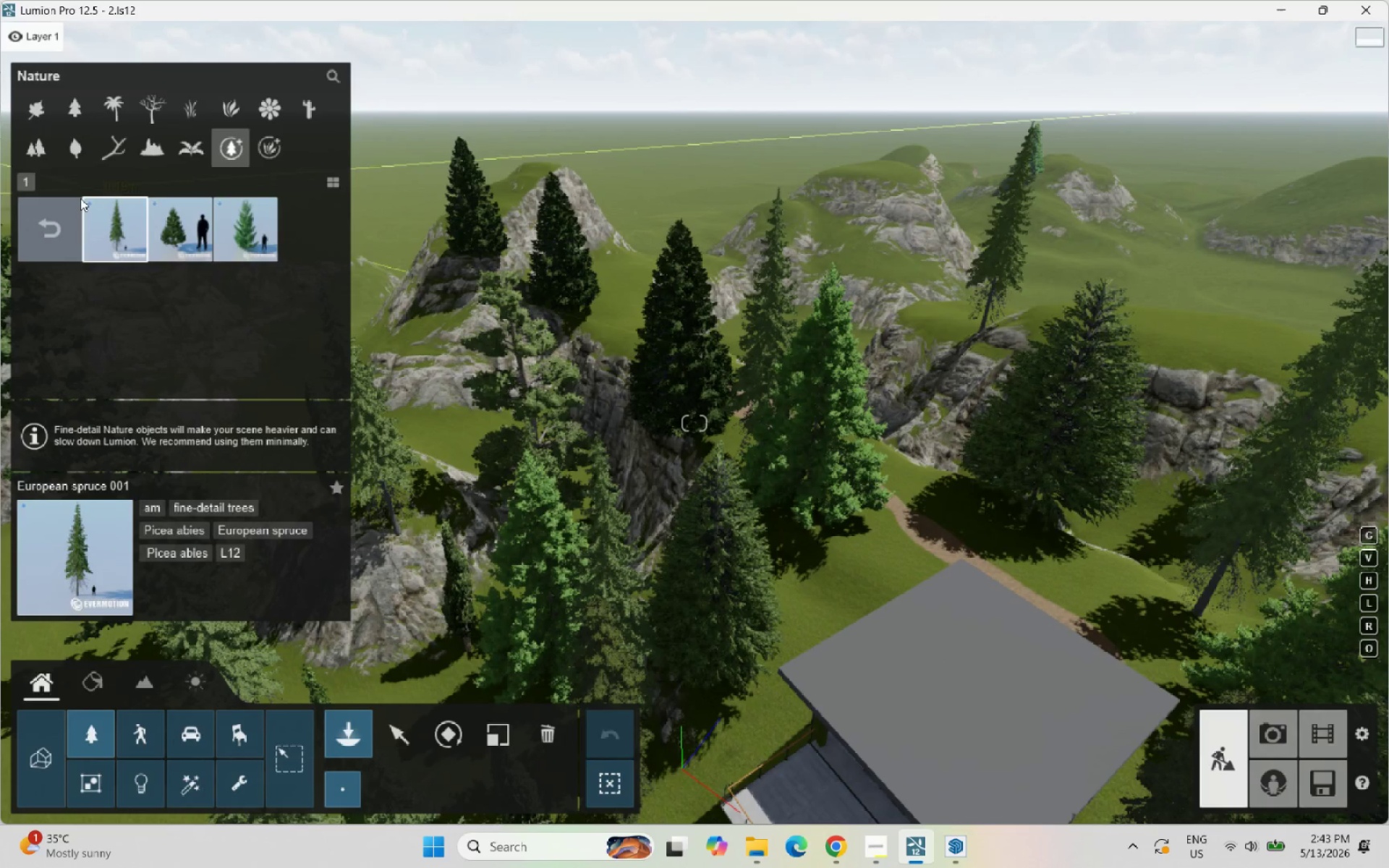 
left_click([73, 96])
 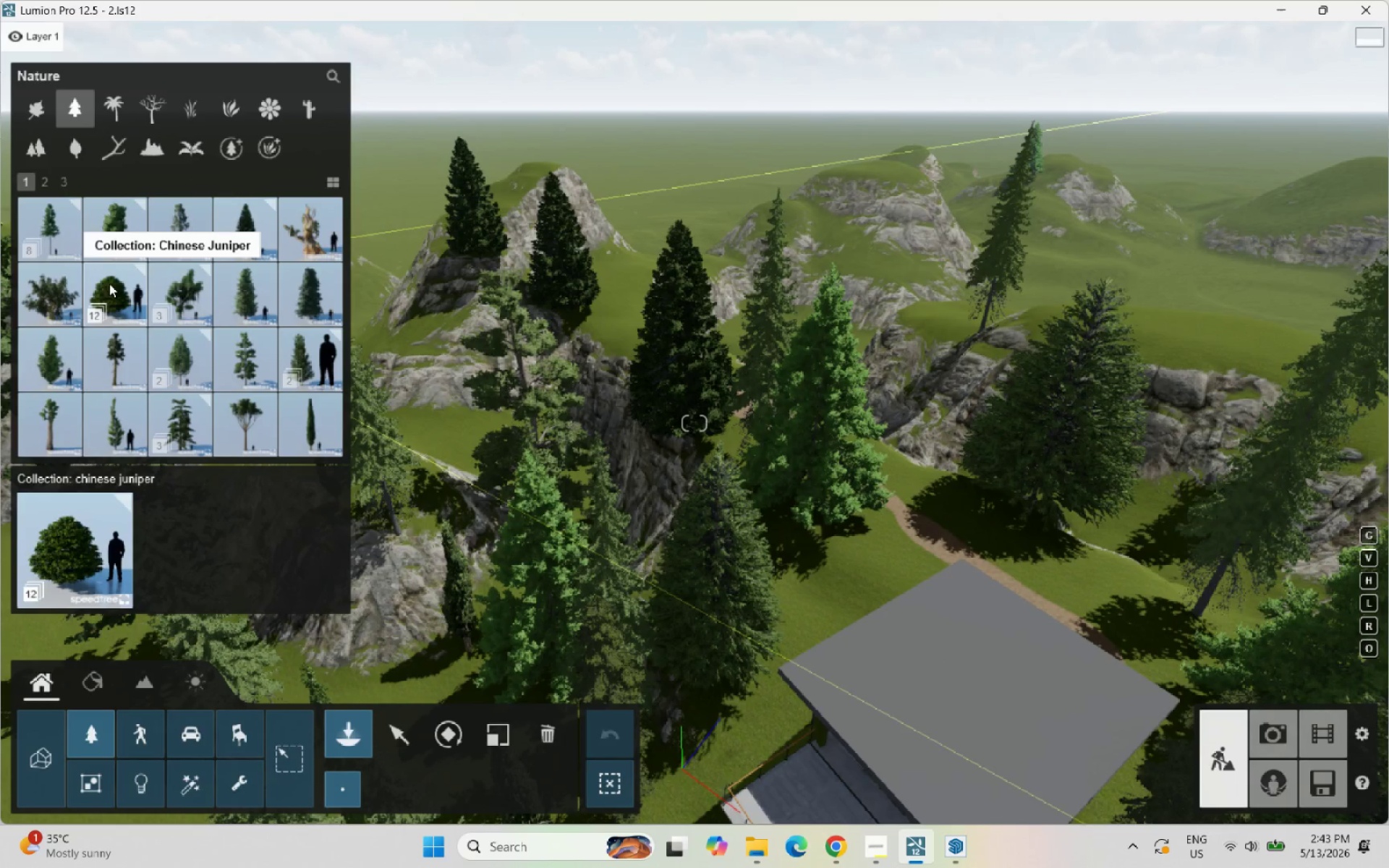 
scroll: coordinate [535, 373], scroll_direction: down, amount: 7.0
 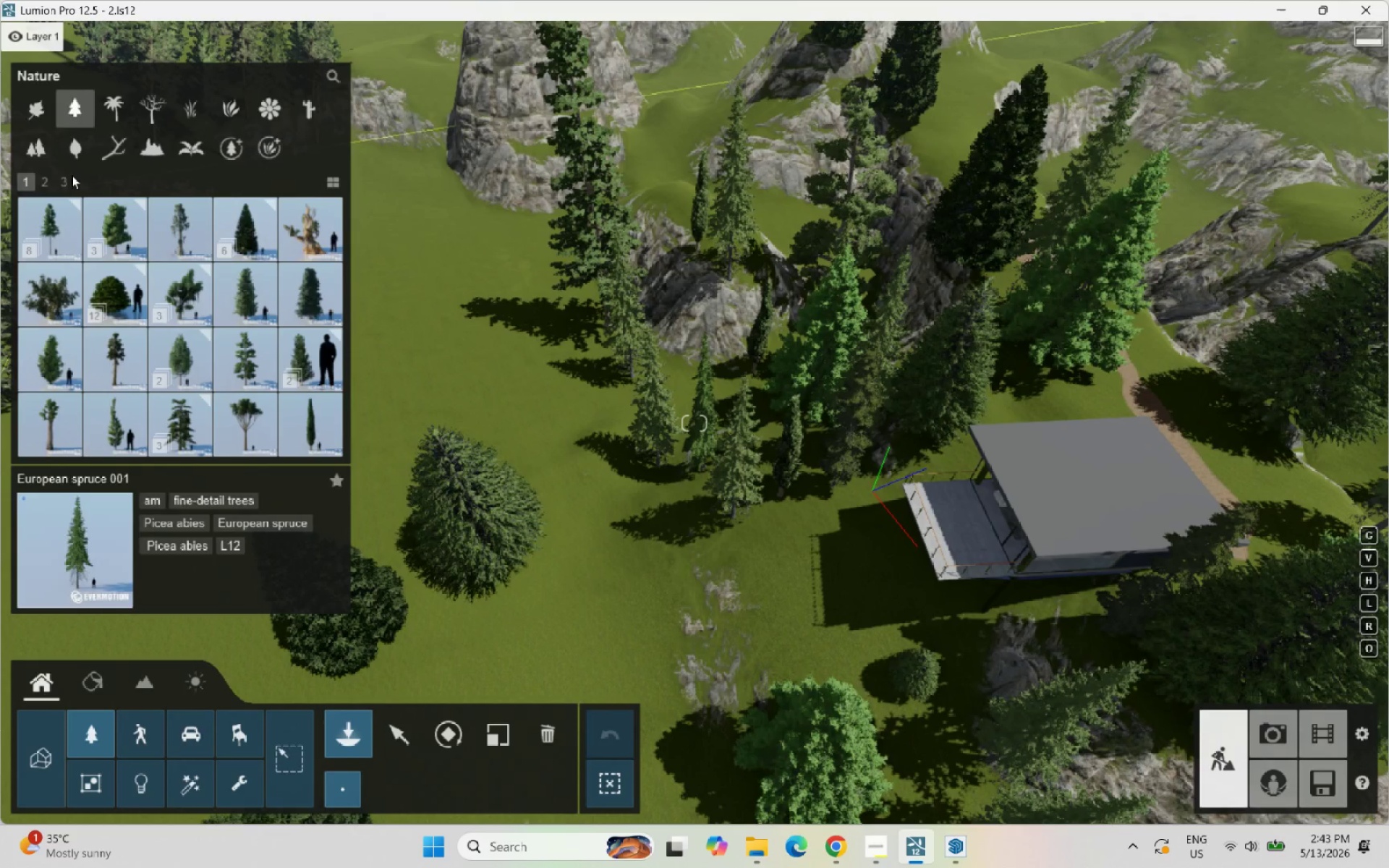 
left_click([67, 234])
 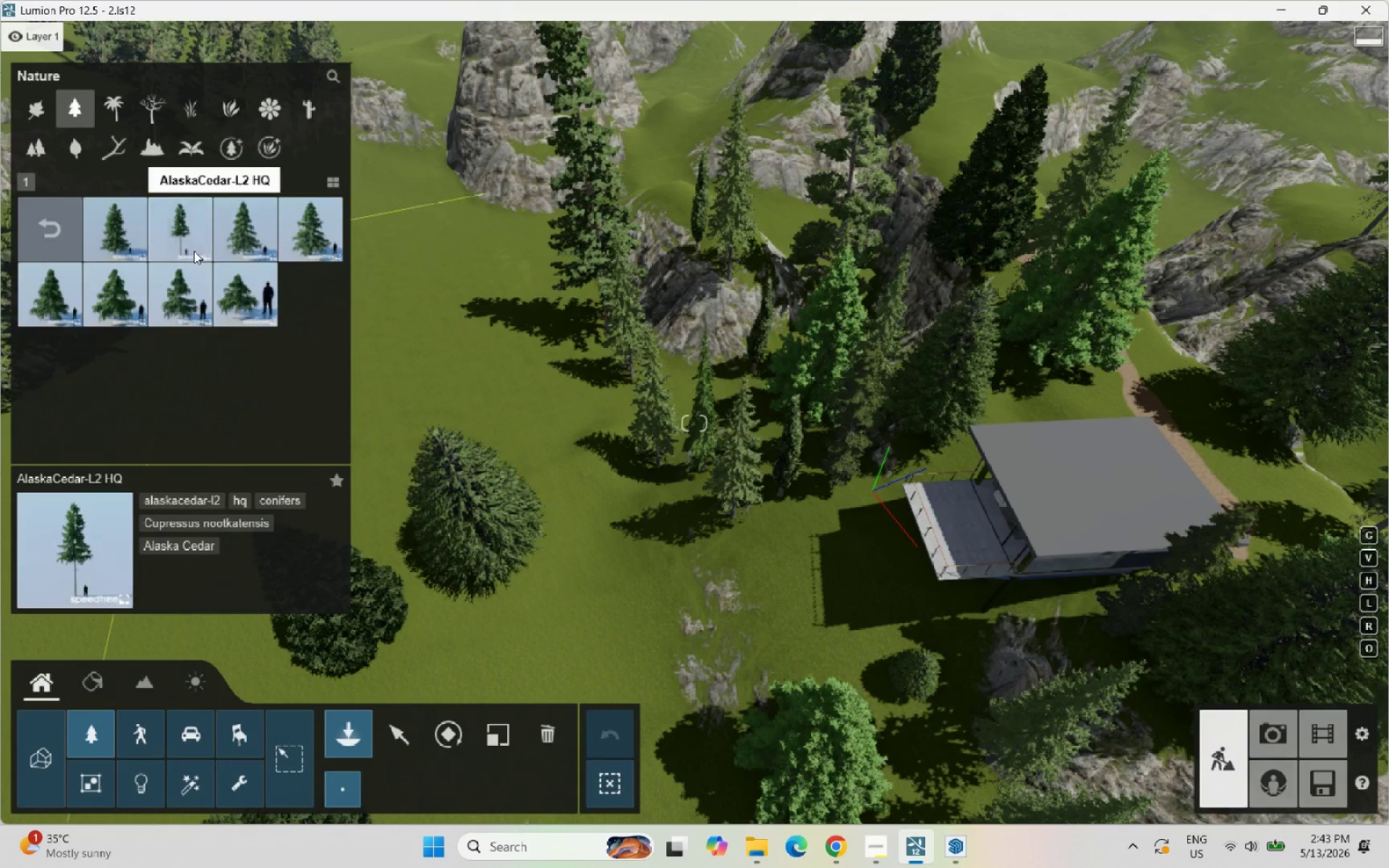 
left_click([129, 240])
 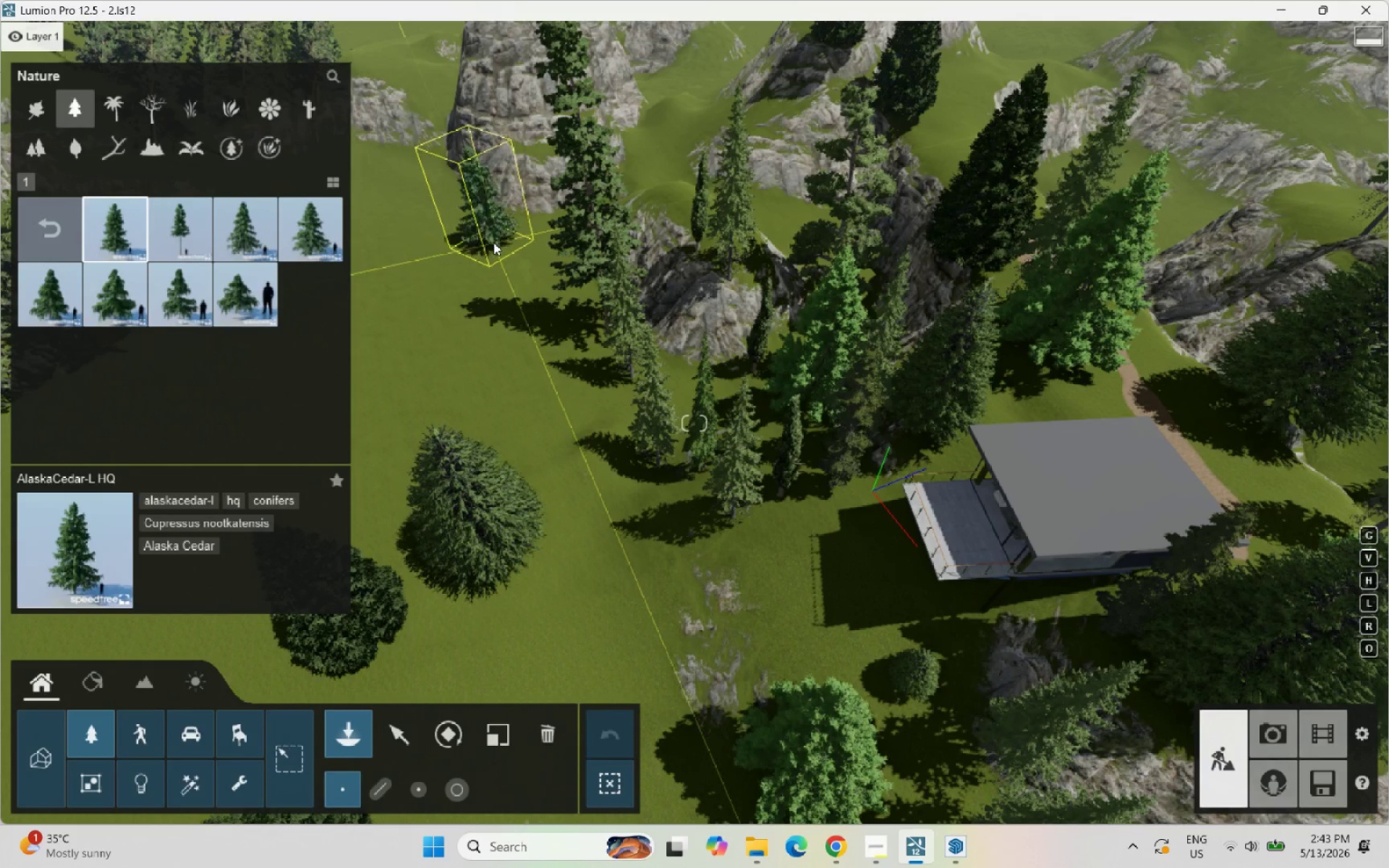 
left_click([493, 242])
 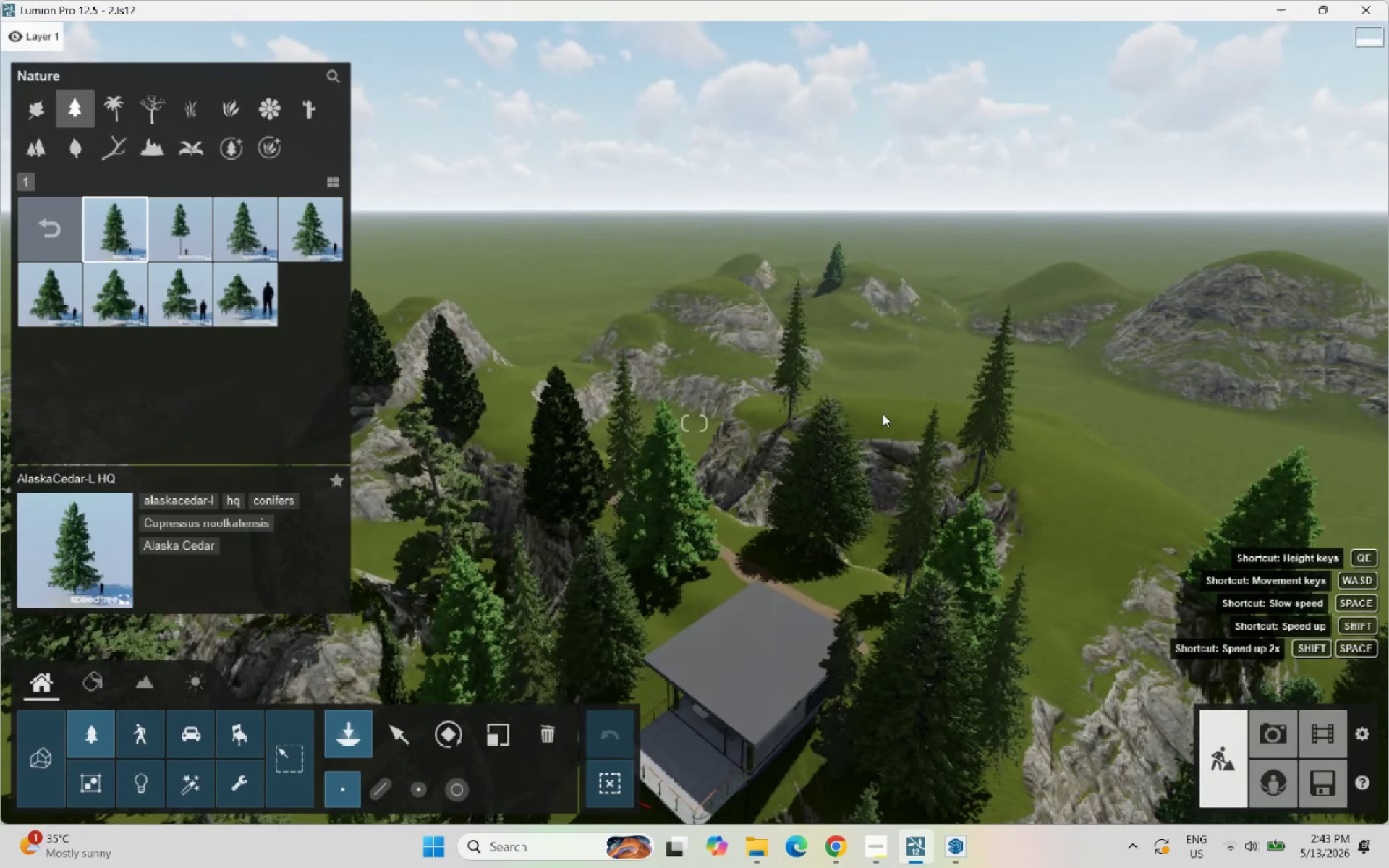 
left_click([883, 414])
 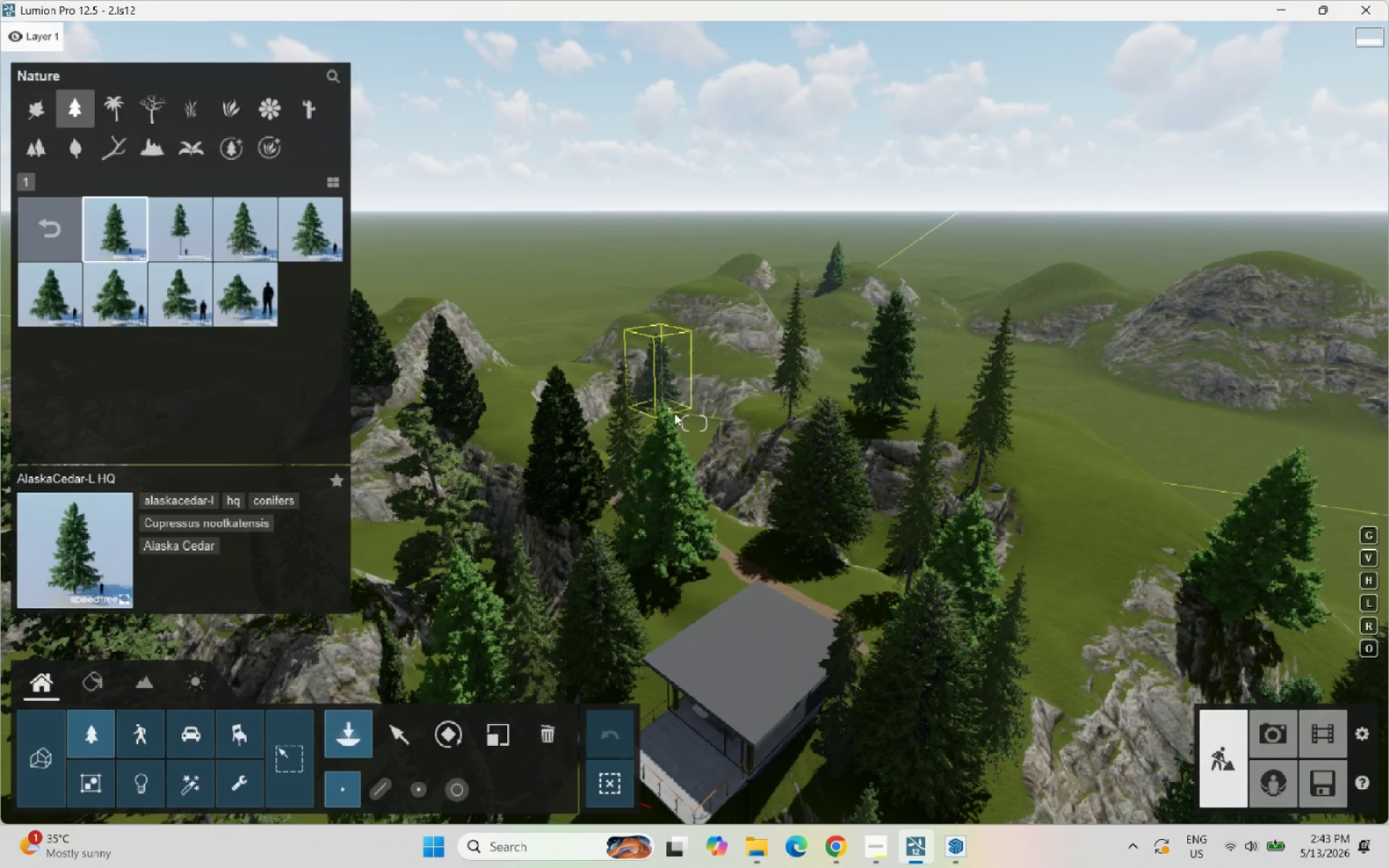 
left_click([683, 418])
 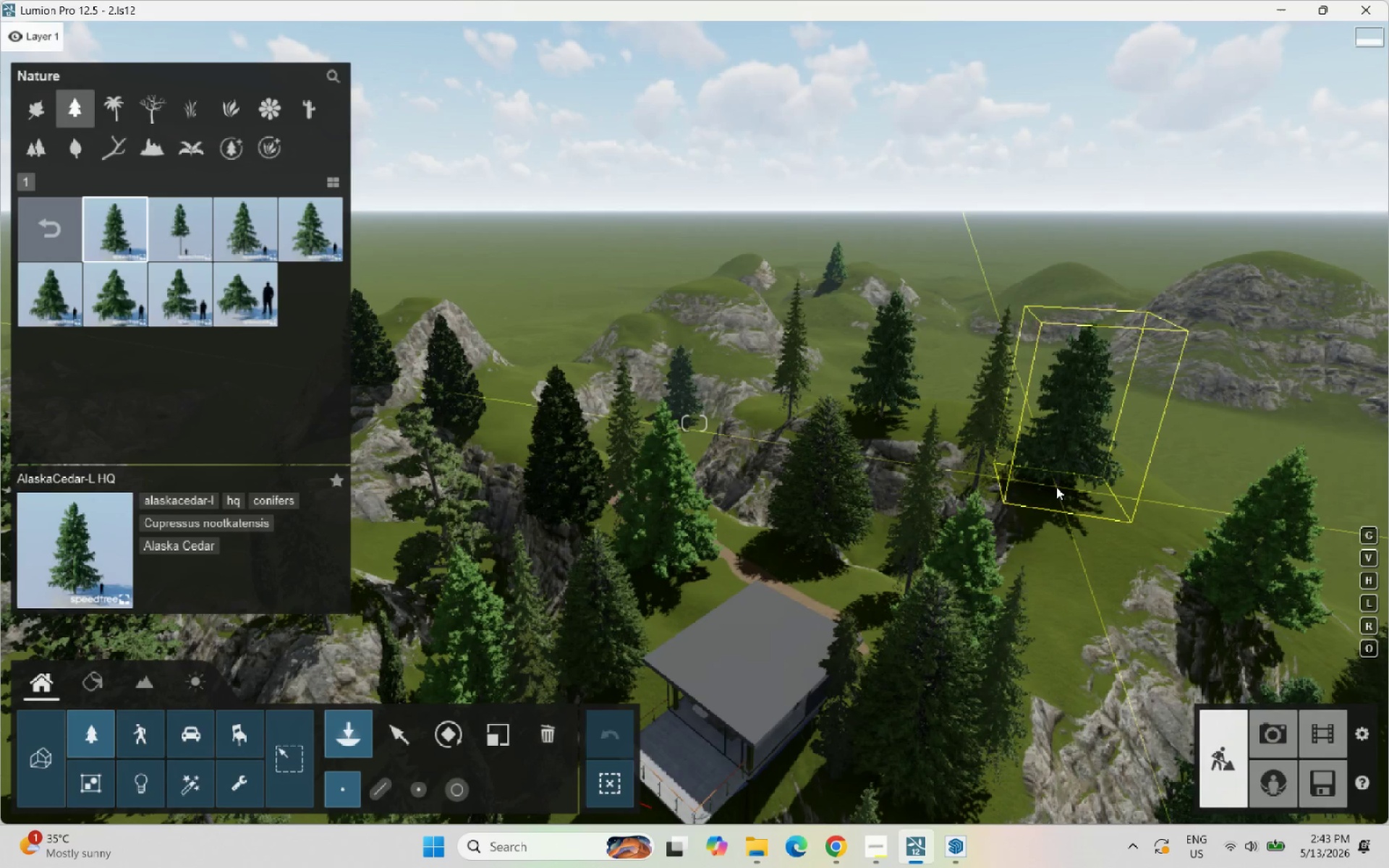 
left_click([1057, 486])
 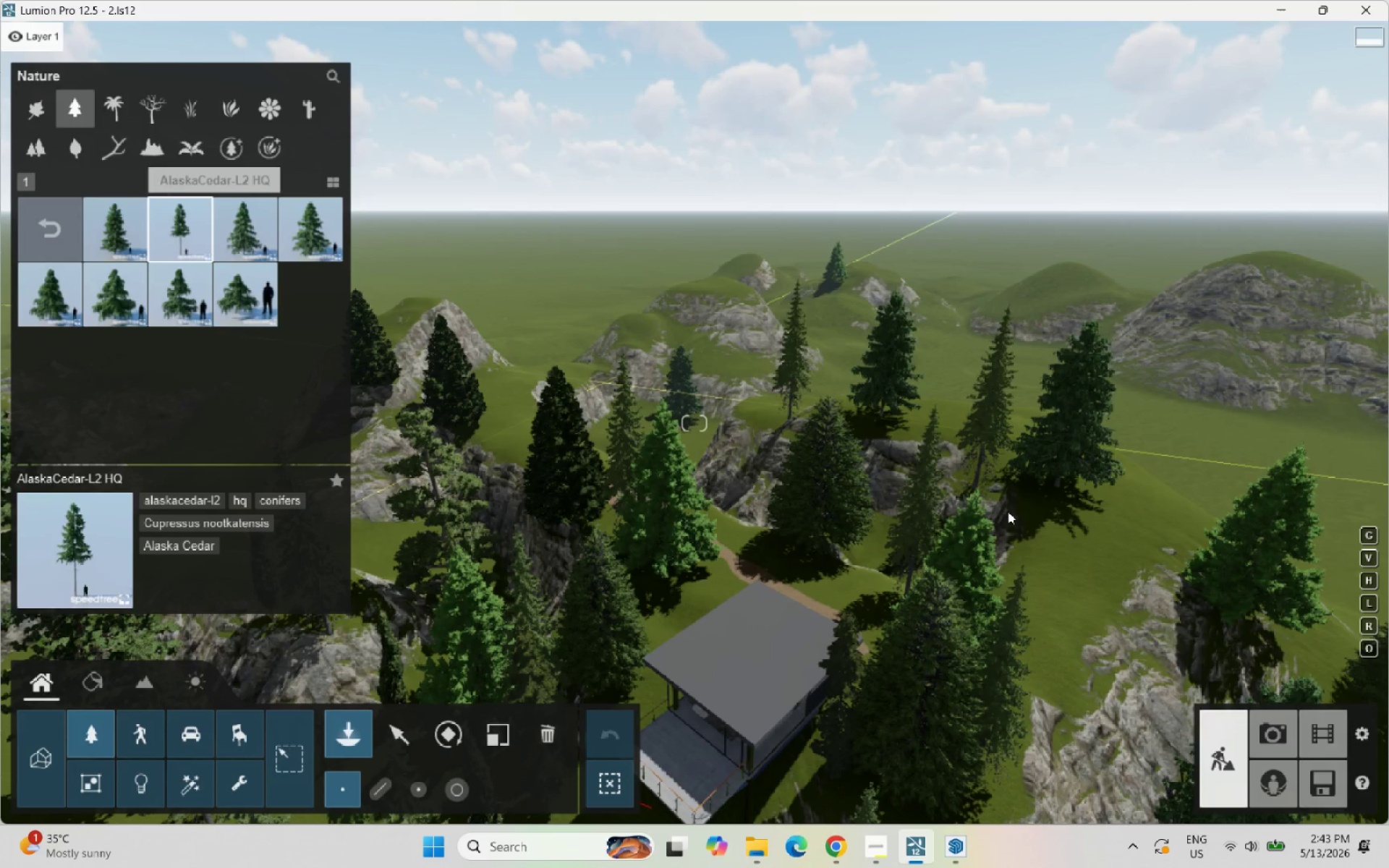 
left_click([1158, 536])
 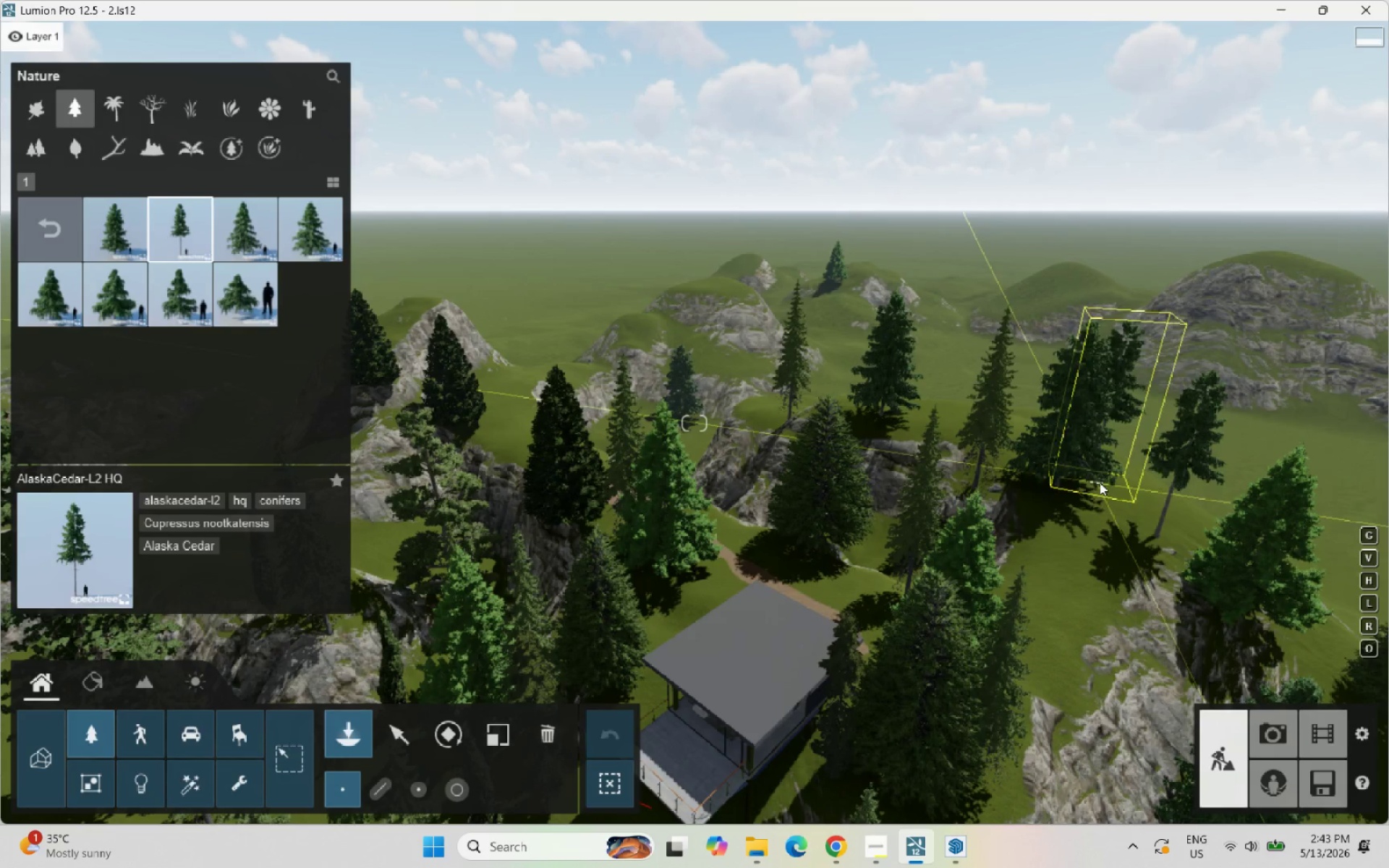 
left_click([1123, 465])
 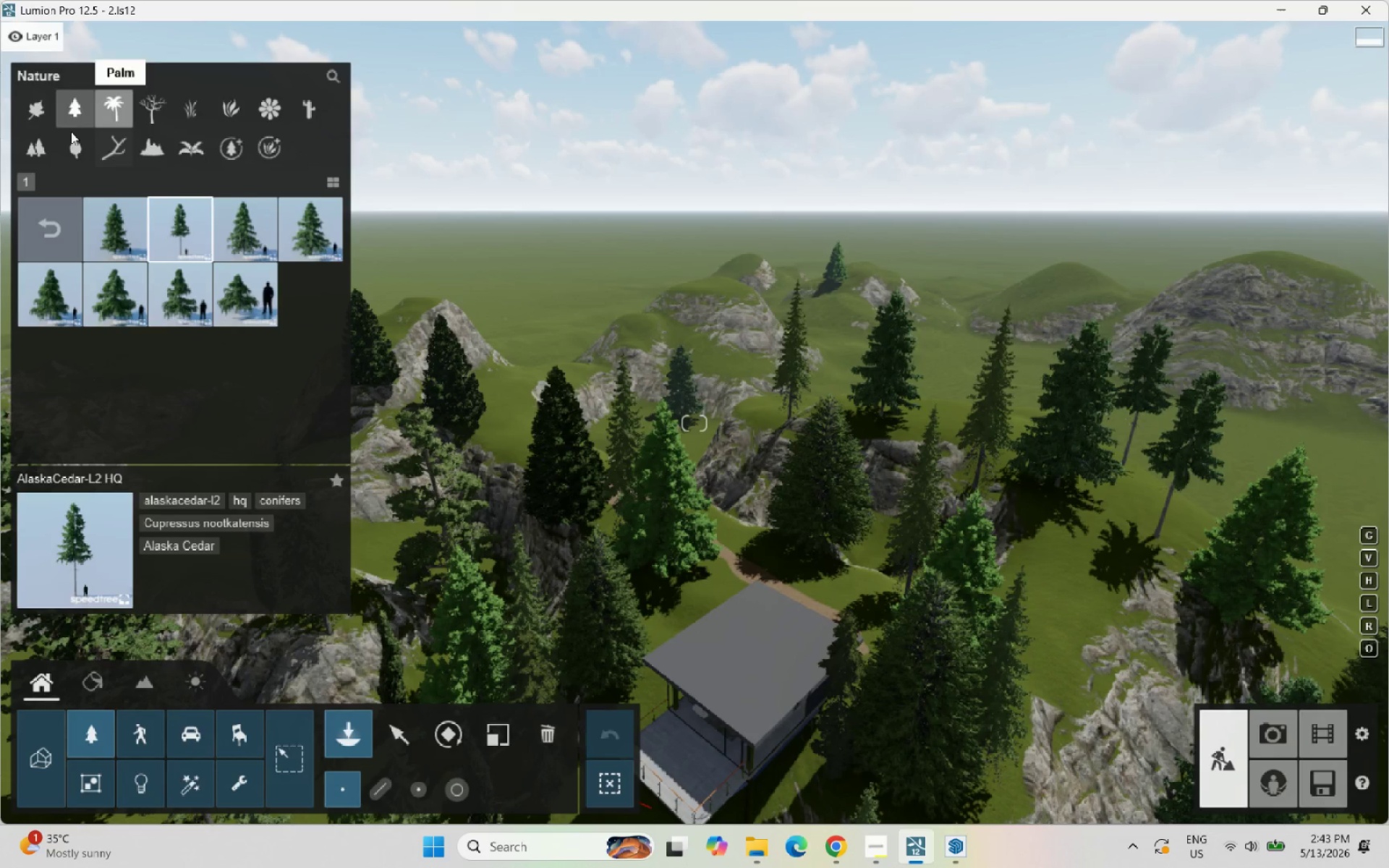 
left_click([51, 221])
 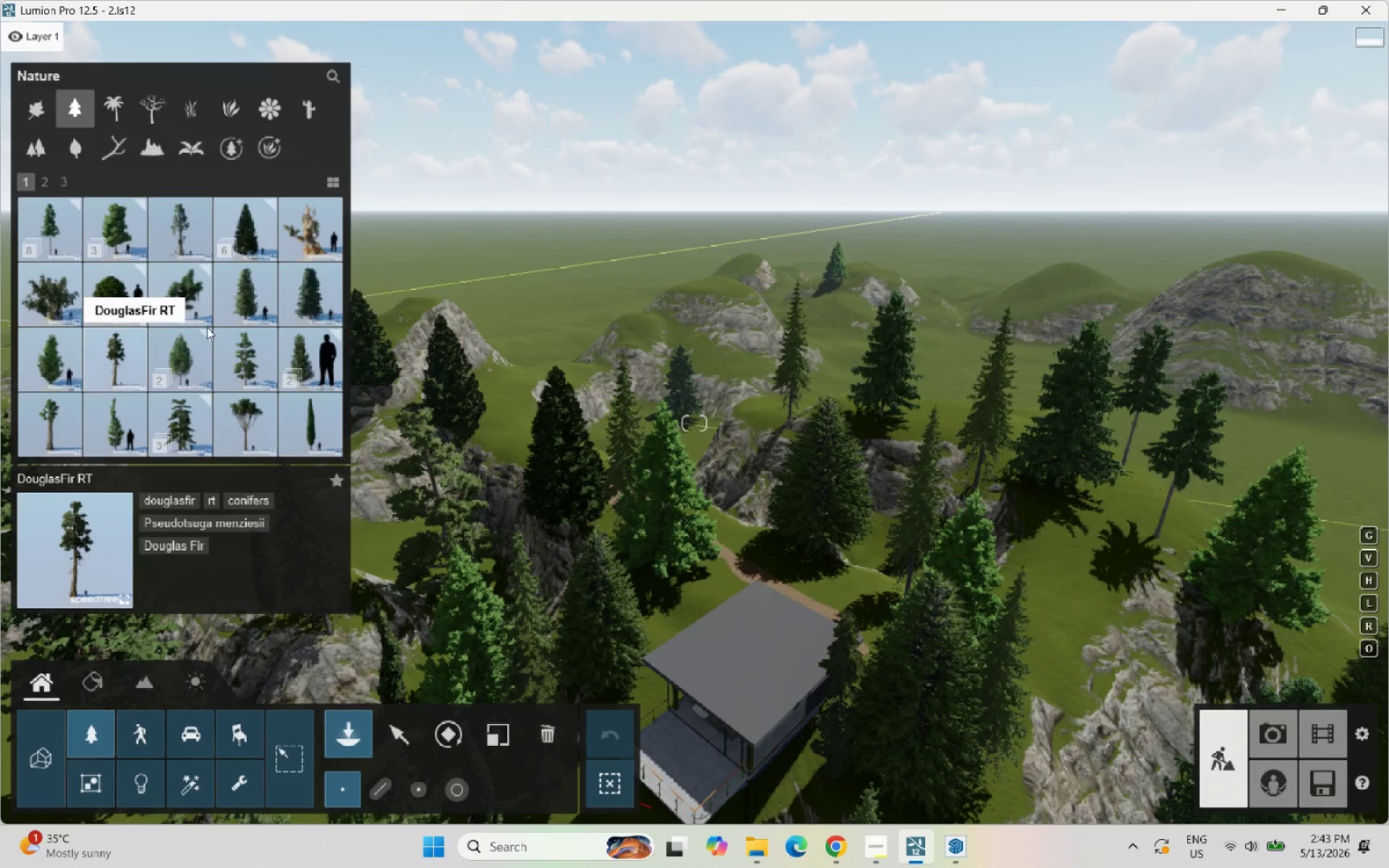 
left_click([184, 405])
 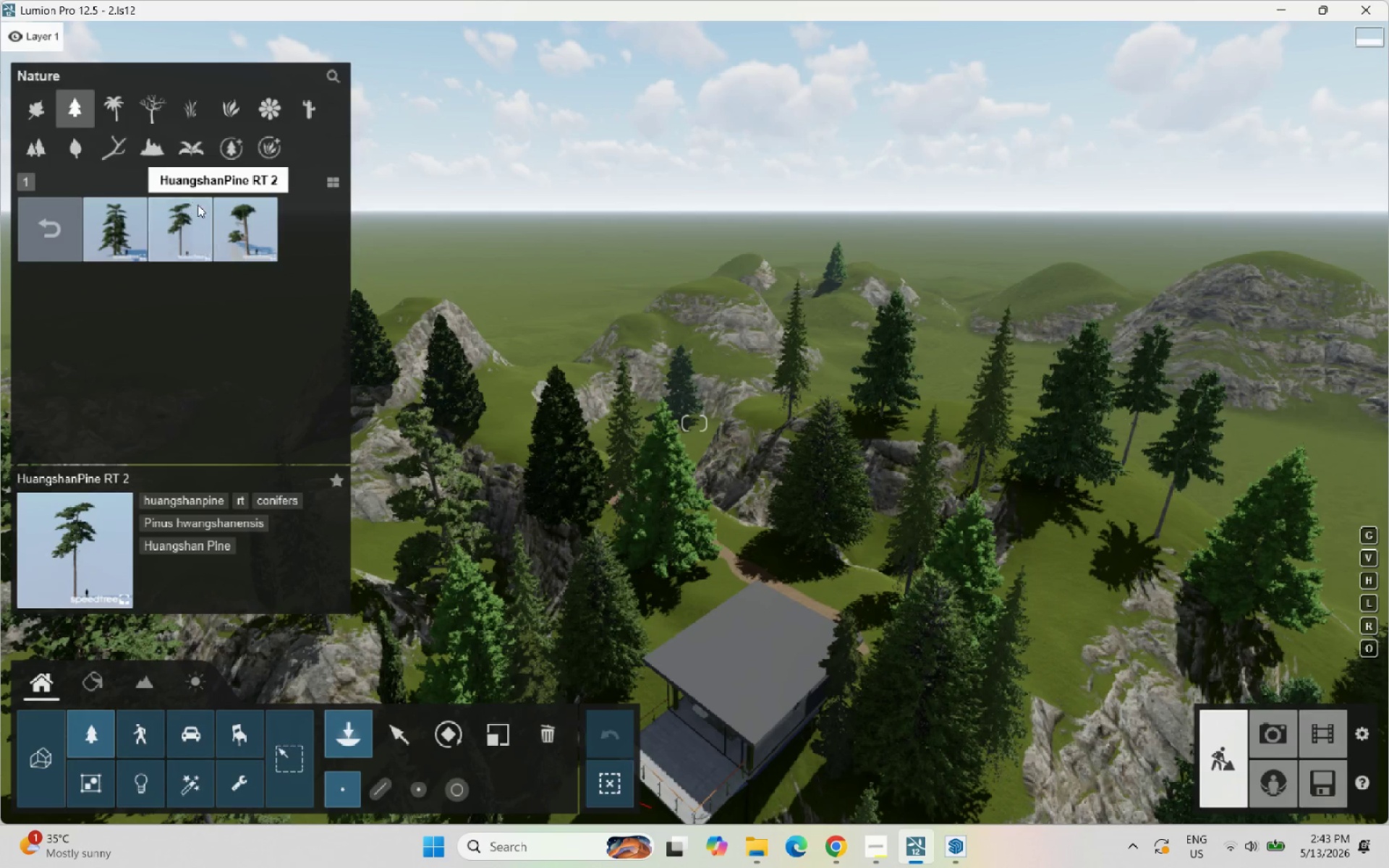 
left_click([238, 225])
 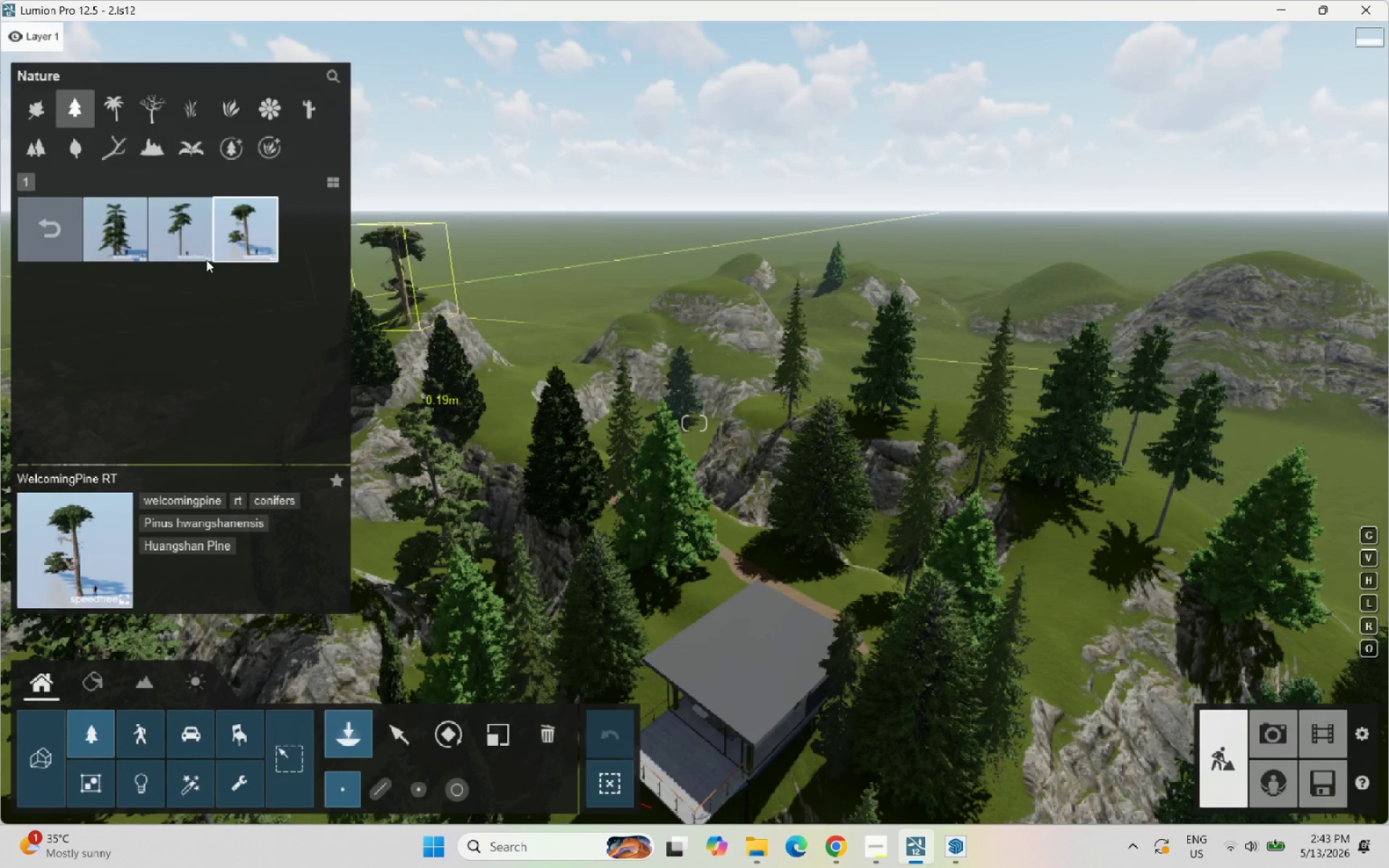 
left_click([39, 217])
 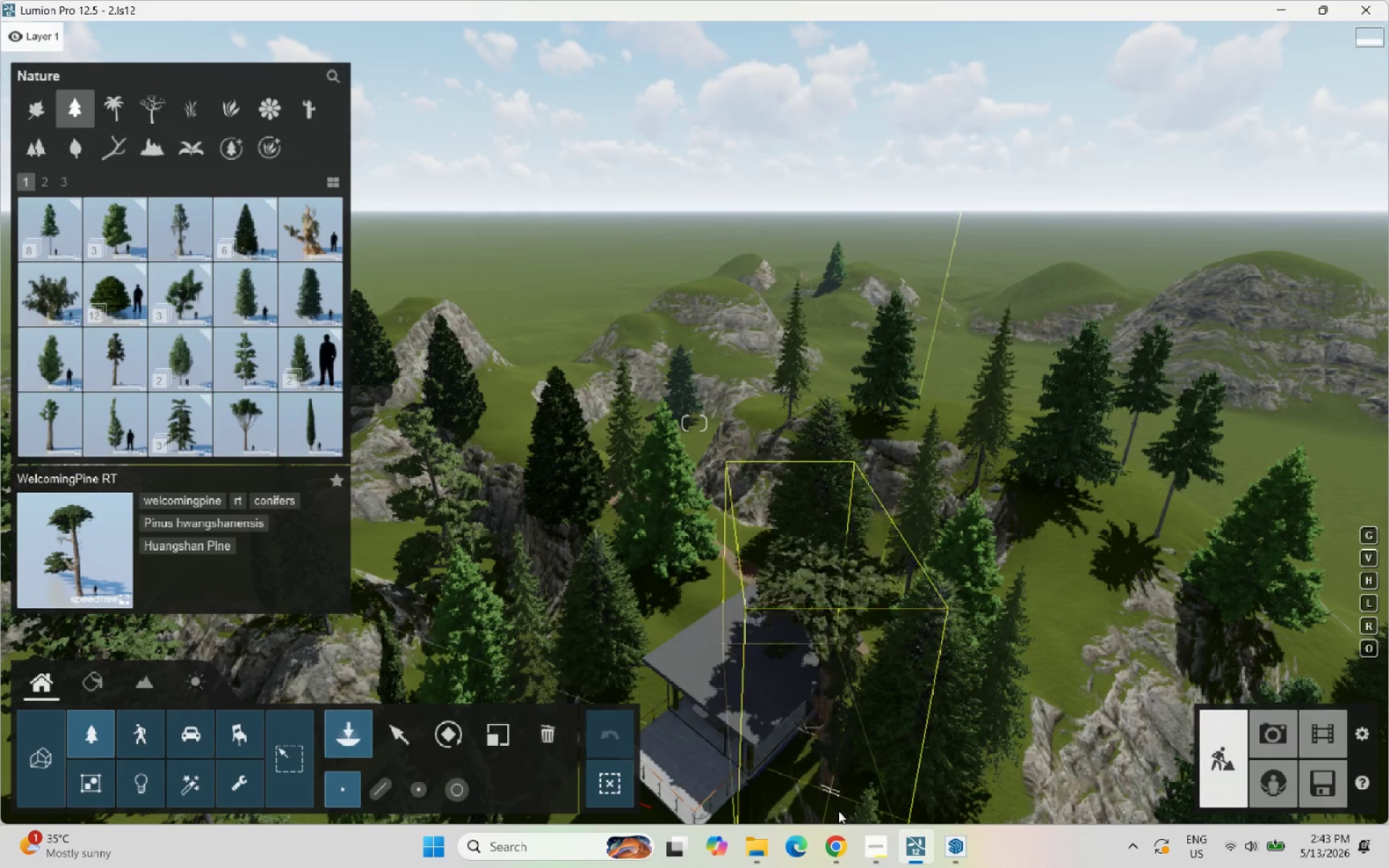 
left_click([844, 838])
 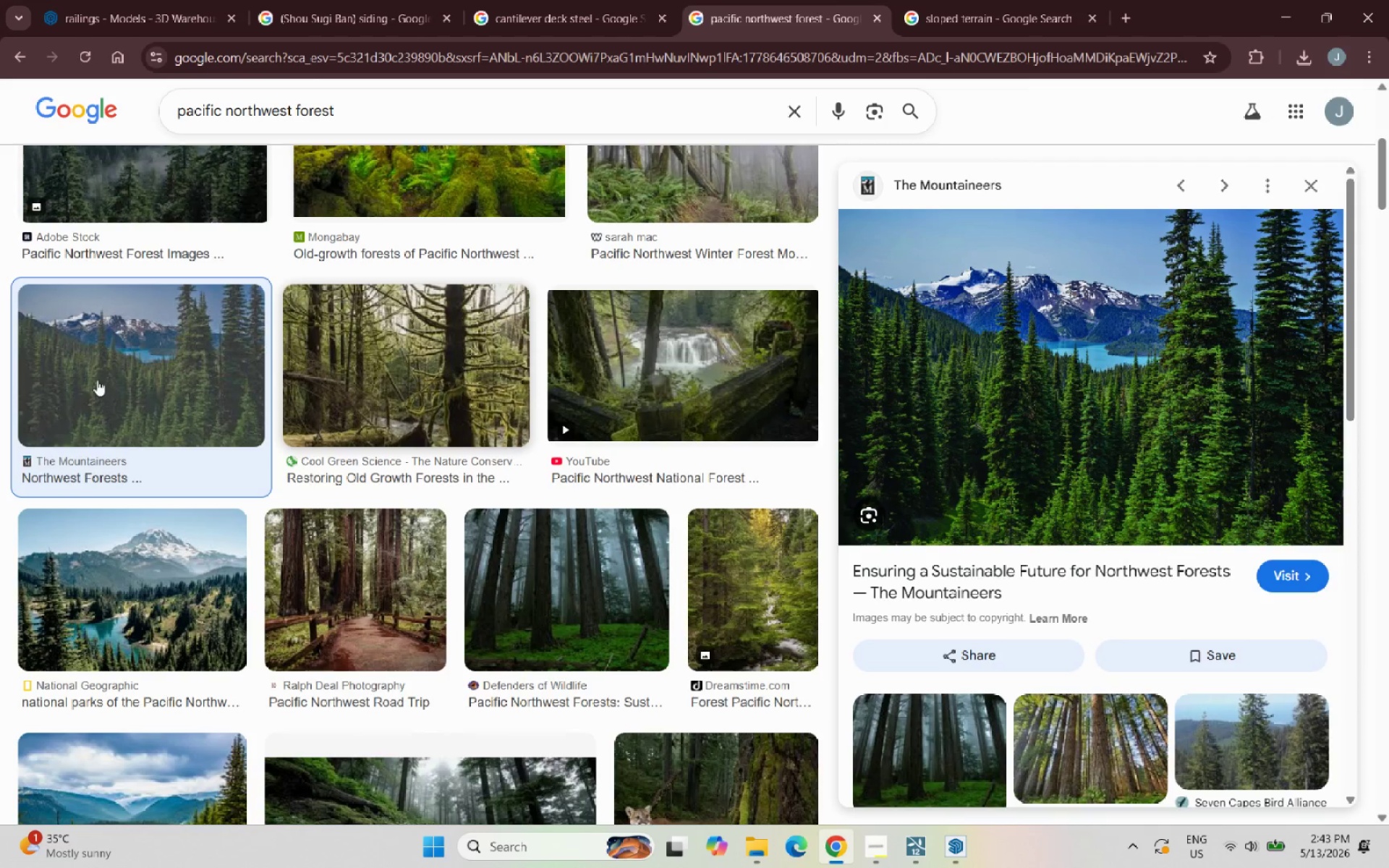 
scroll: coordinate [216, 370], scroll_direction: down, amount: 2.0
 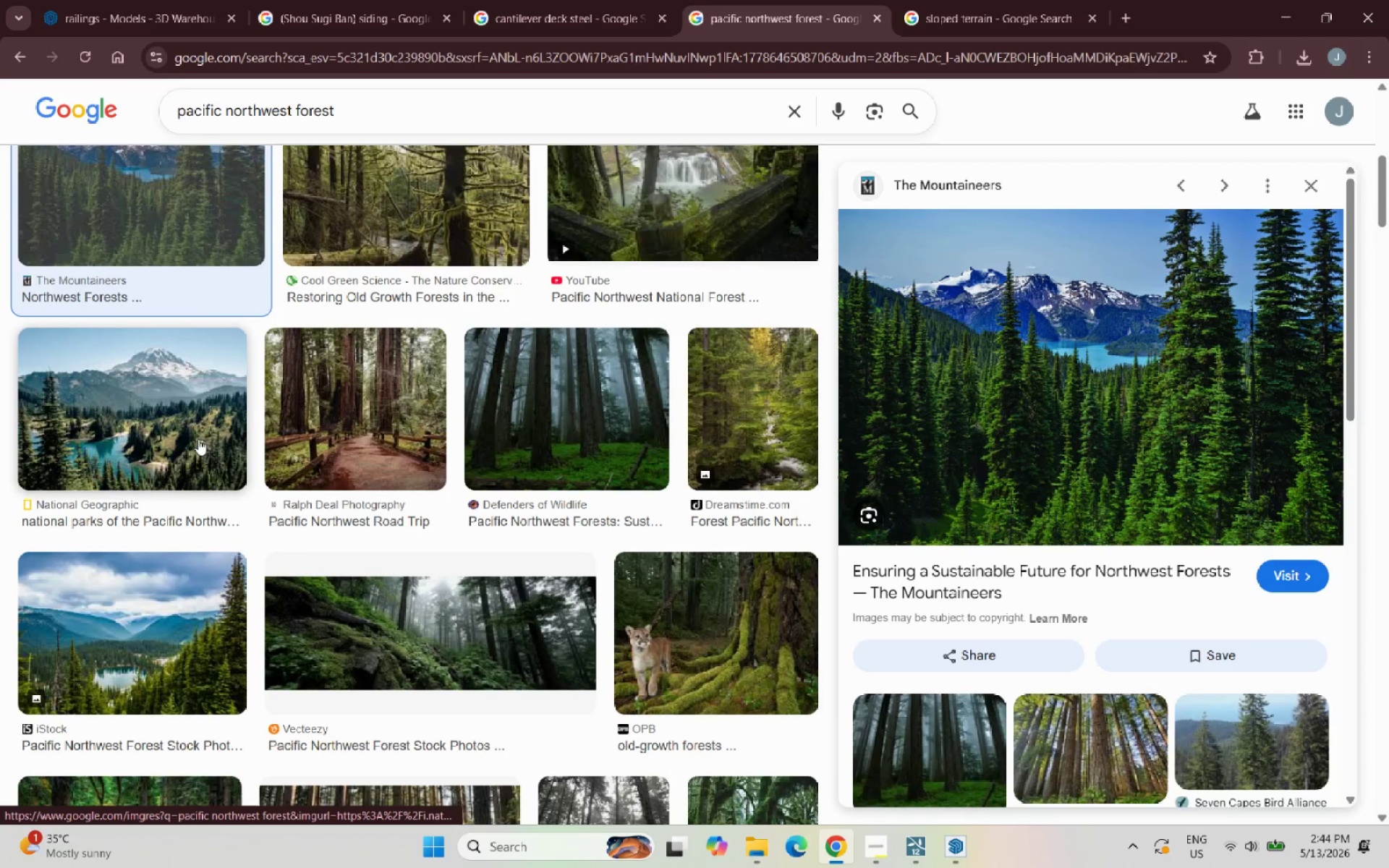 
left_click([182, 449])
 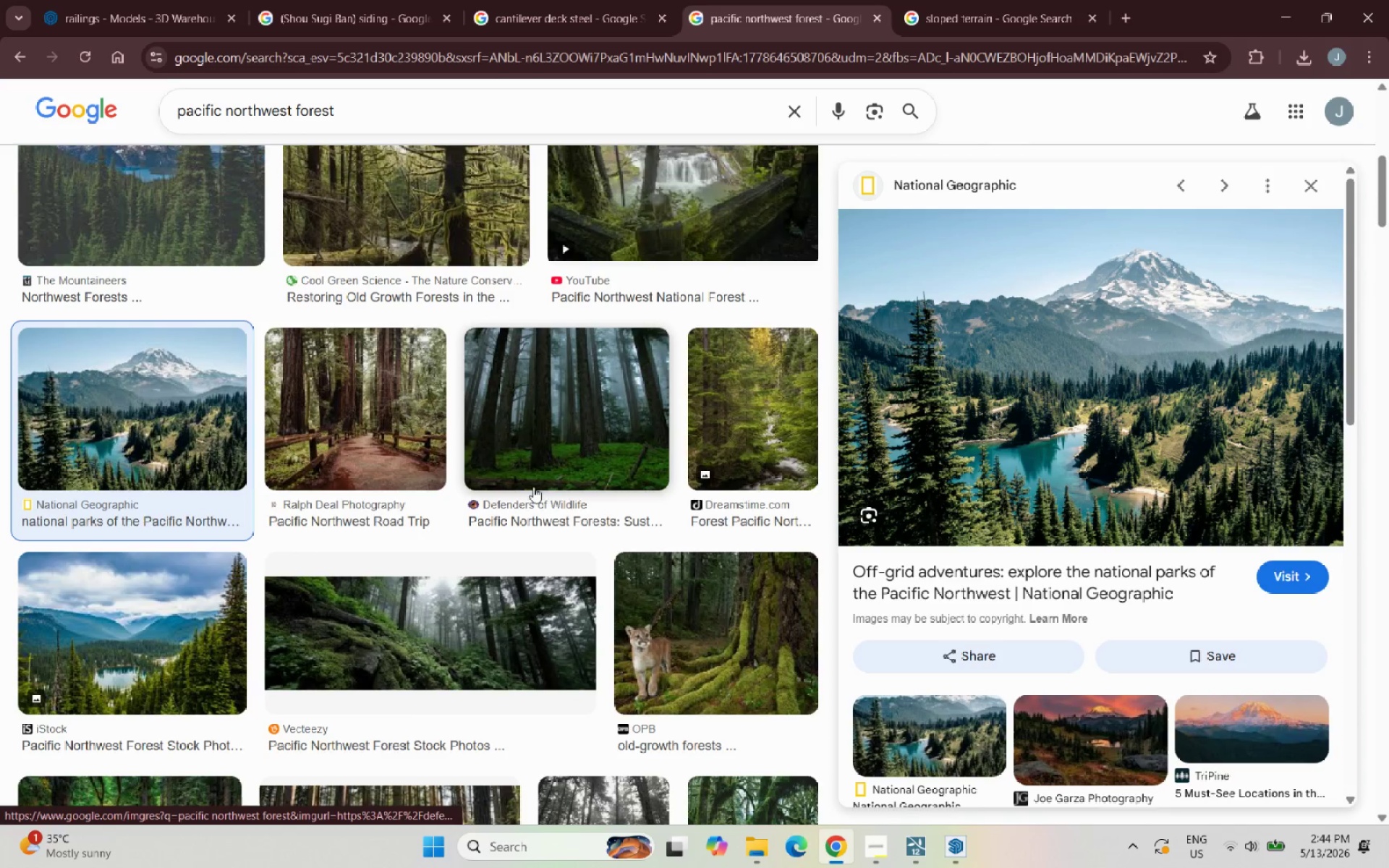 
wait(6.52)
 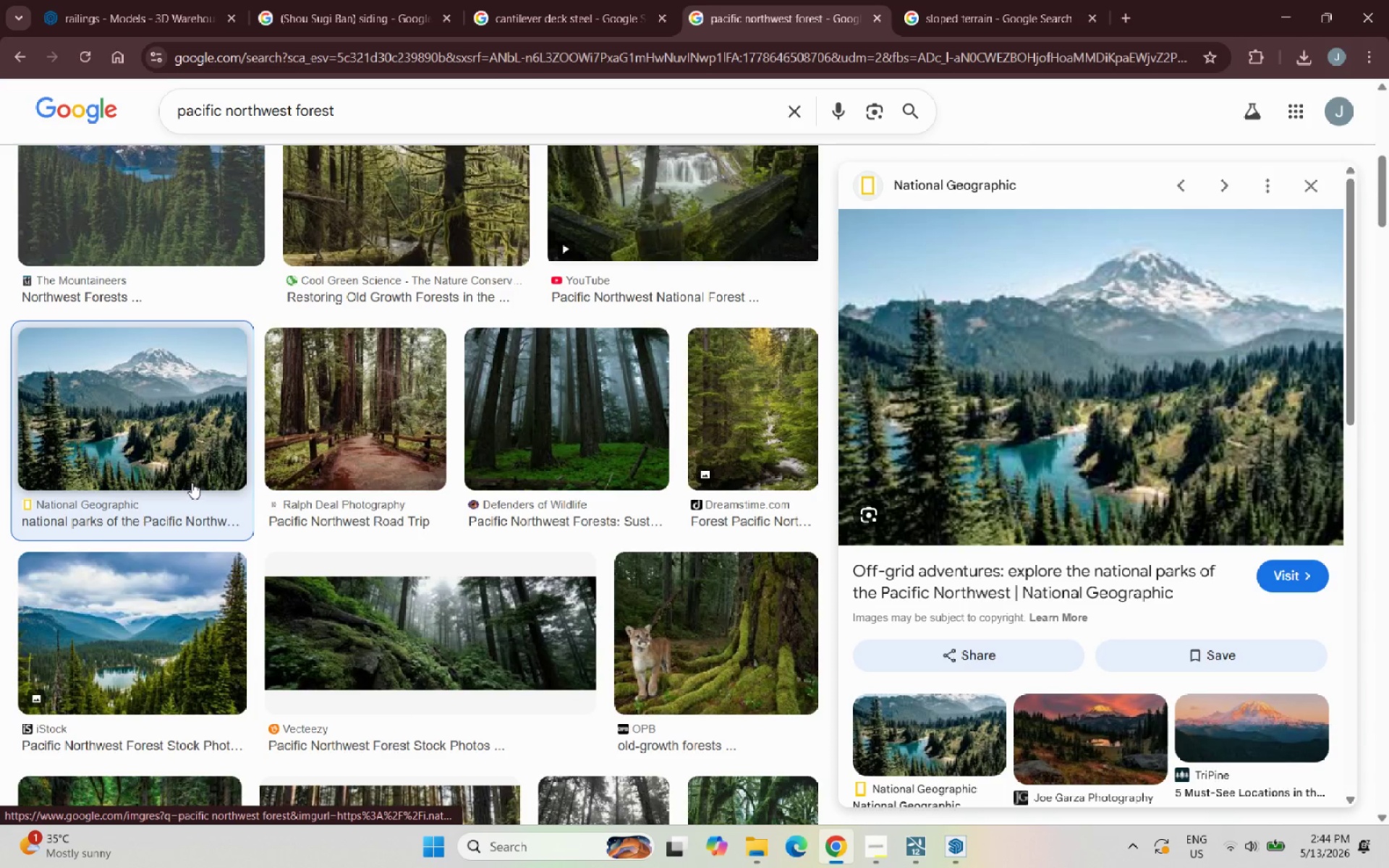 
scroll: coordinate [360, 443], scroll_direction: down, amount: 2.0
 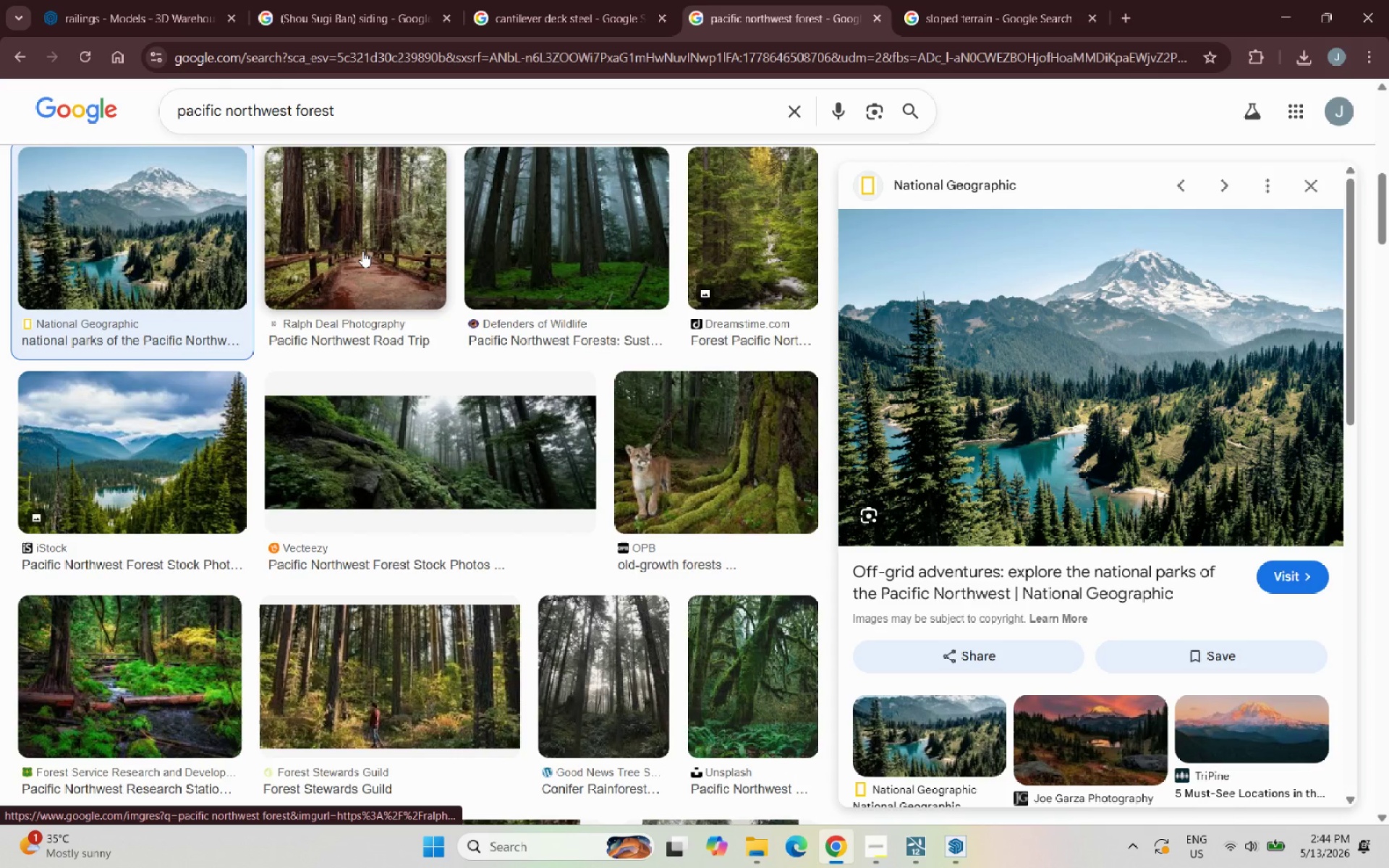 
left_click([362, 251])
 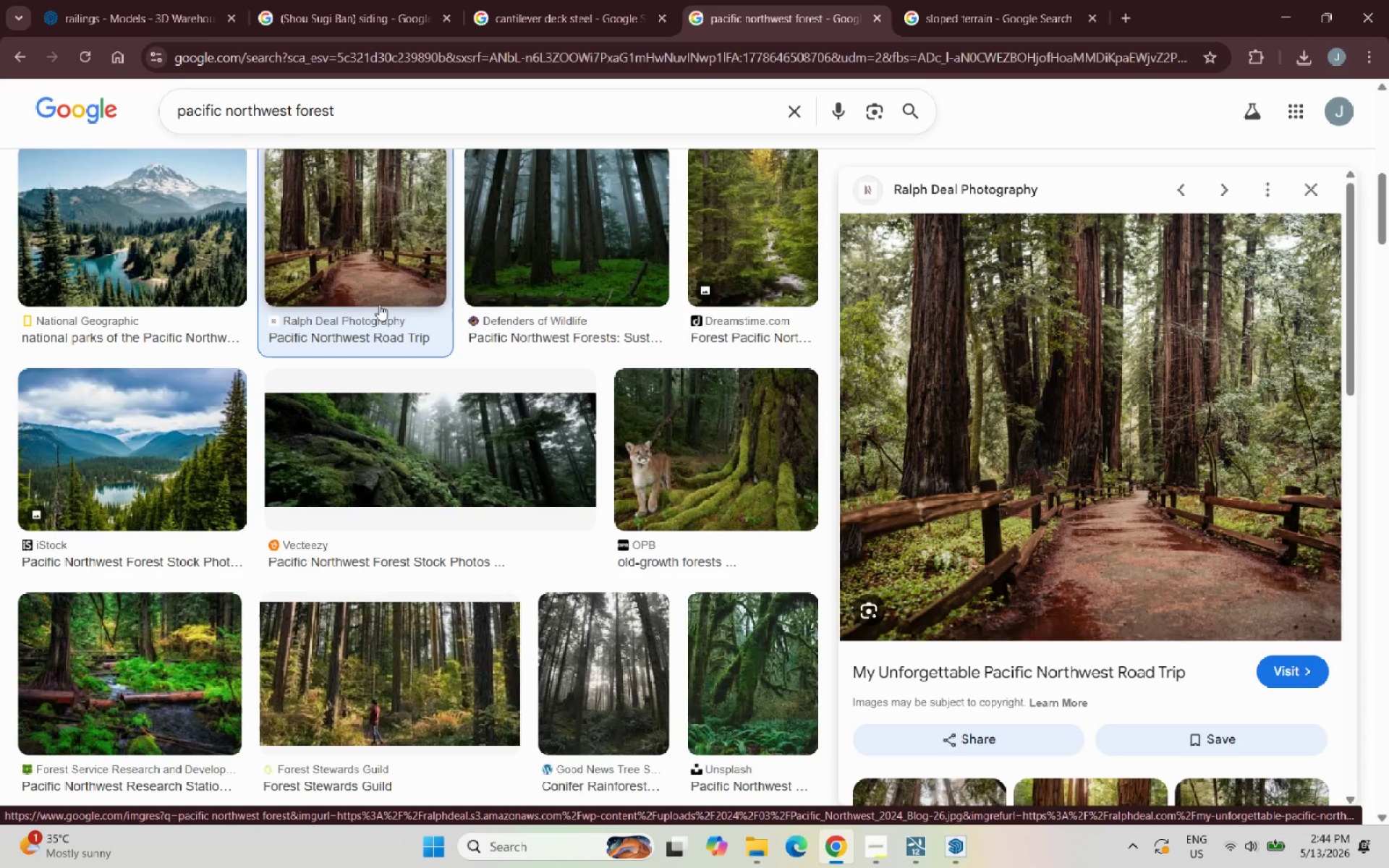 
scroll: coordinate [538, 465], scroll_direction: down, amount: 4.0
 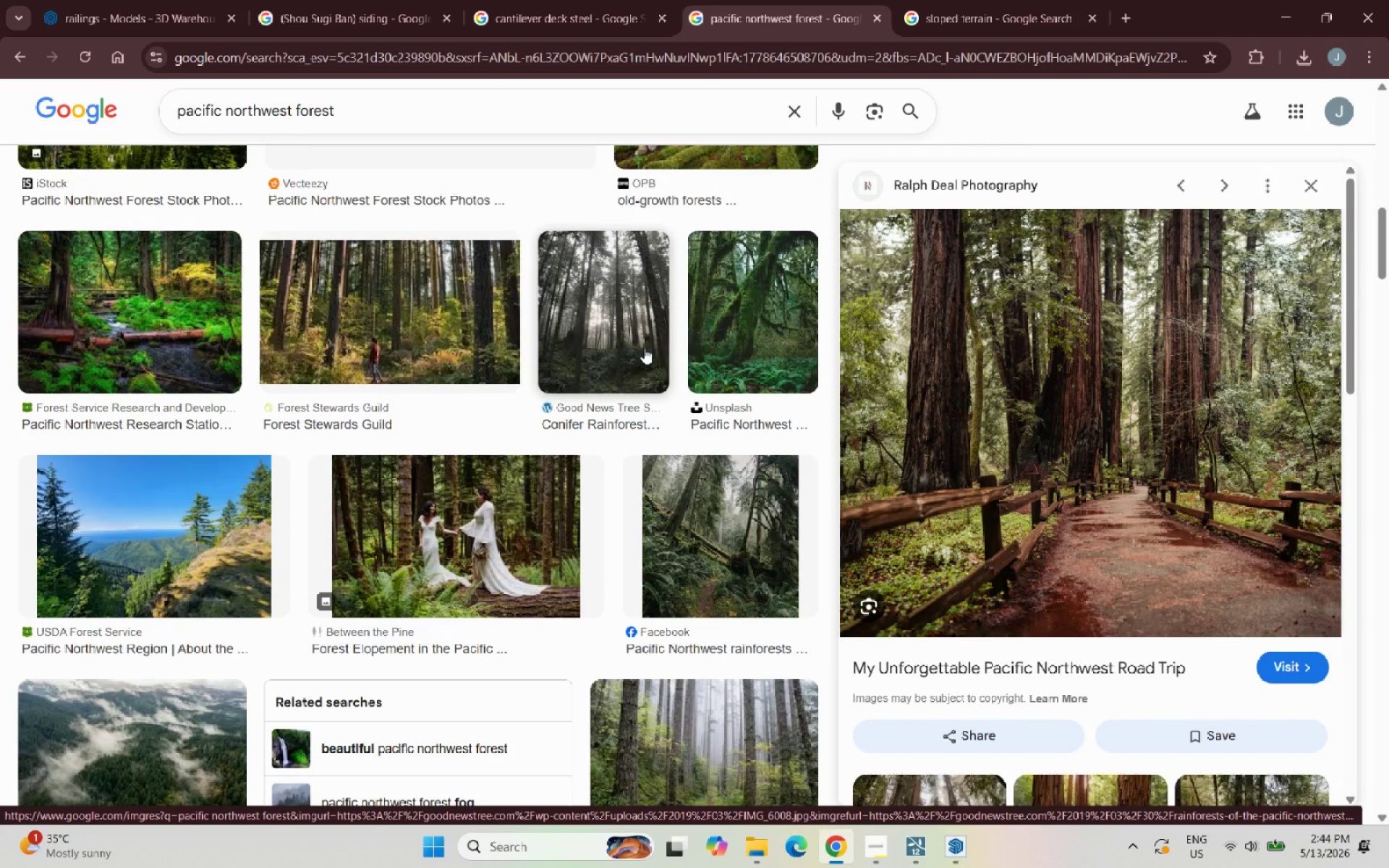 
left_click([644, 348])
 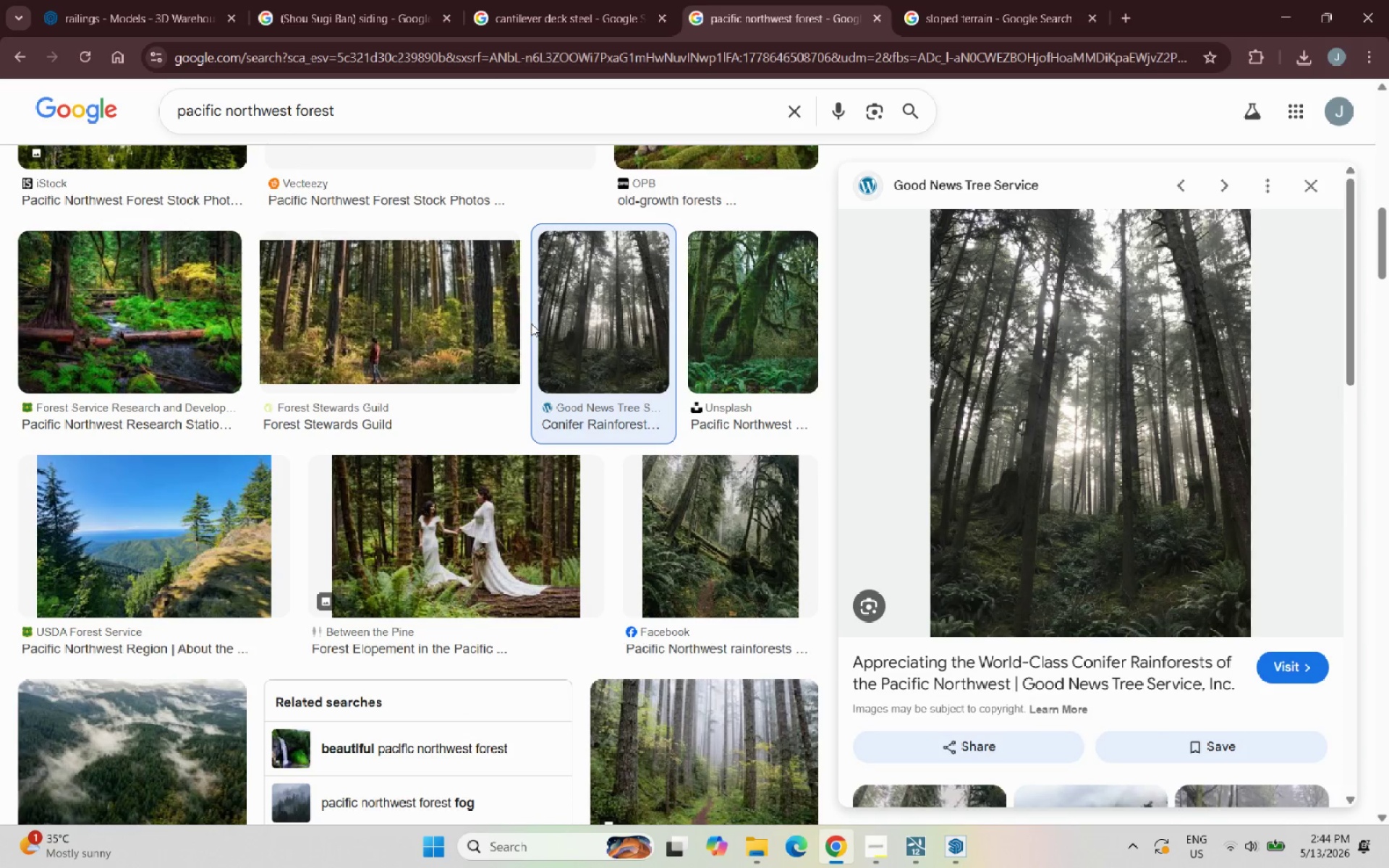 
scroll: coordinate [449, 360], scroll_direction: down, amount: 2.0
 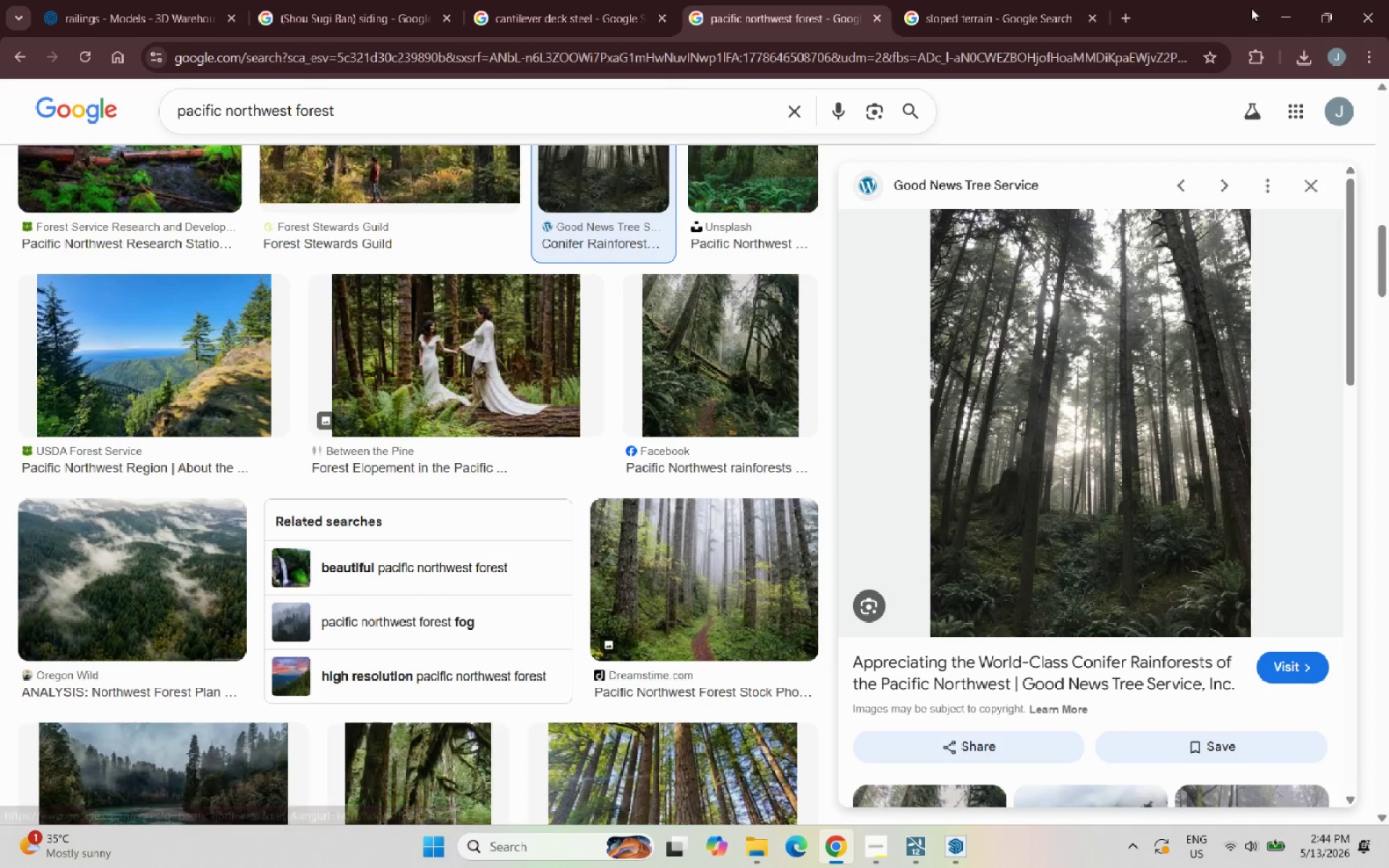 
left_click([1281, 15])
 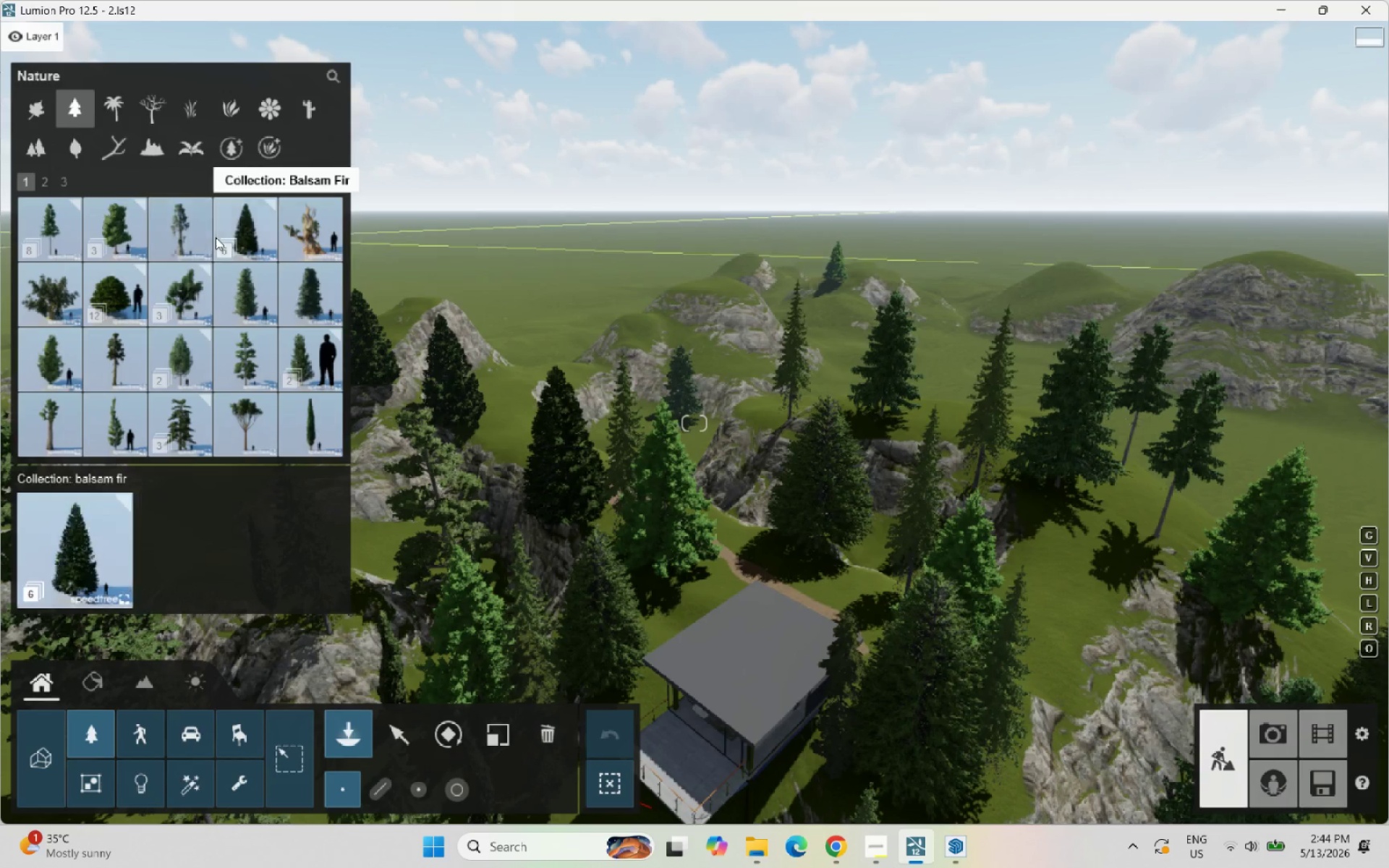 
left_click([131, 361])
 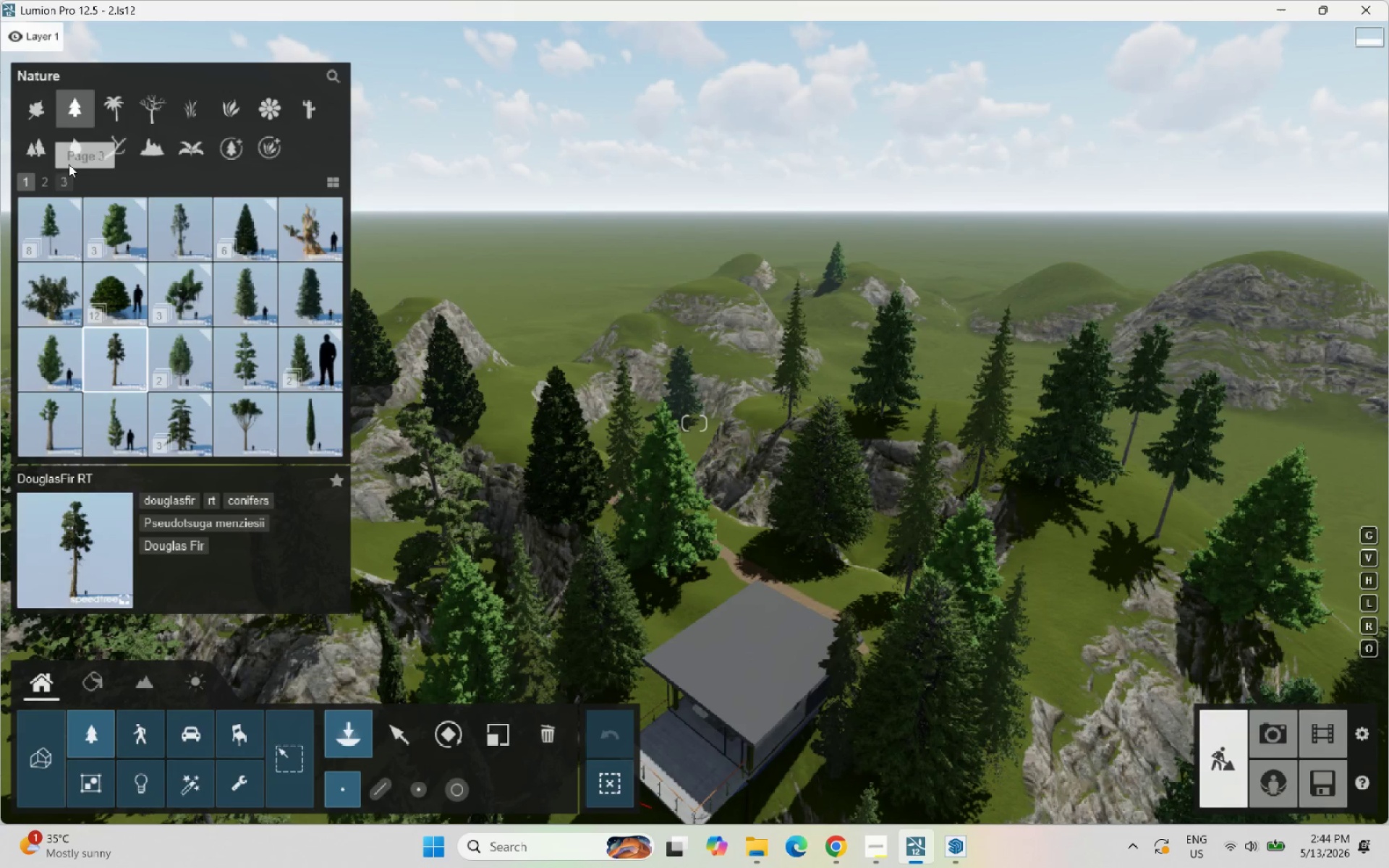 
left_click([61, 197])
 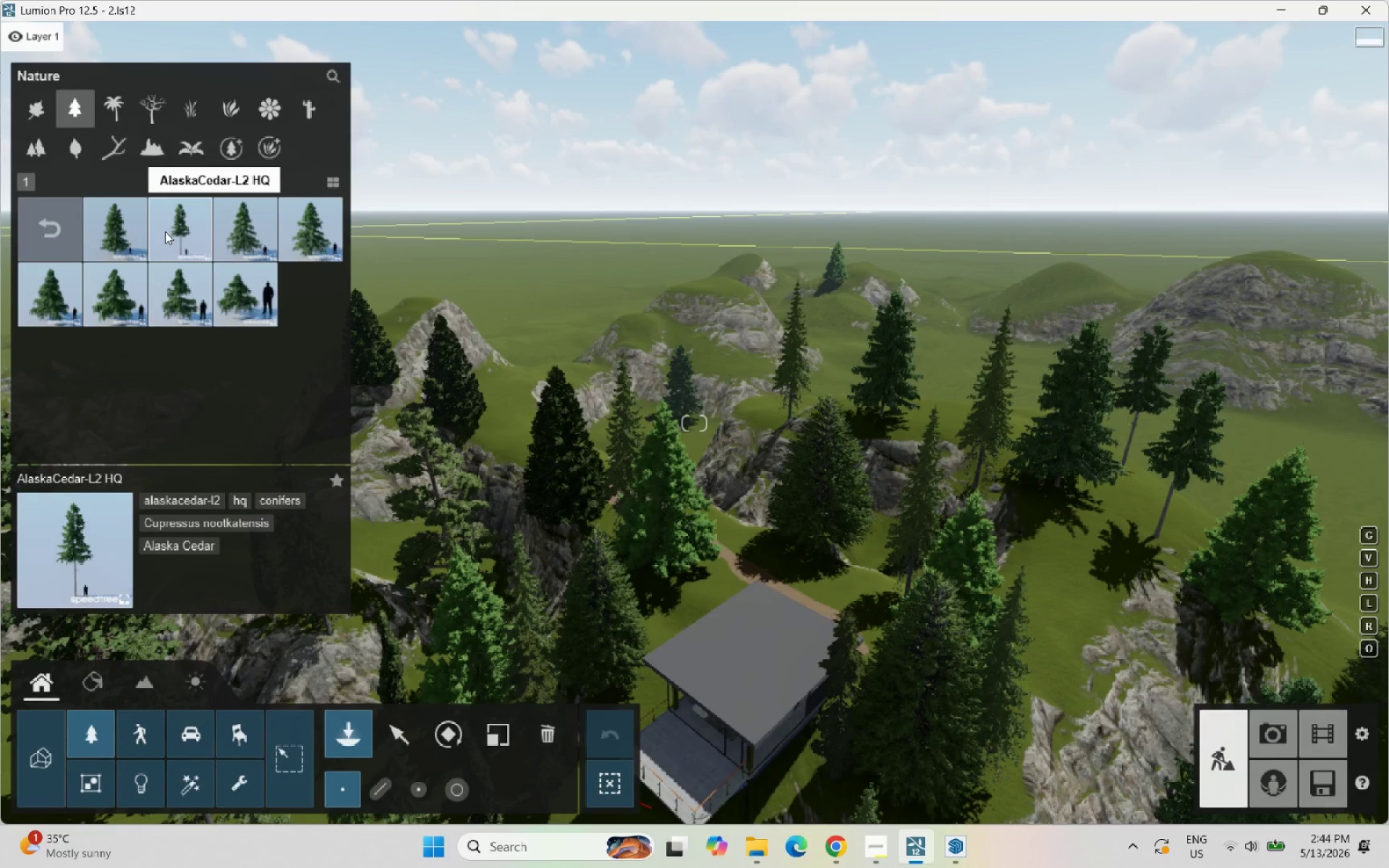 
left_click([166, 231])
 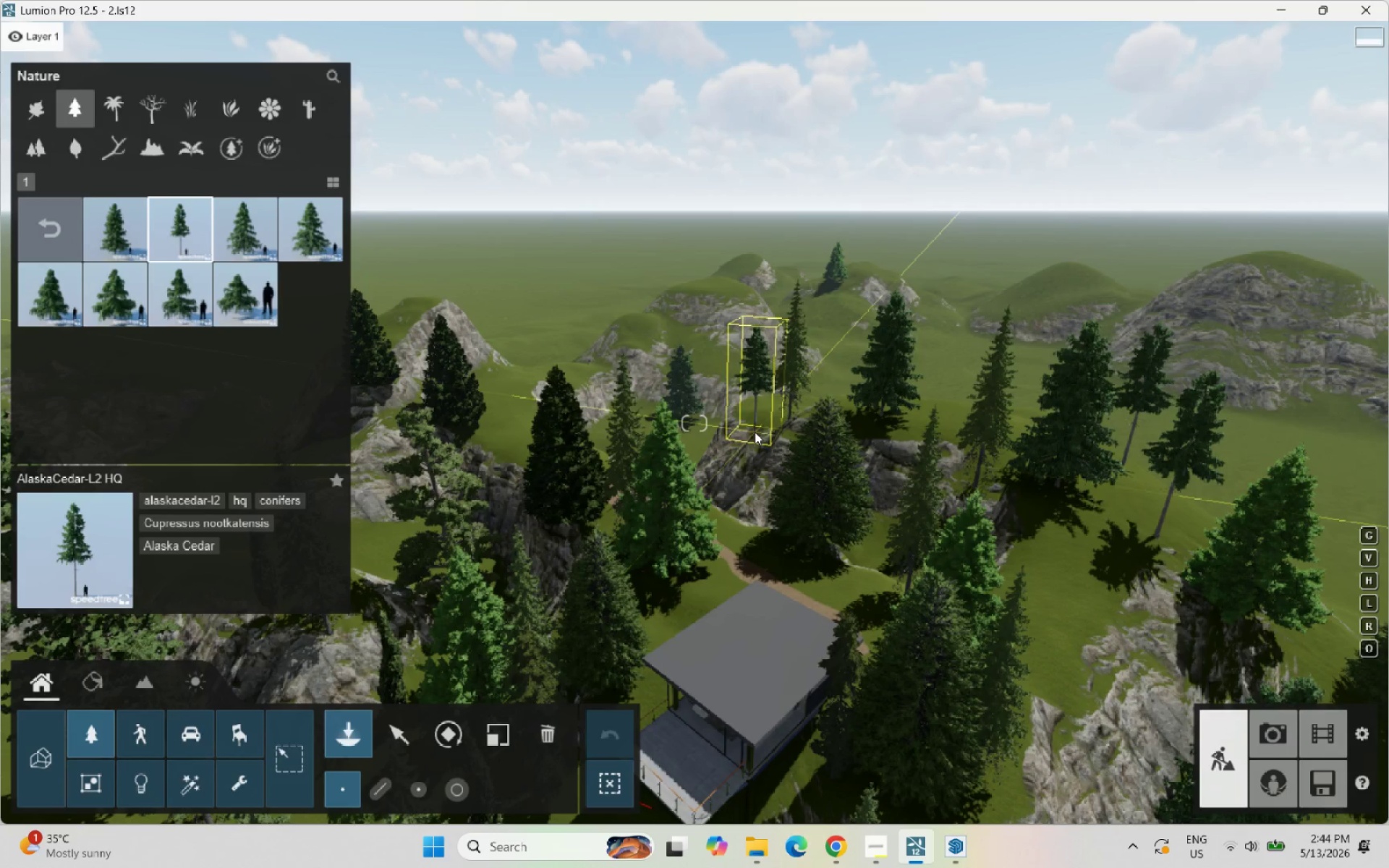 
left_click([752, 421])
 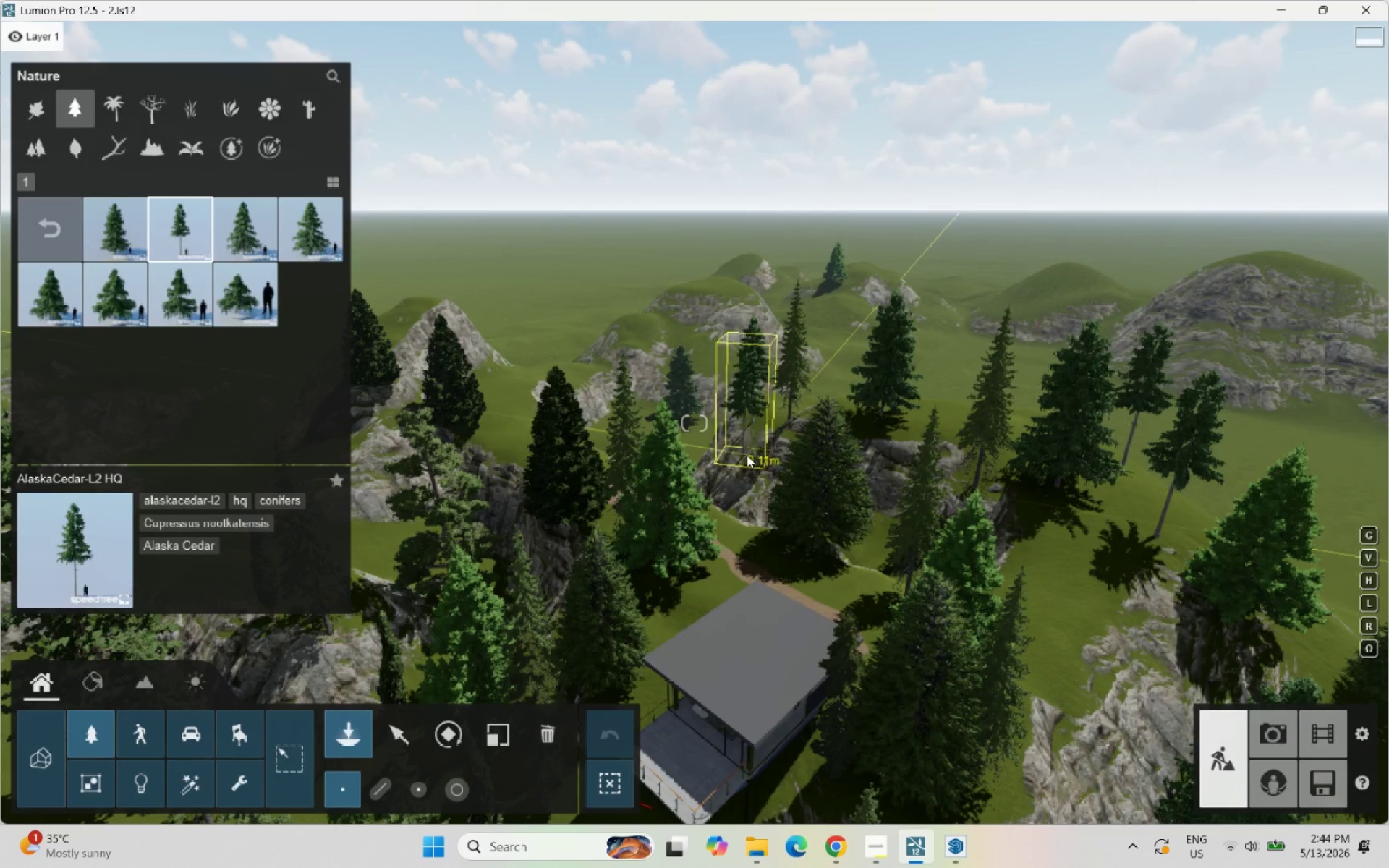 
left_click([747, 455])
 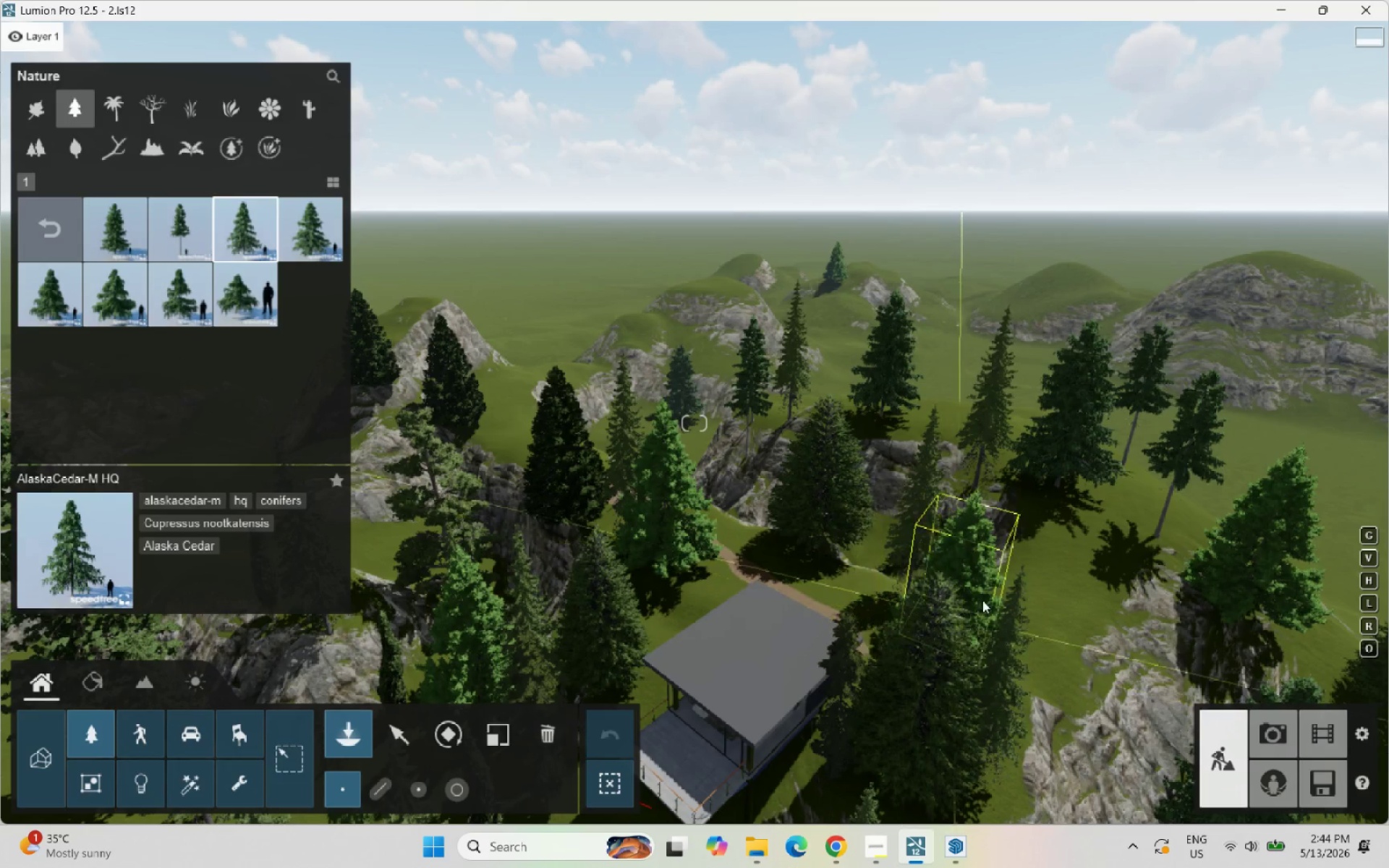 
left_click([1094, 537])
 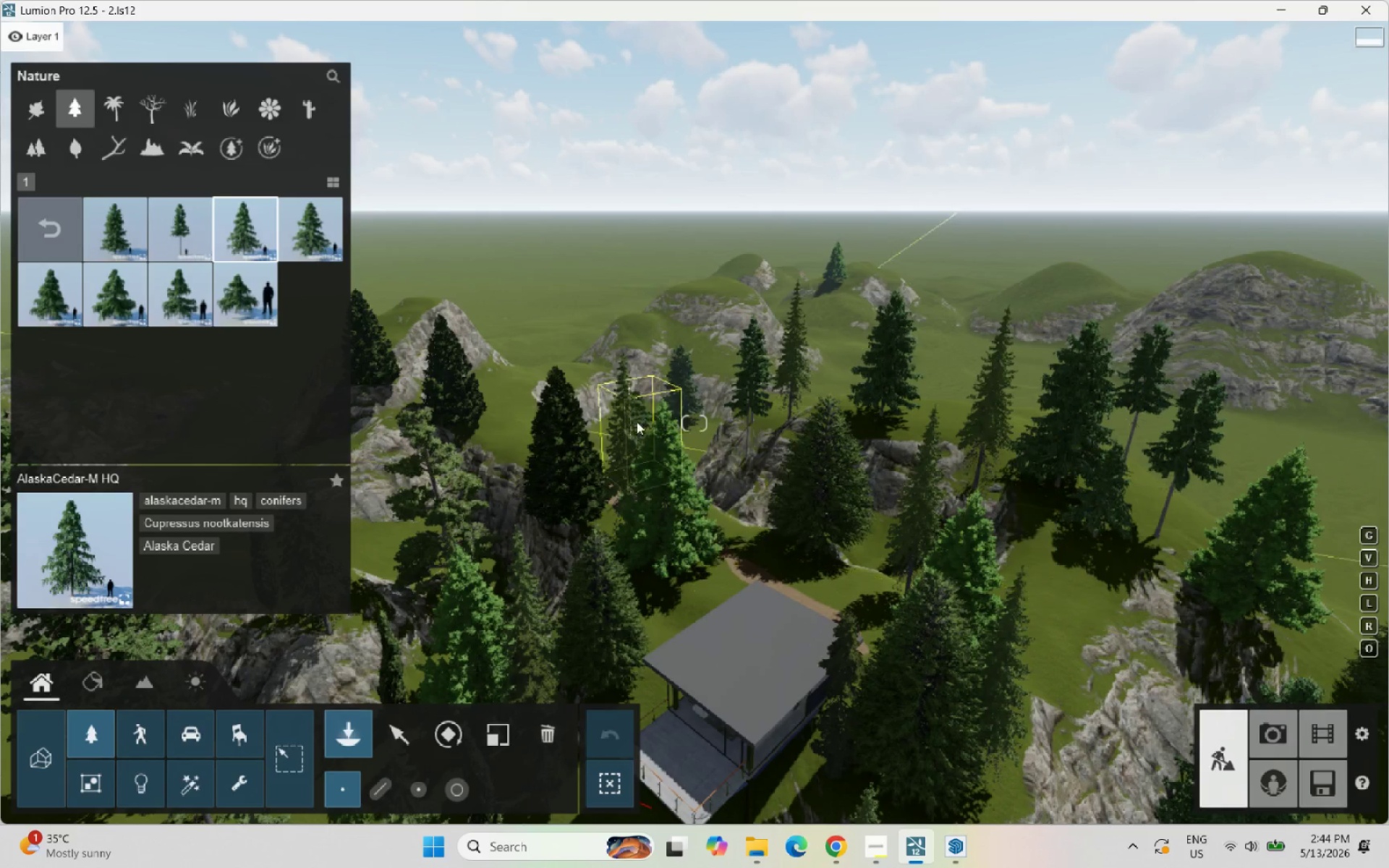 
scroll: coordinate [644, 321], scroll_direction: down, amount: 5.0
 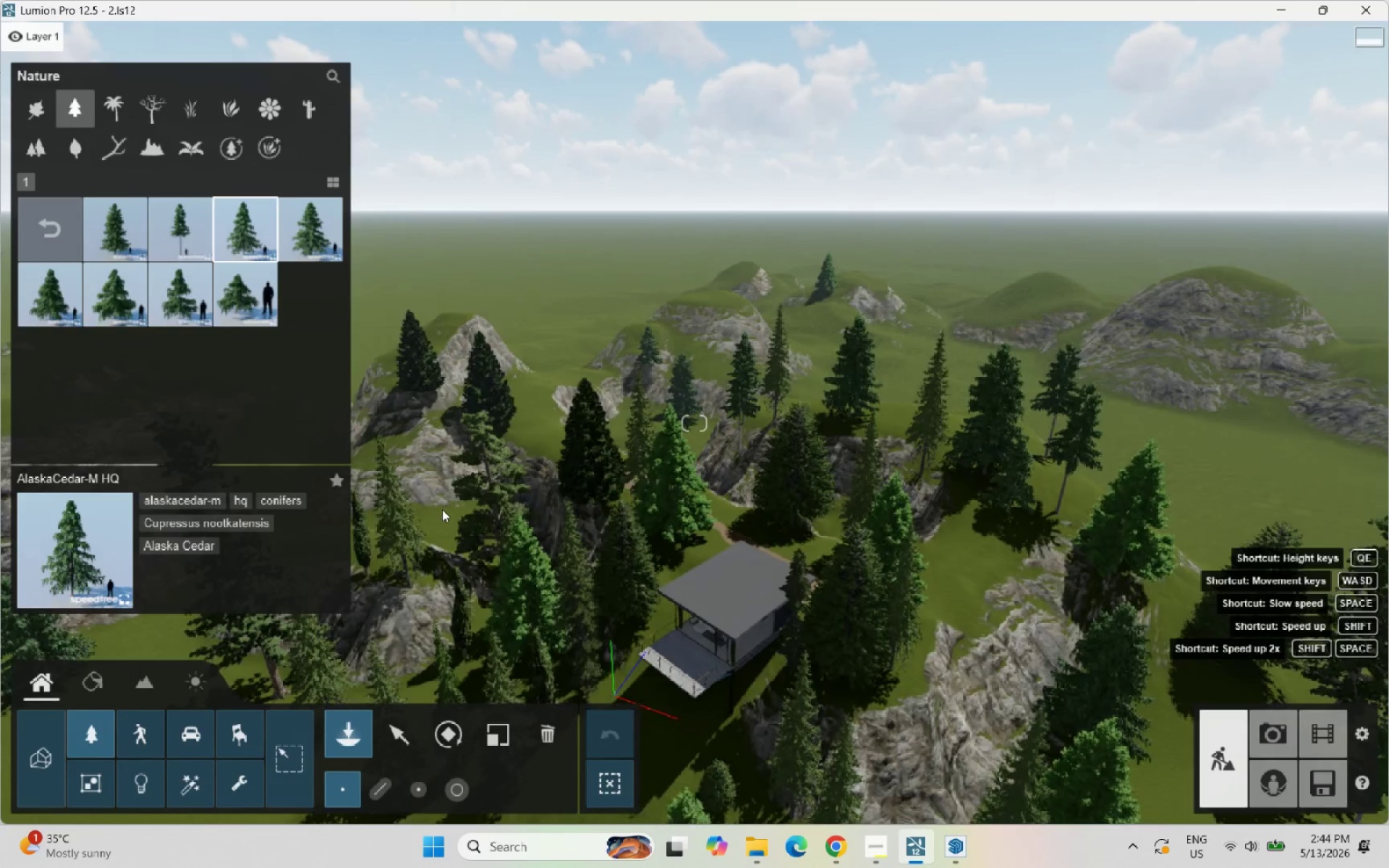 
left_click([441, 522])
 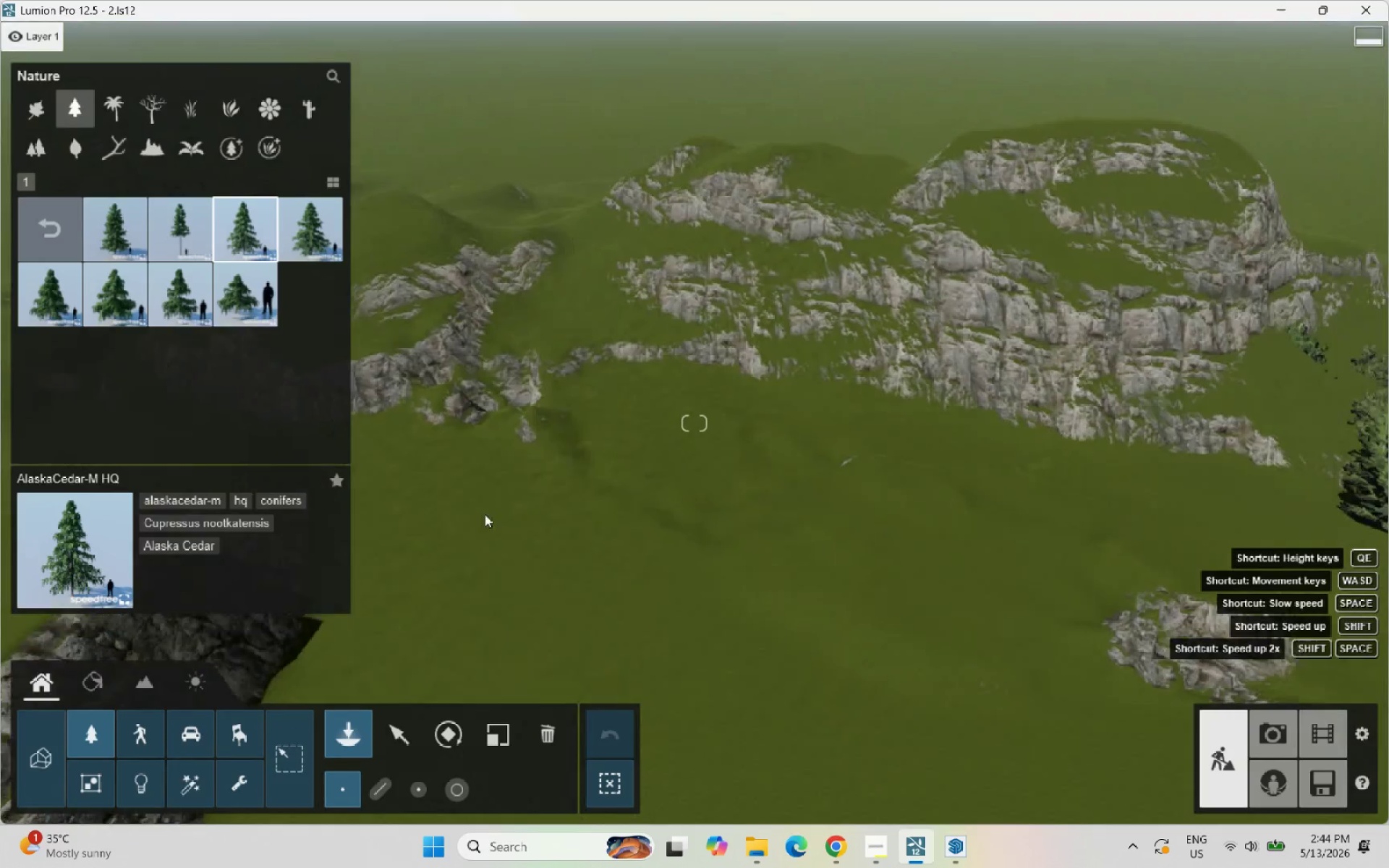 
left_click([746, 537])
 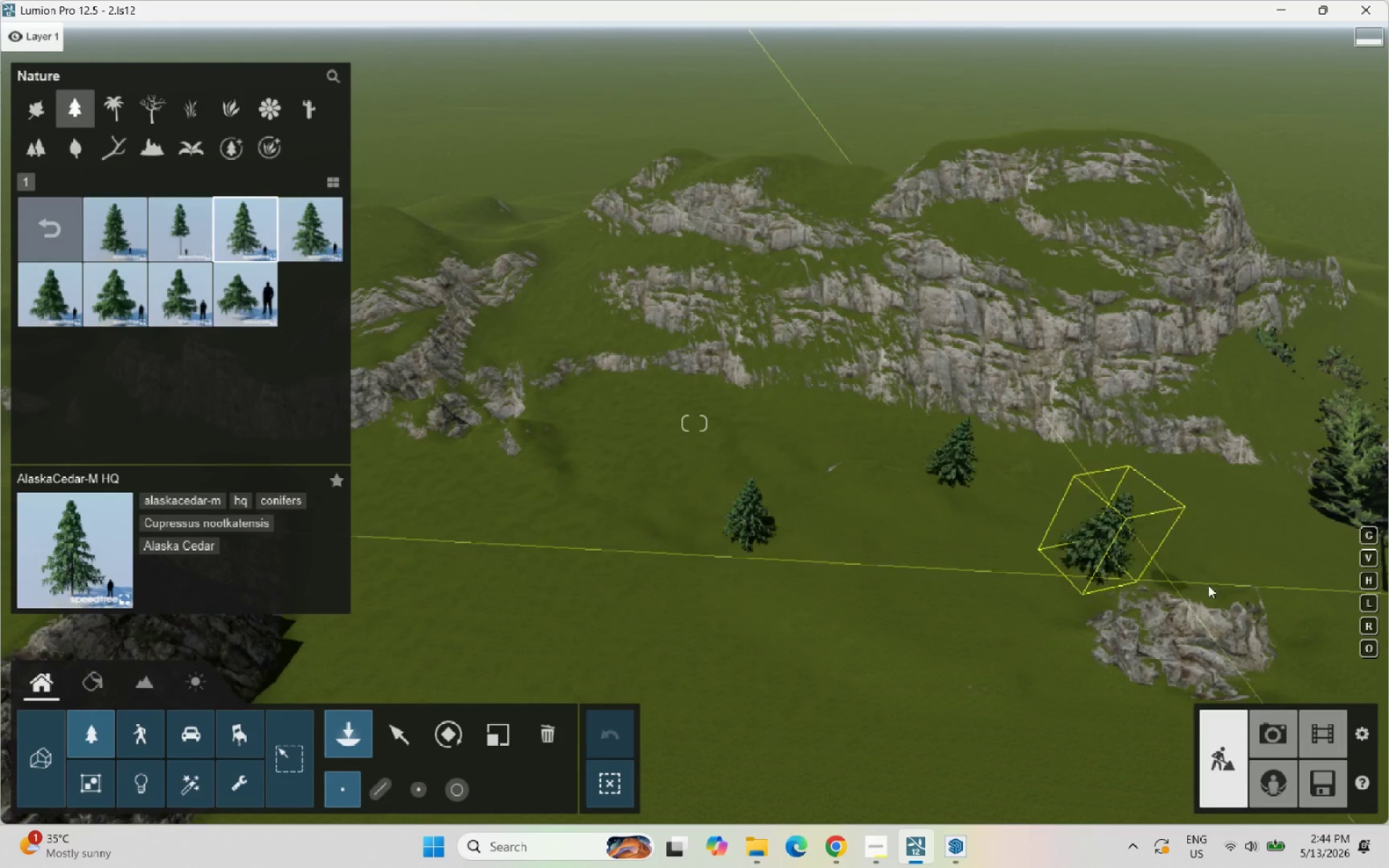 
left_click([1202, 590])
 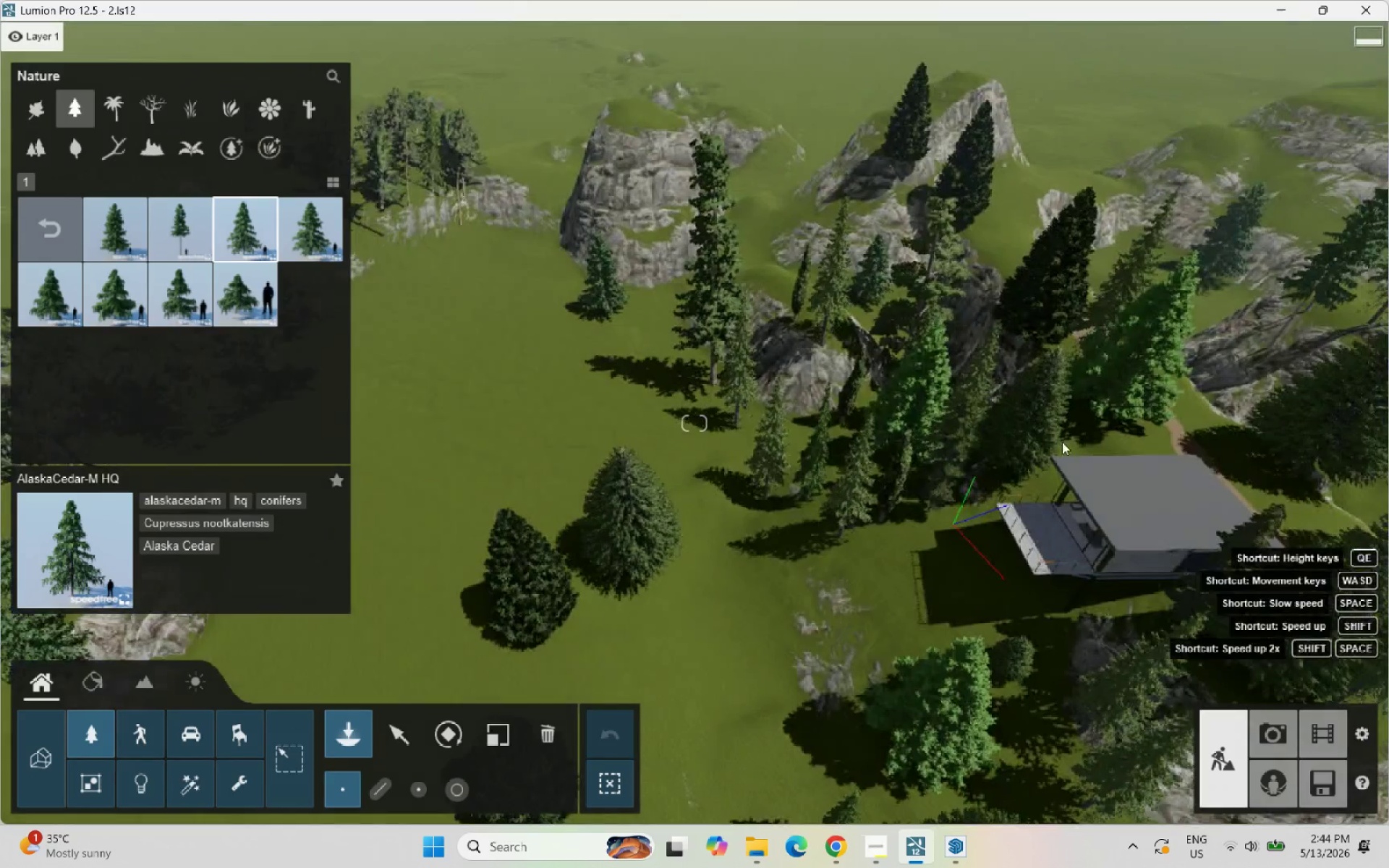 
left_click([620, 411])
 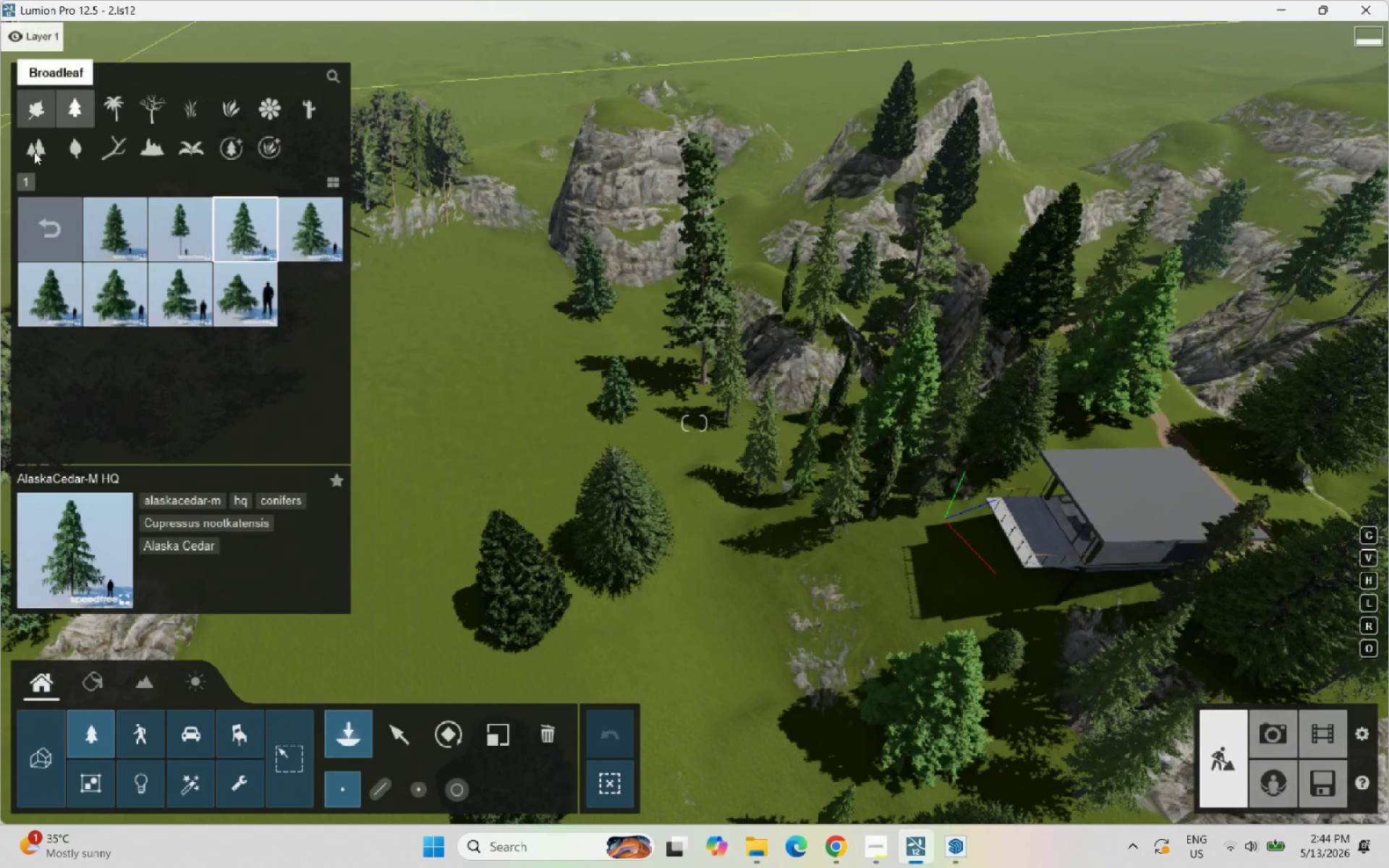 
left_click([43, 213])
 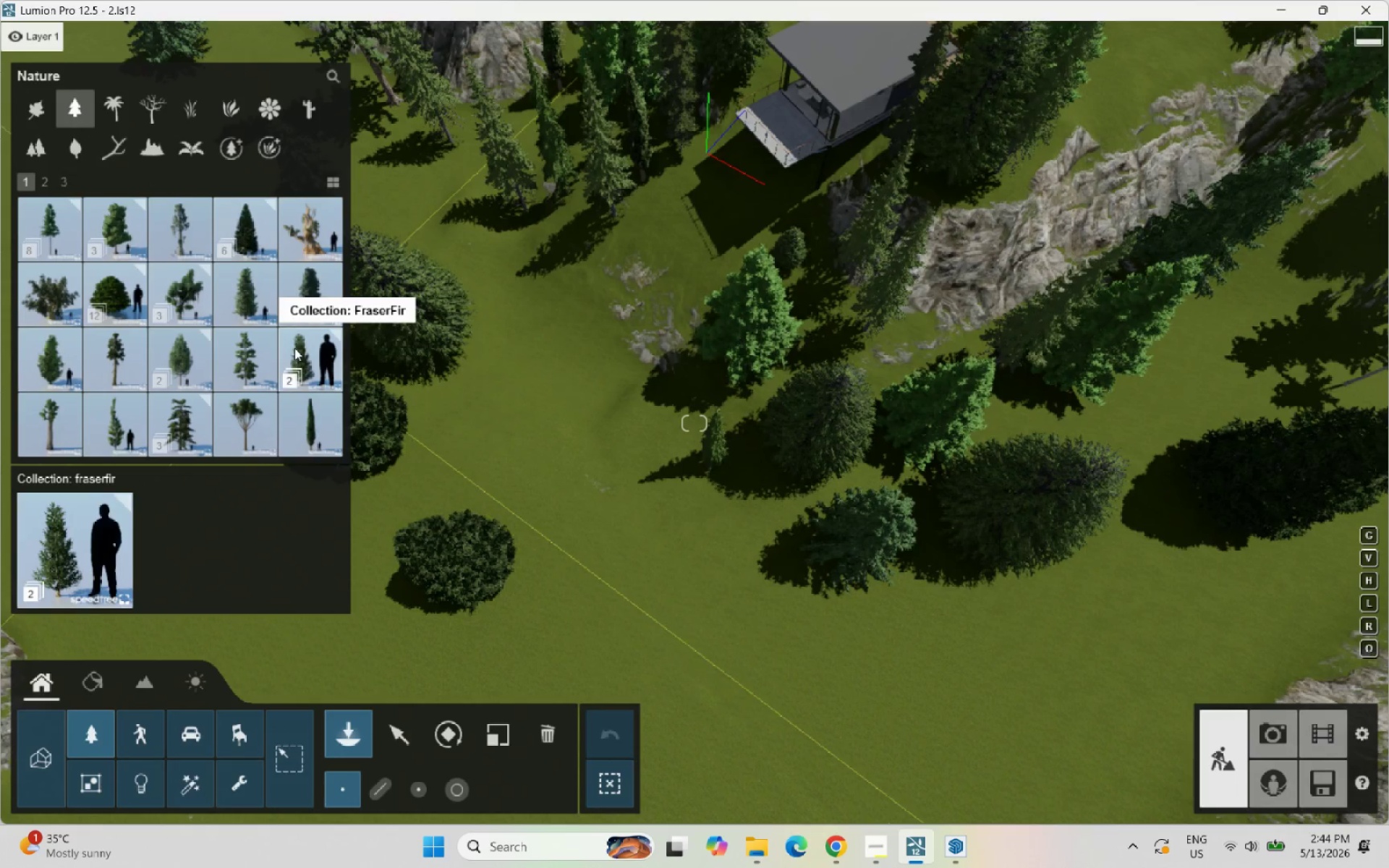 
left_click([303, 422])
 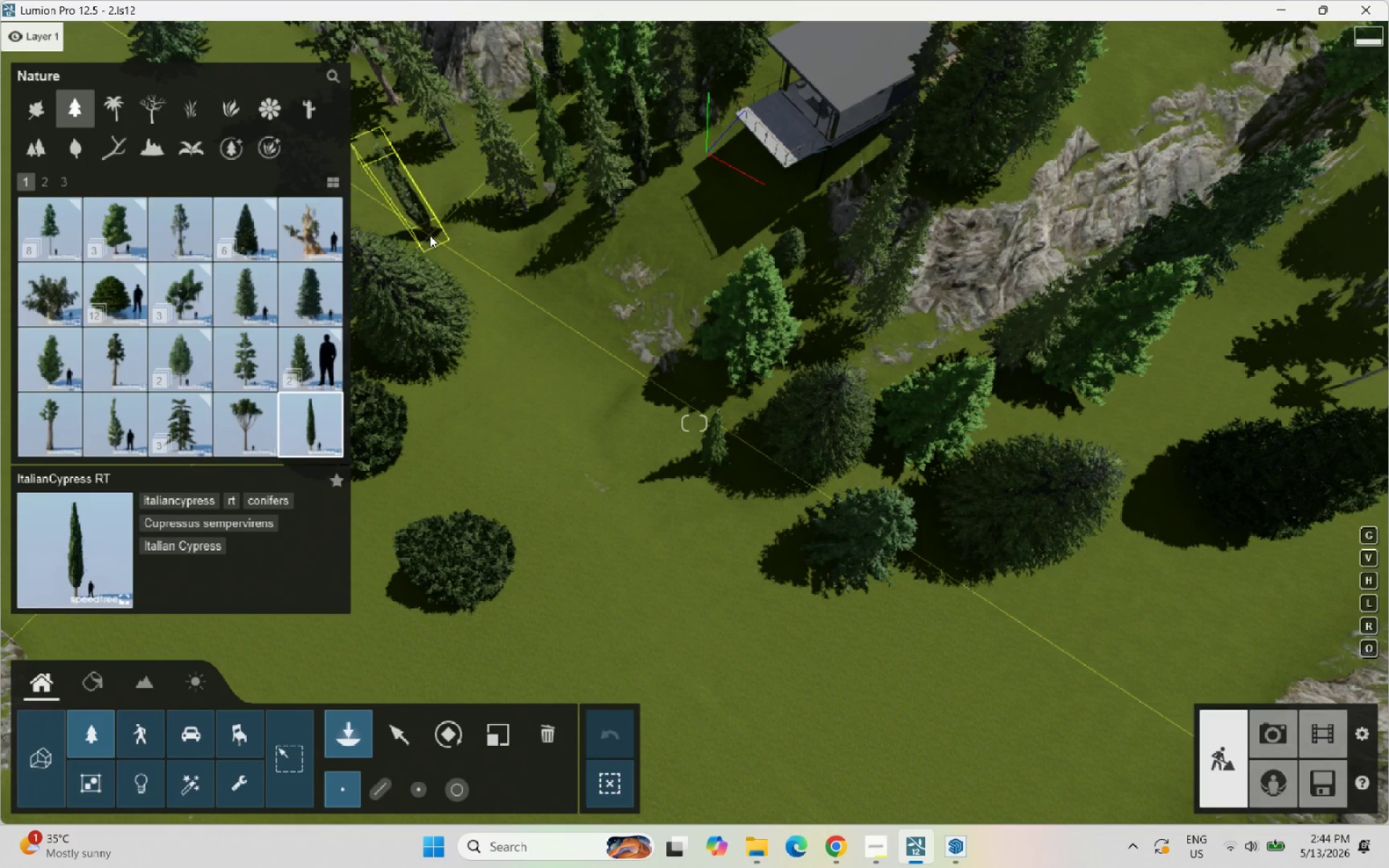 
left_click([430, 235])
 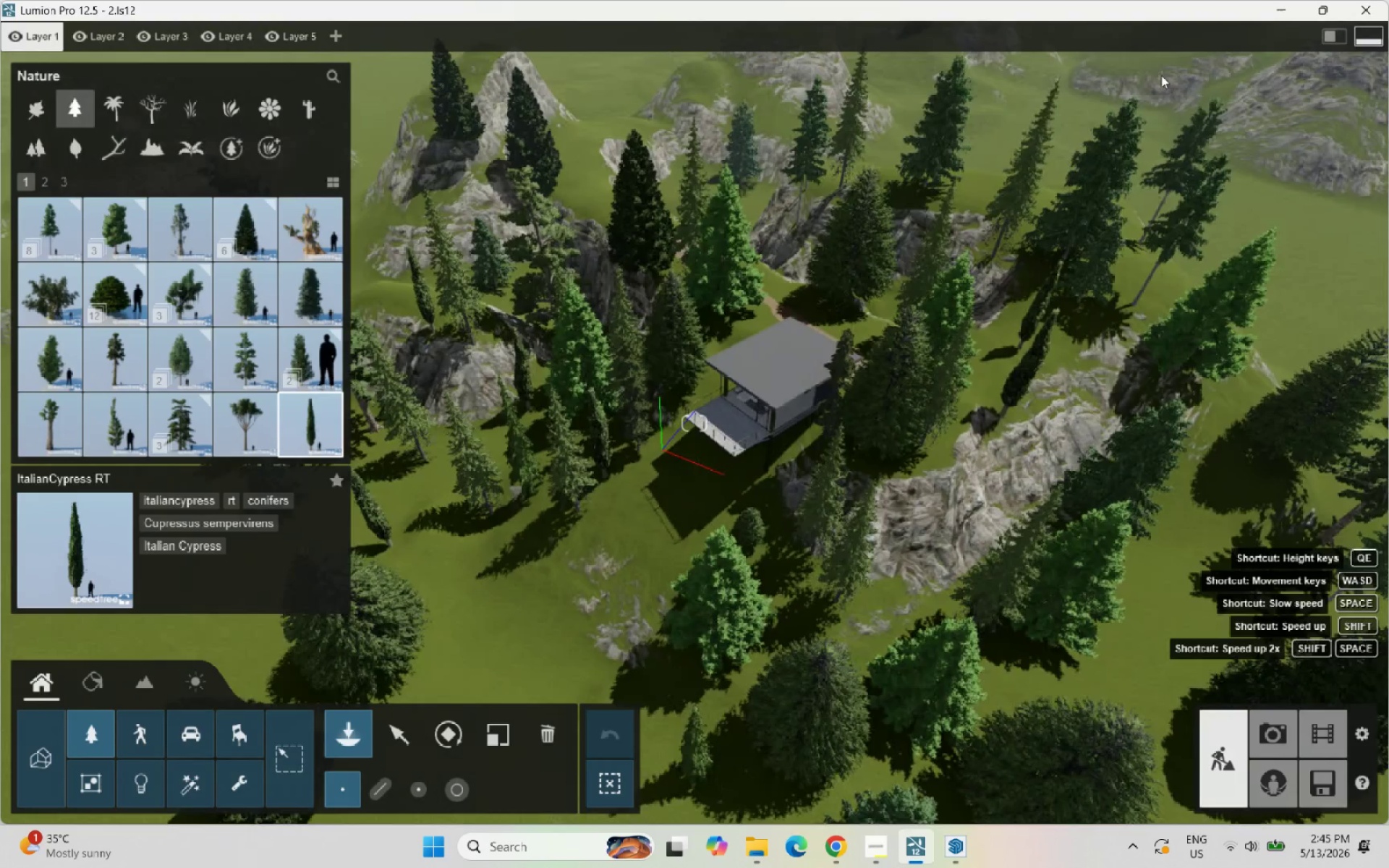 
left_click([1088, 381])
 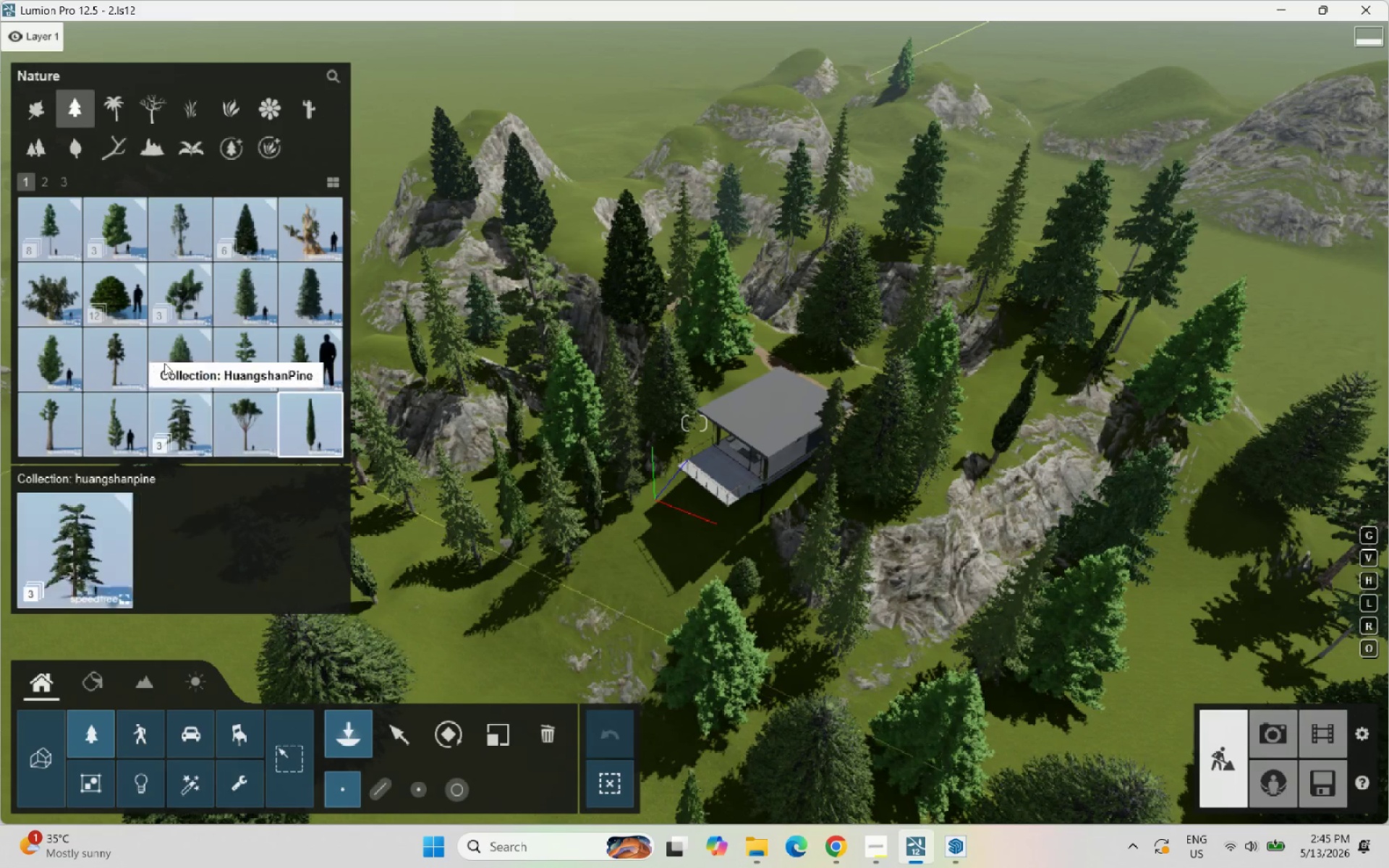 
left_click([189, 424])
 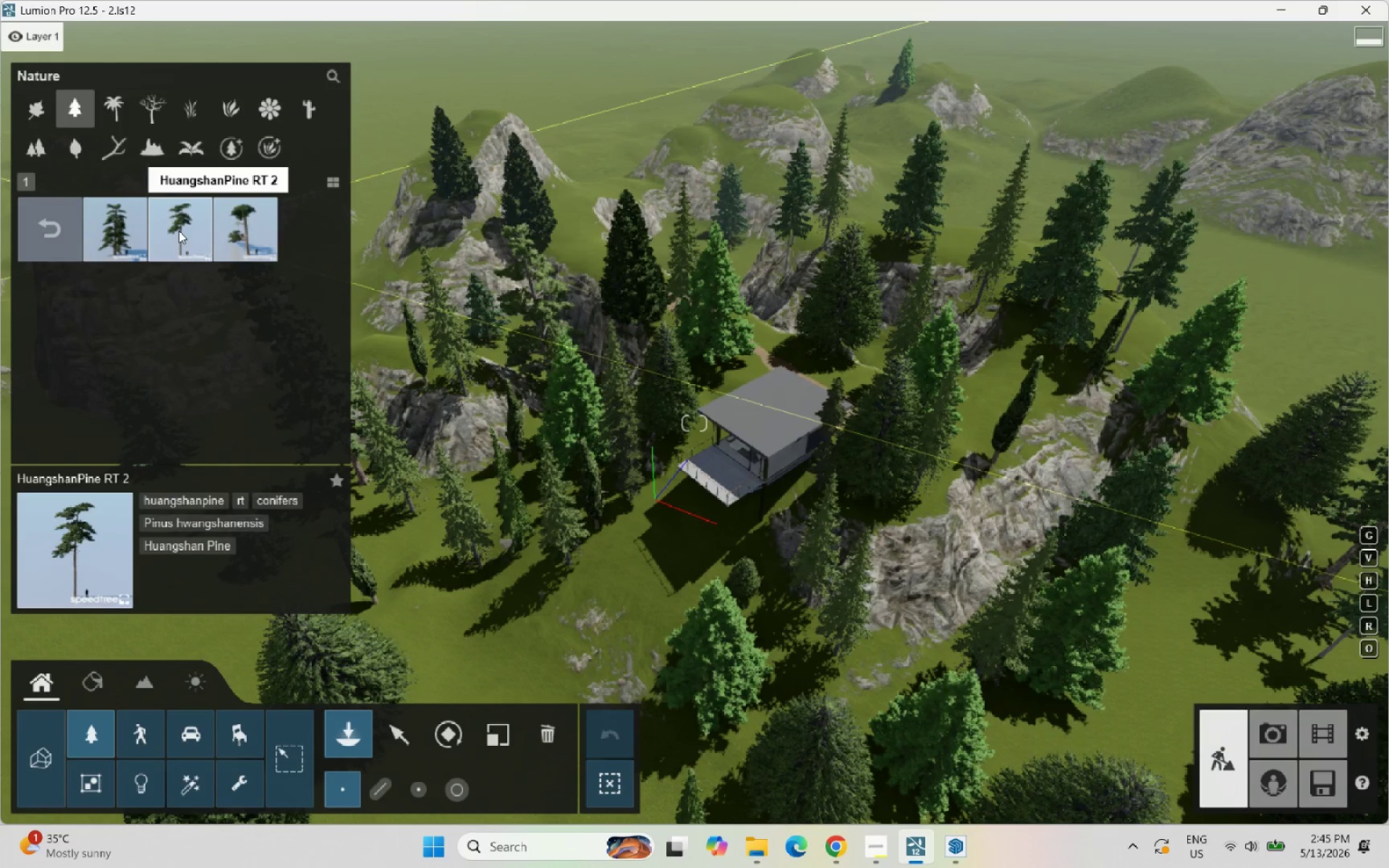 
left_click([179, 231])
 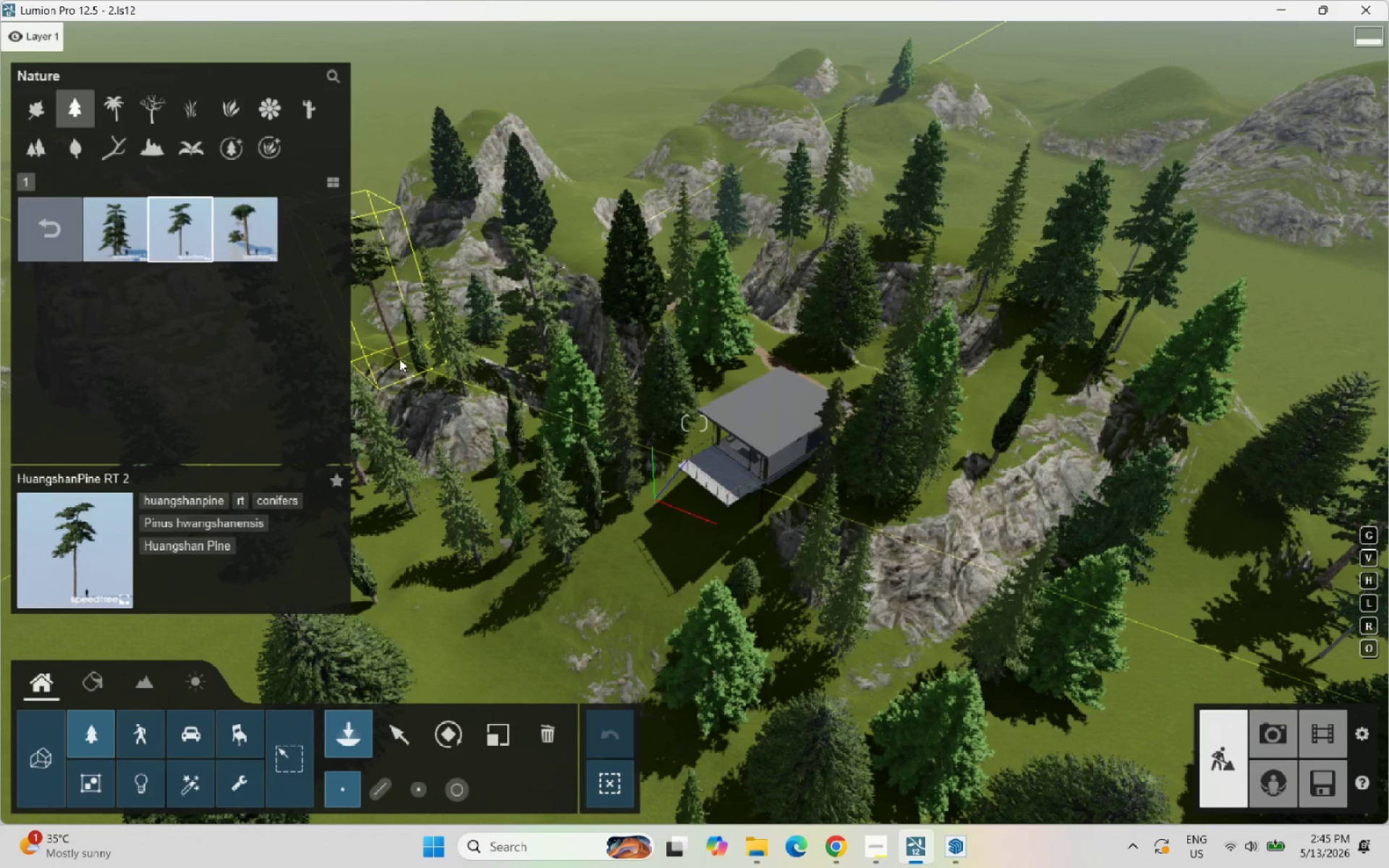 
left_click([119, 224])
 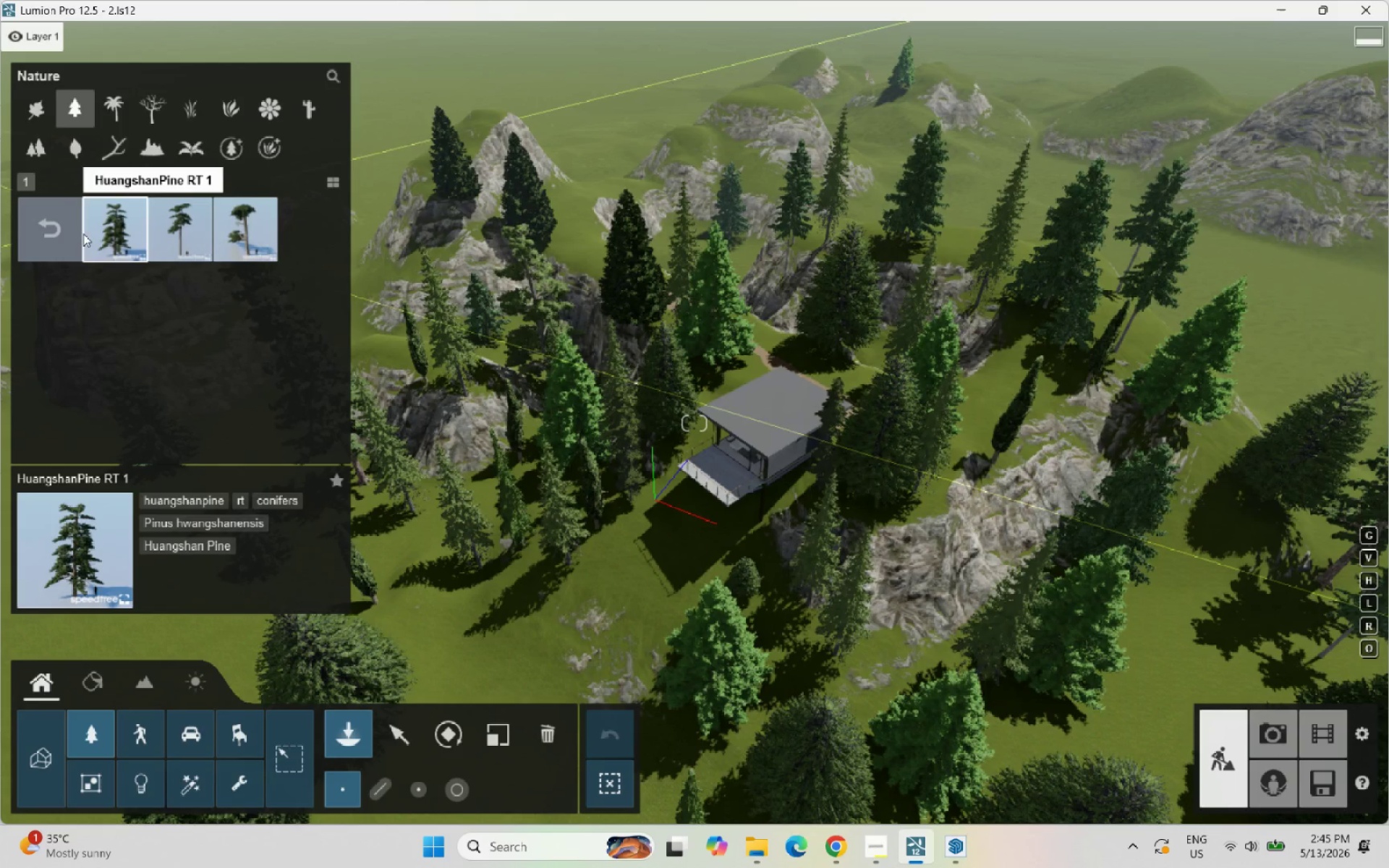 
left_click([64, 237])
 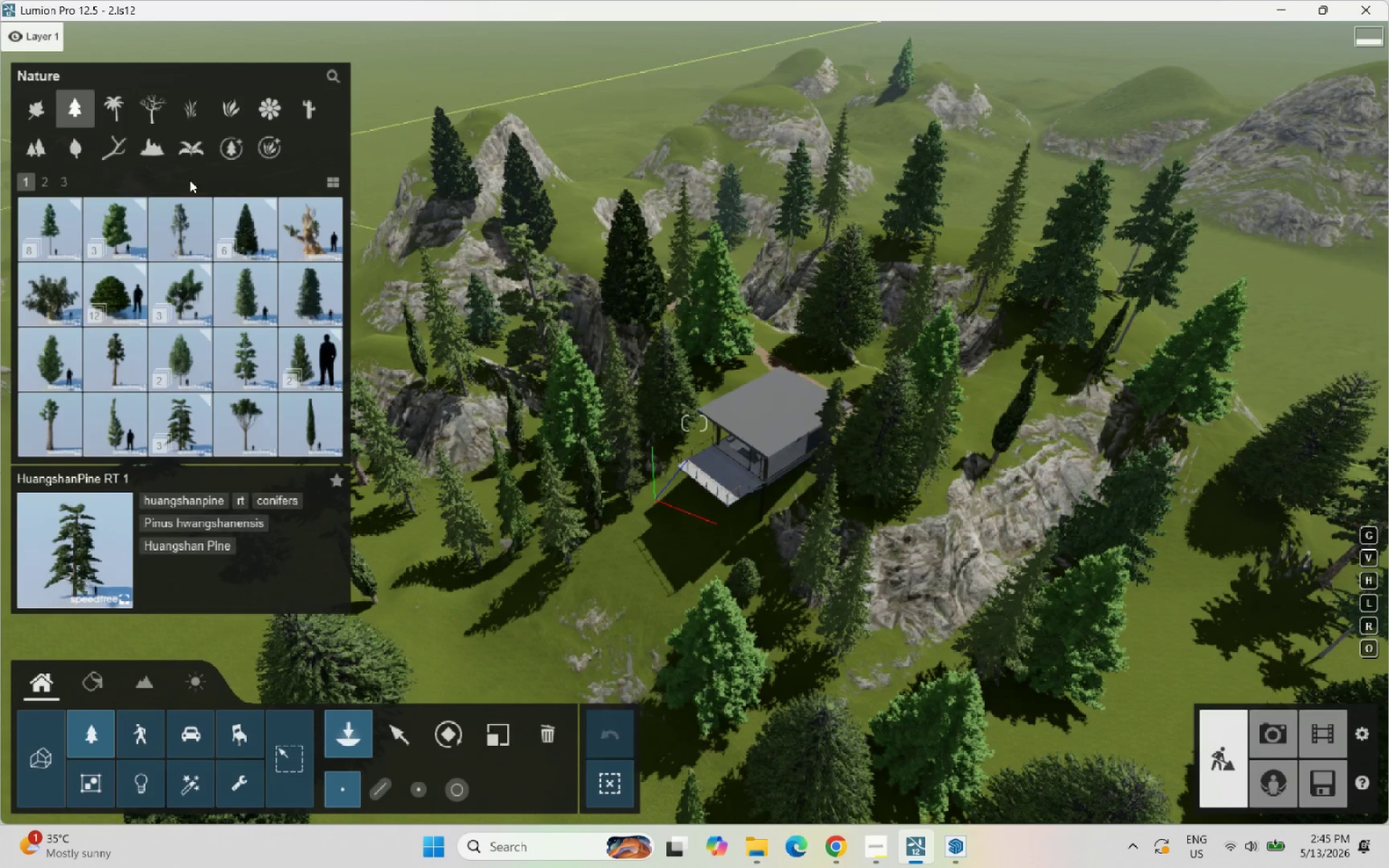 
left_click([242, 218])
 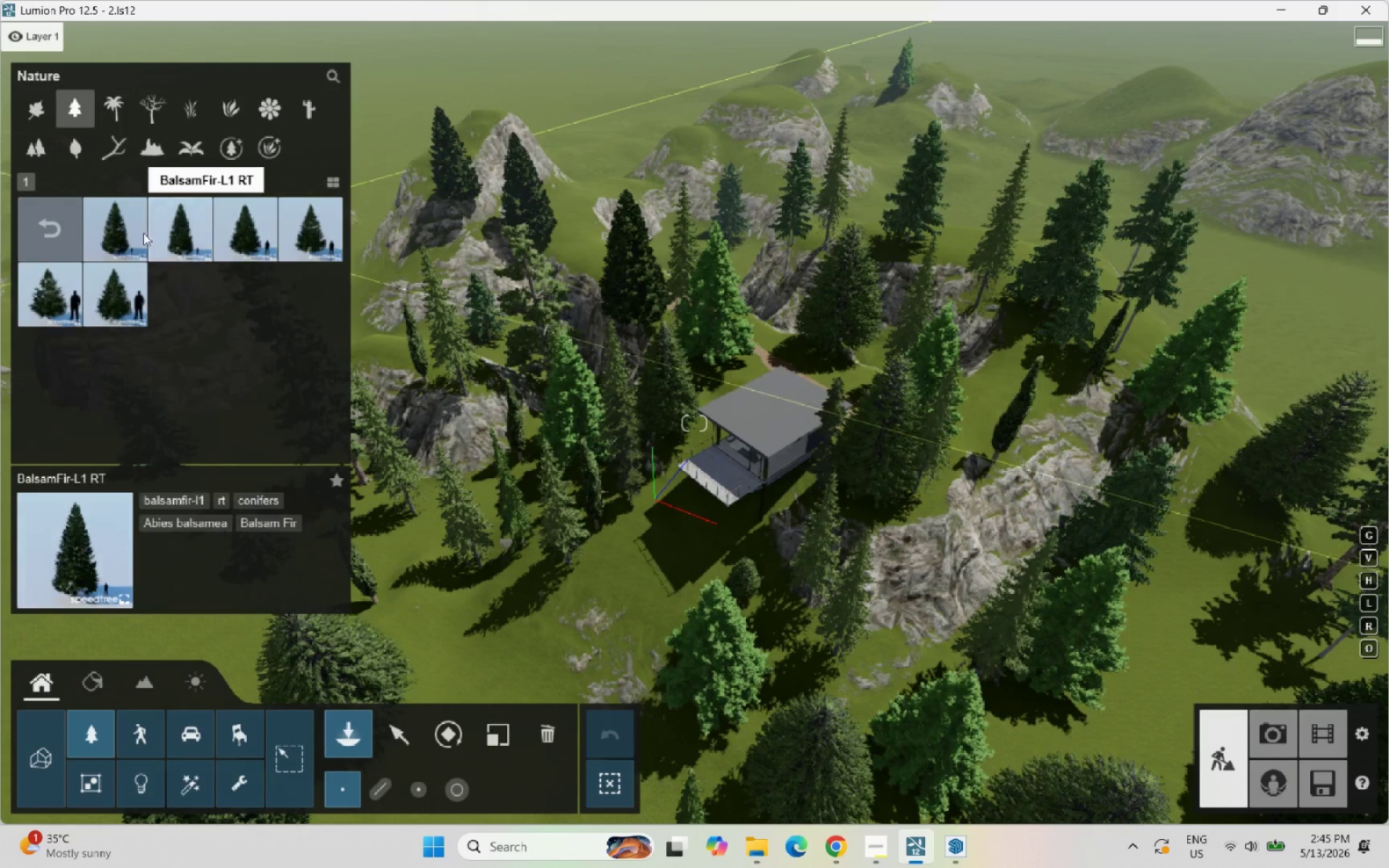 
left_click([127, 233])
 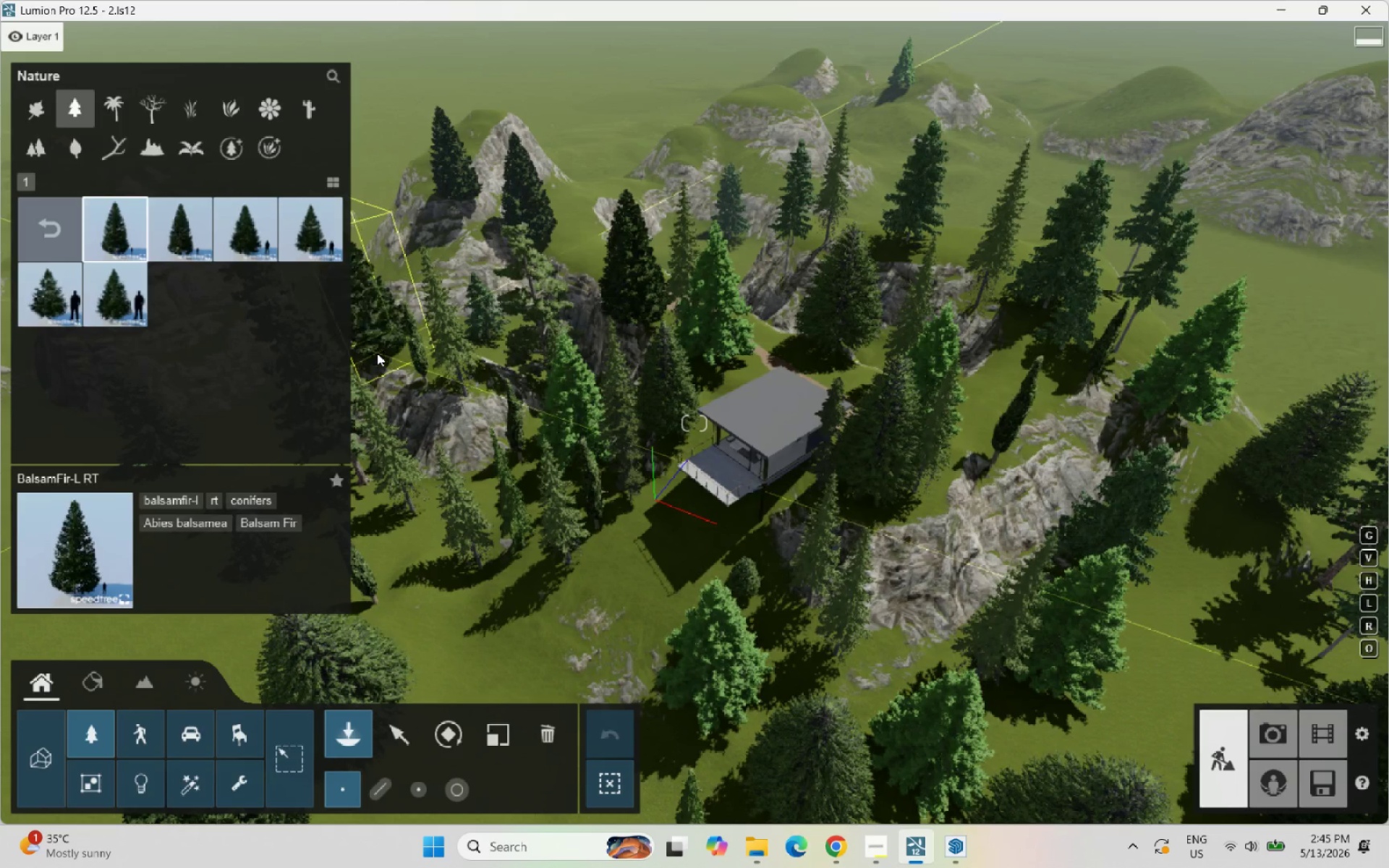 
left_click([377, 353])
 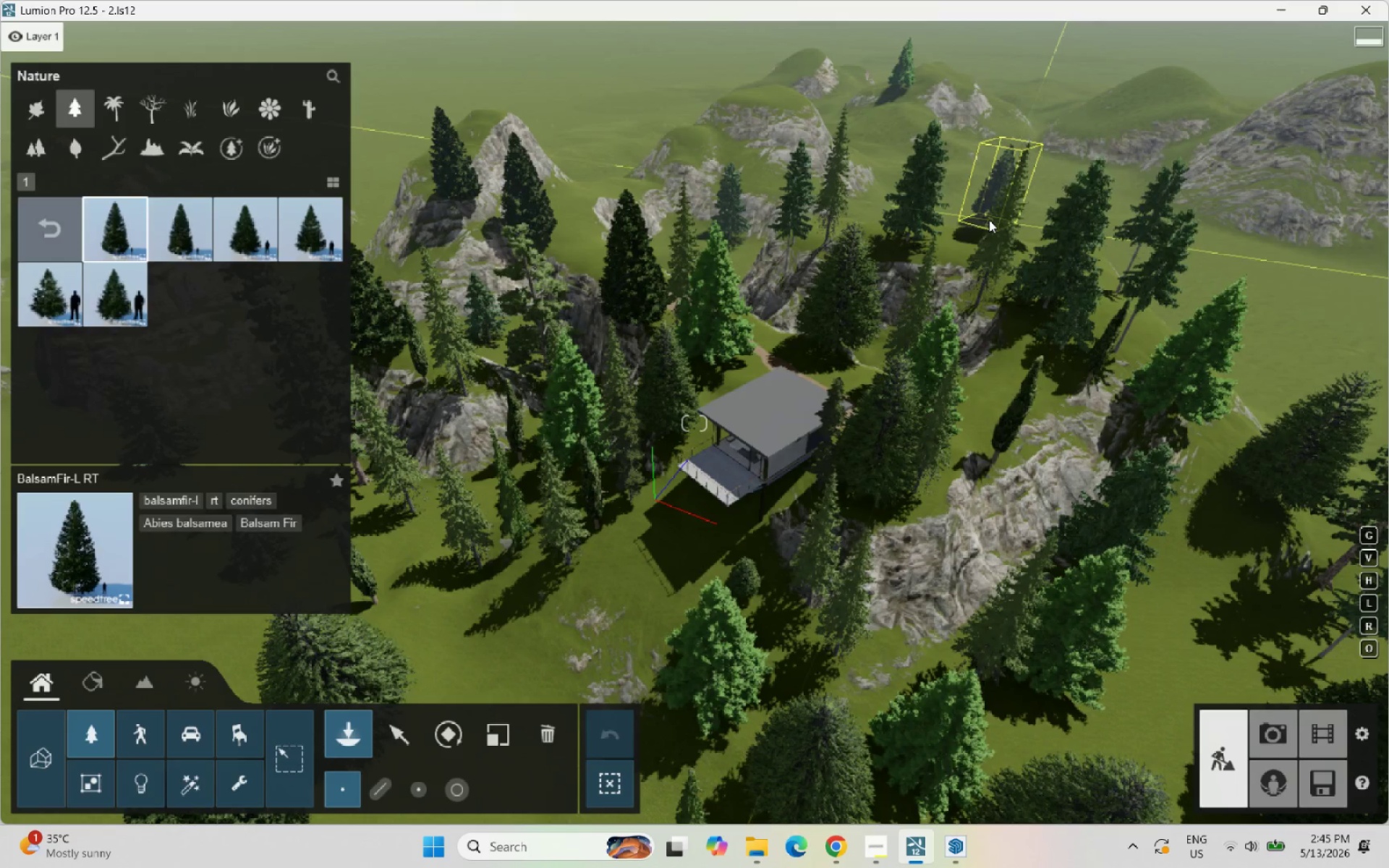 
left_click([982, 218])
 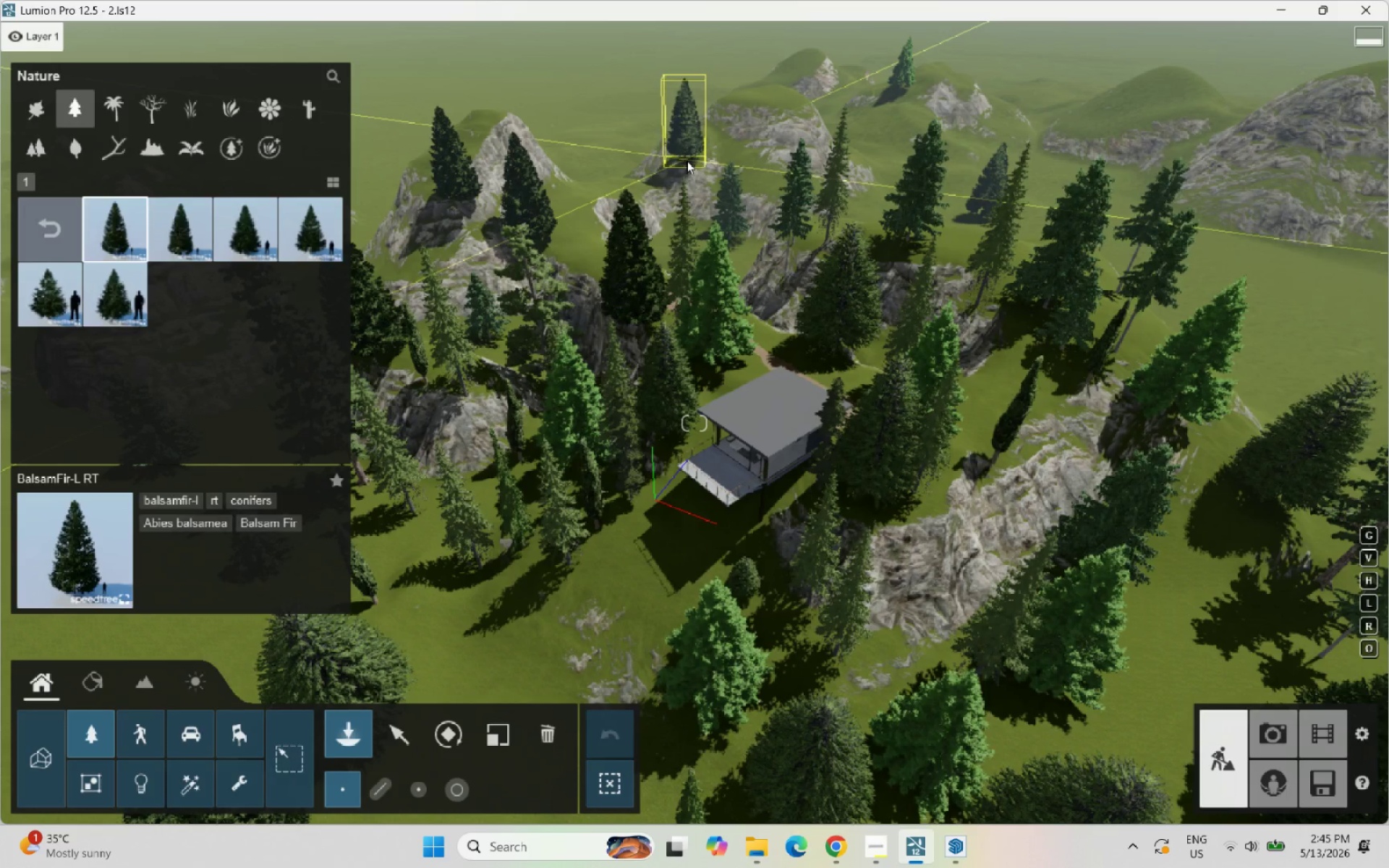 
double_click([756, 181])
 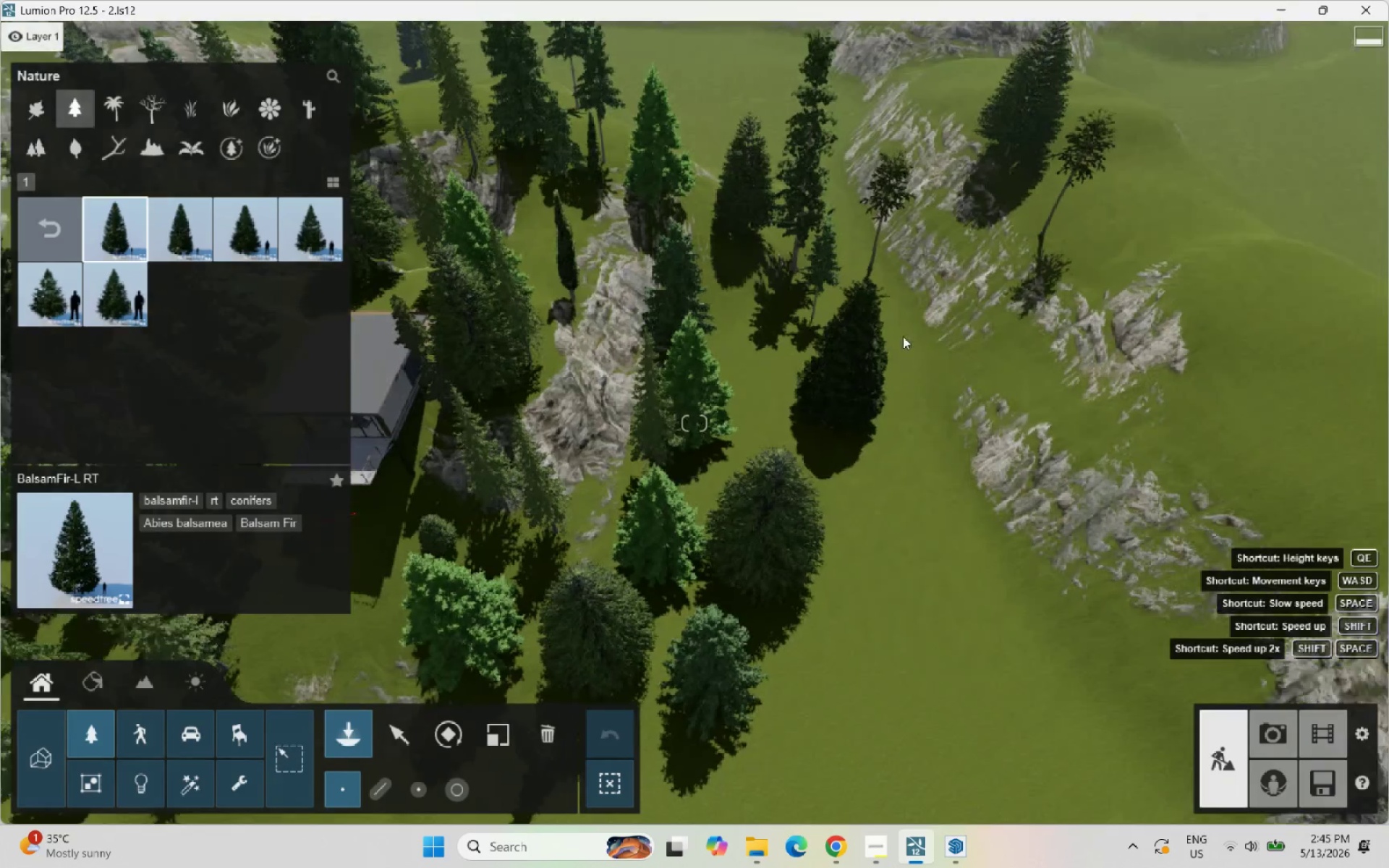 
left_click([947, 359])
 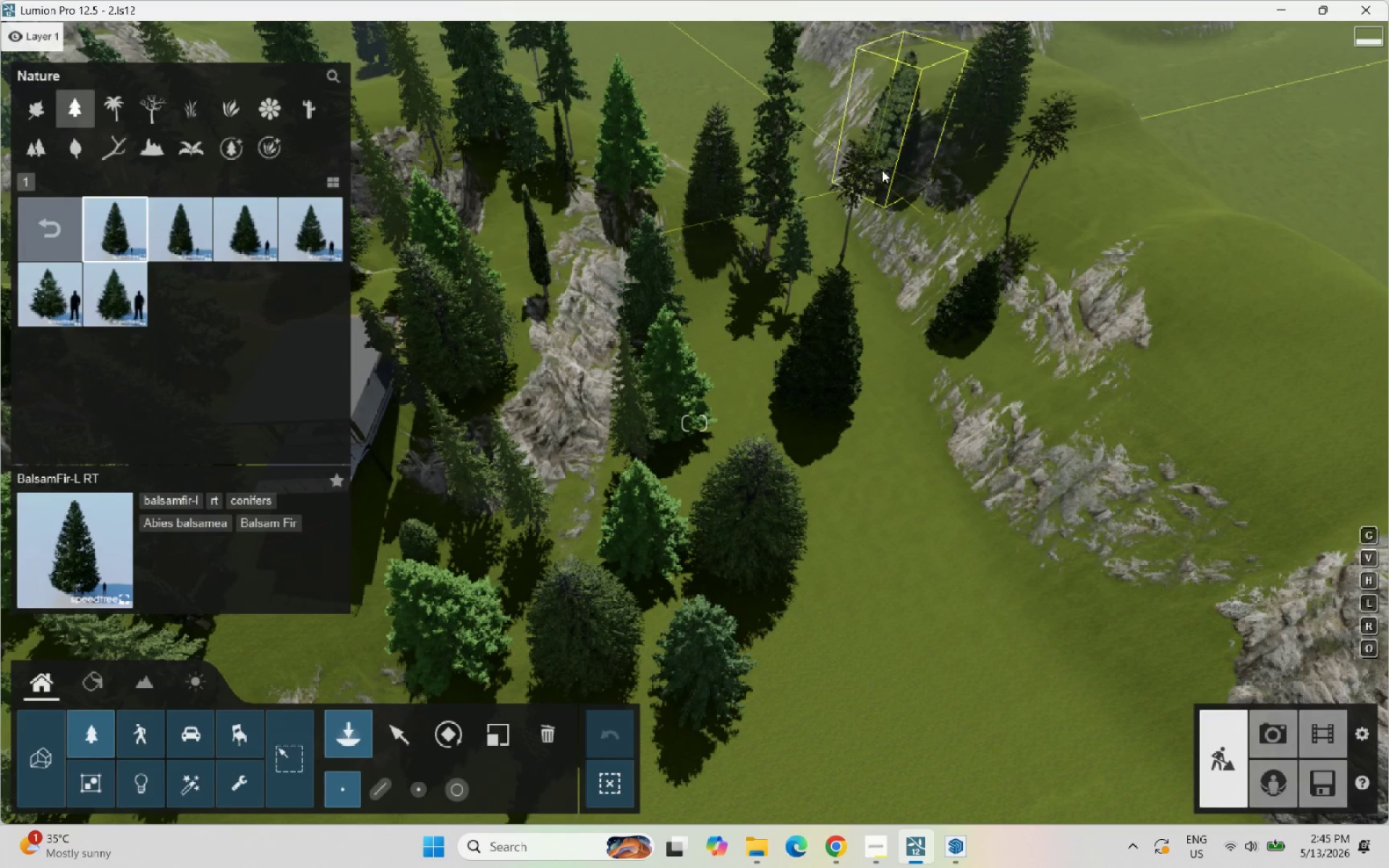 
left_click([887, 161])
 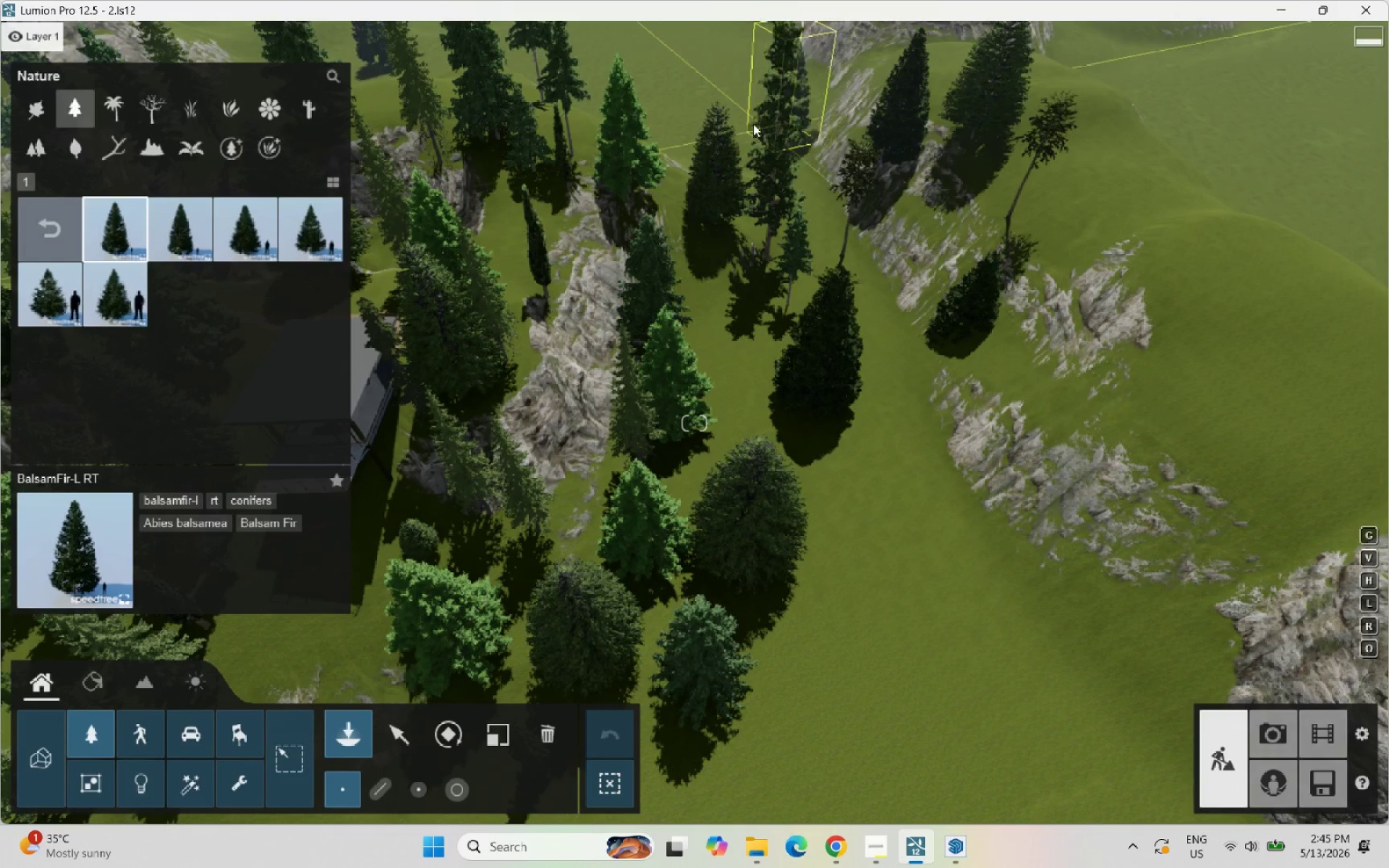 
left_click([731, 132])
 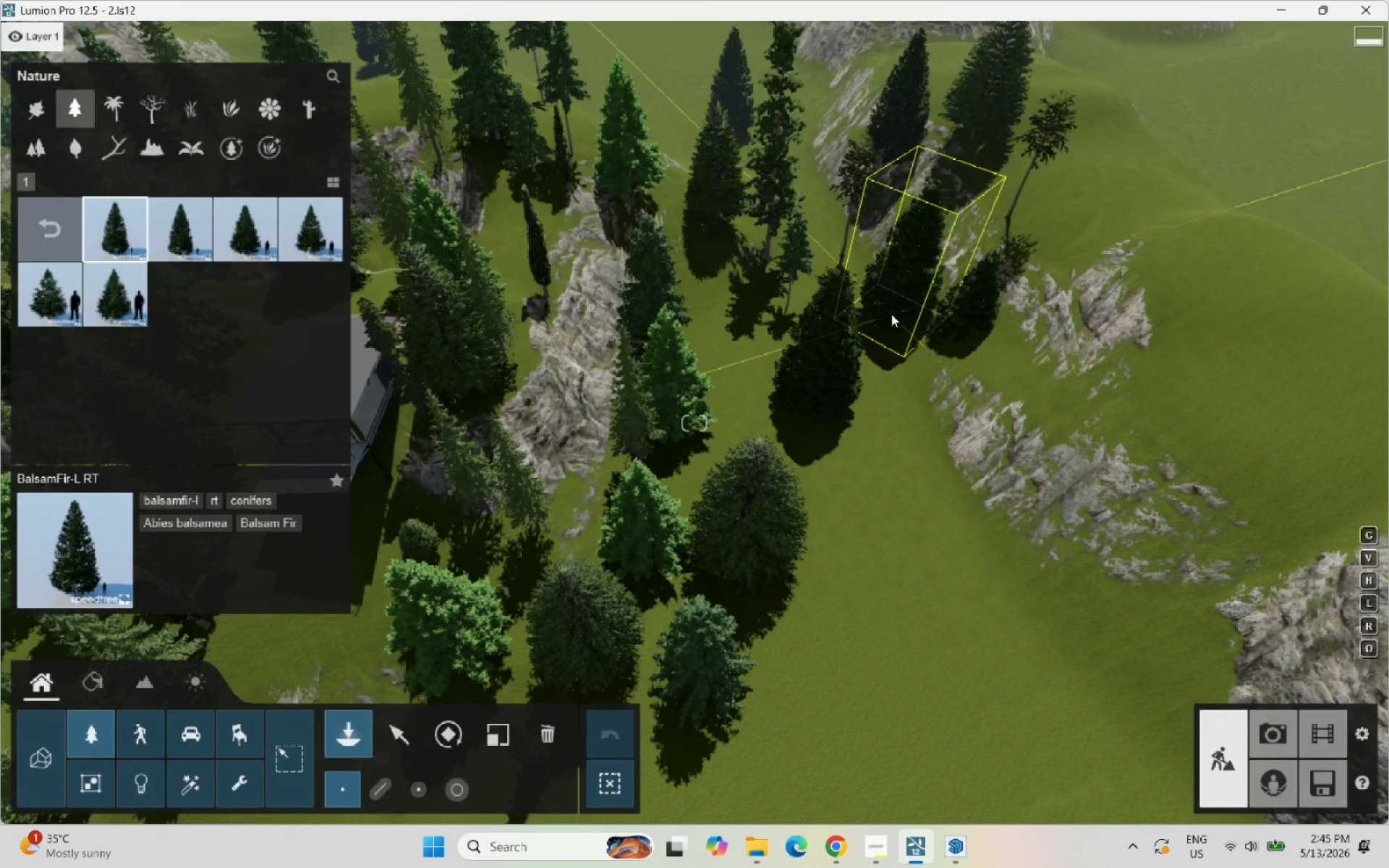 
left_click([891, 314])
 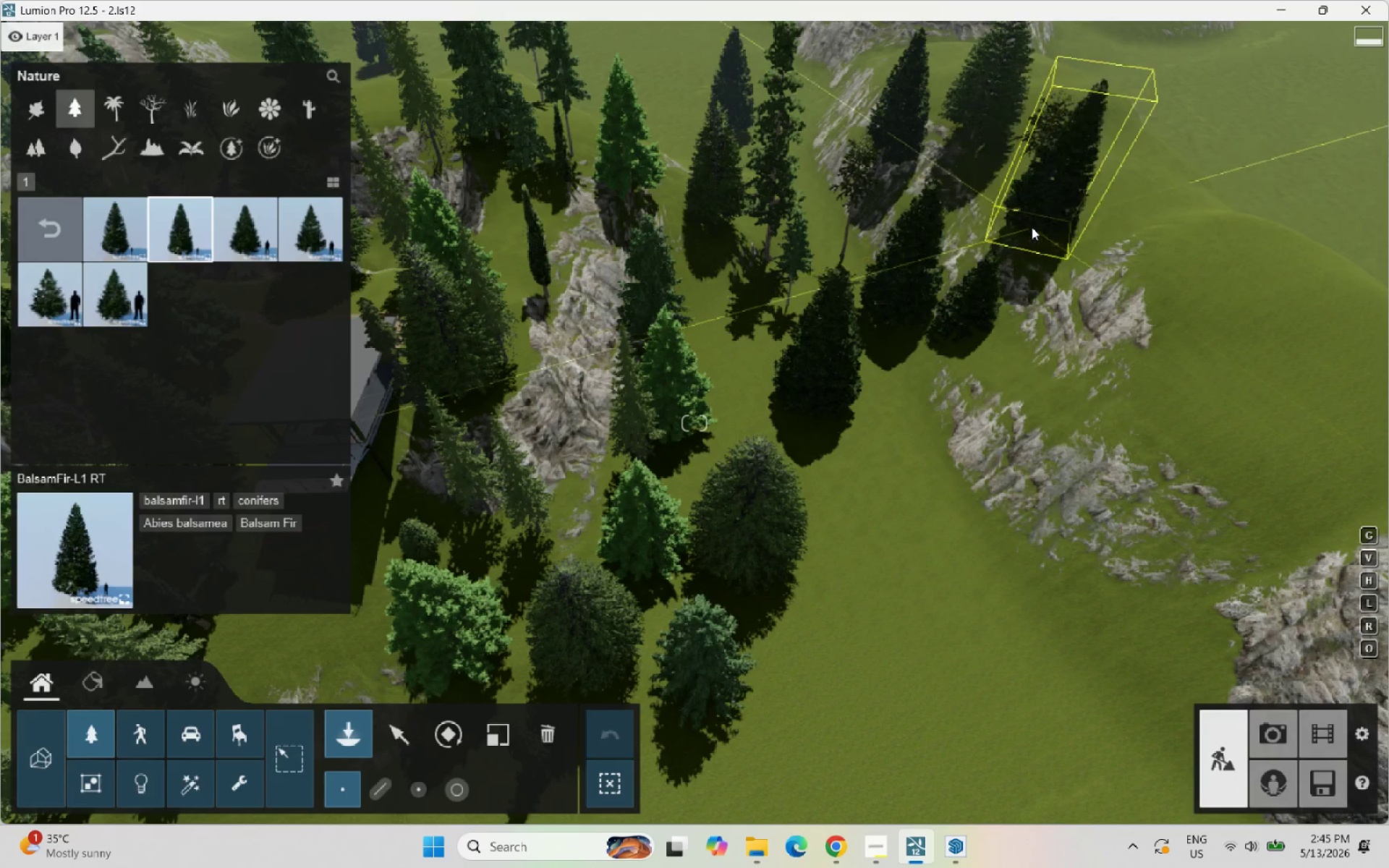 
left_click([1063, 228])
 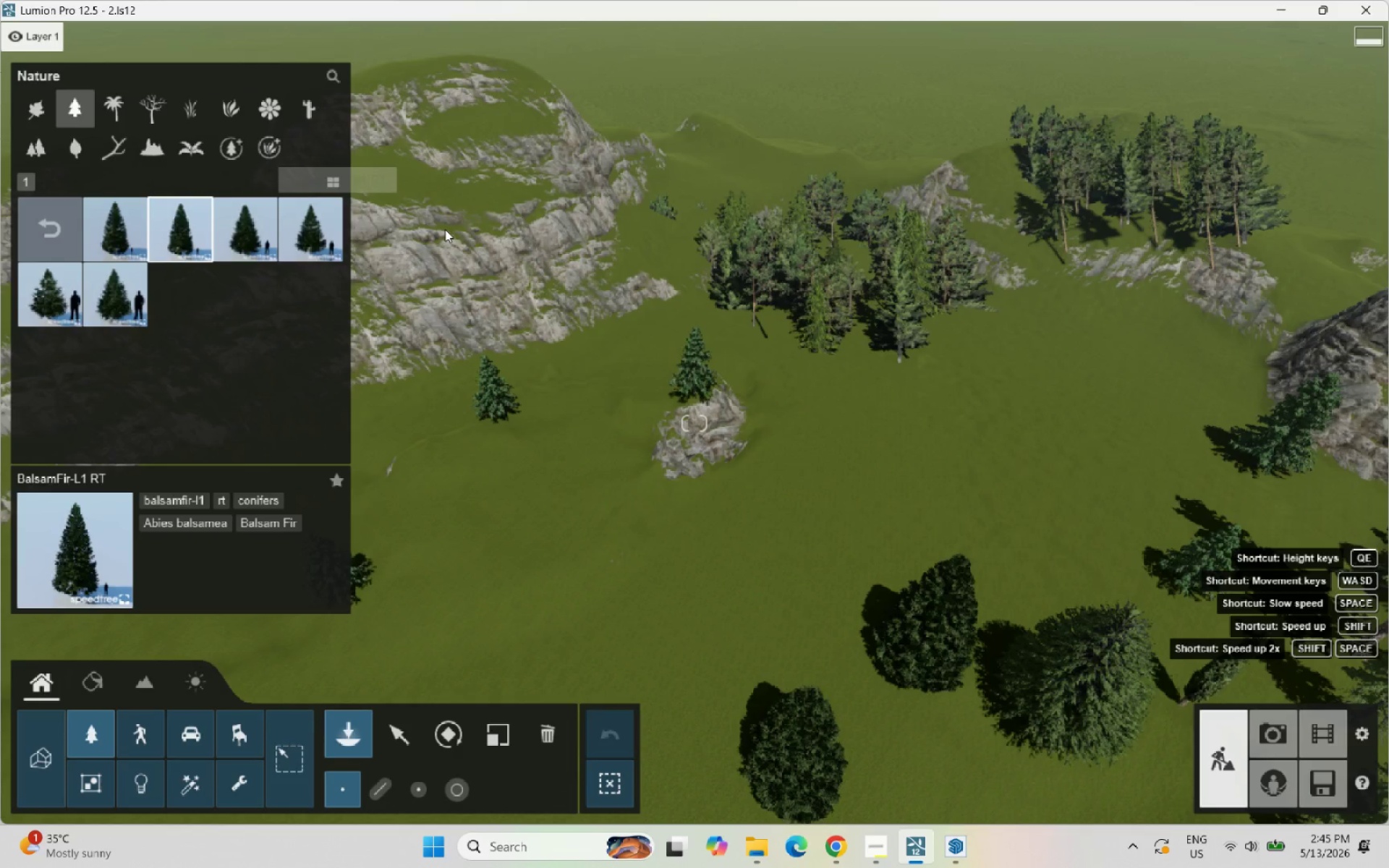 
left_click([299, 245])
 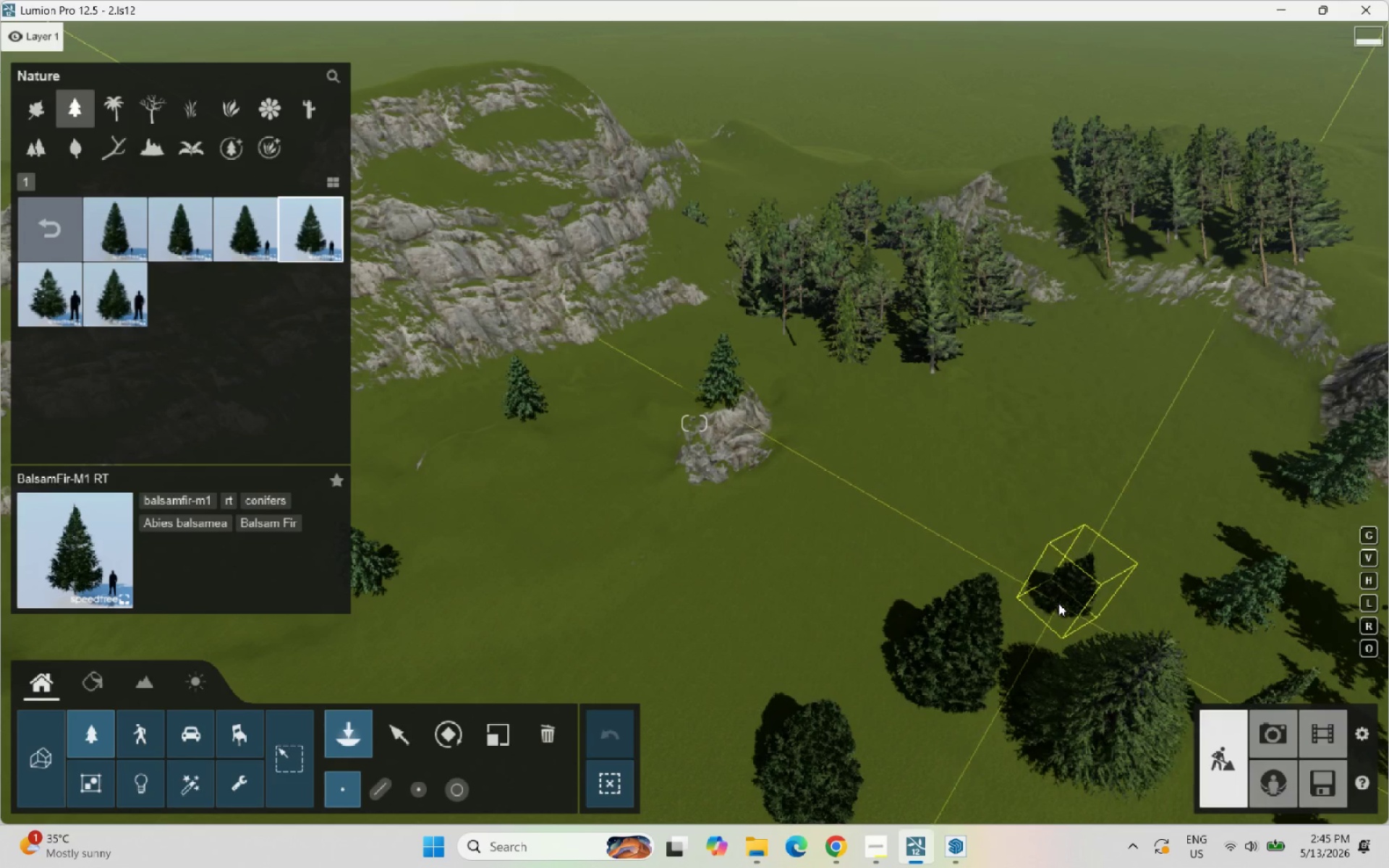 
left_click([1085, 601])
 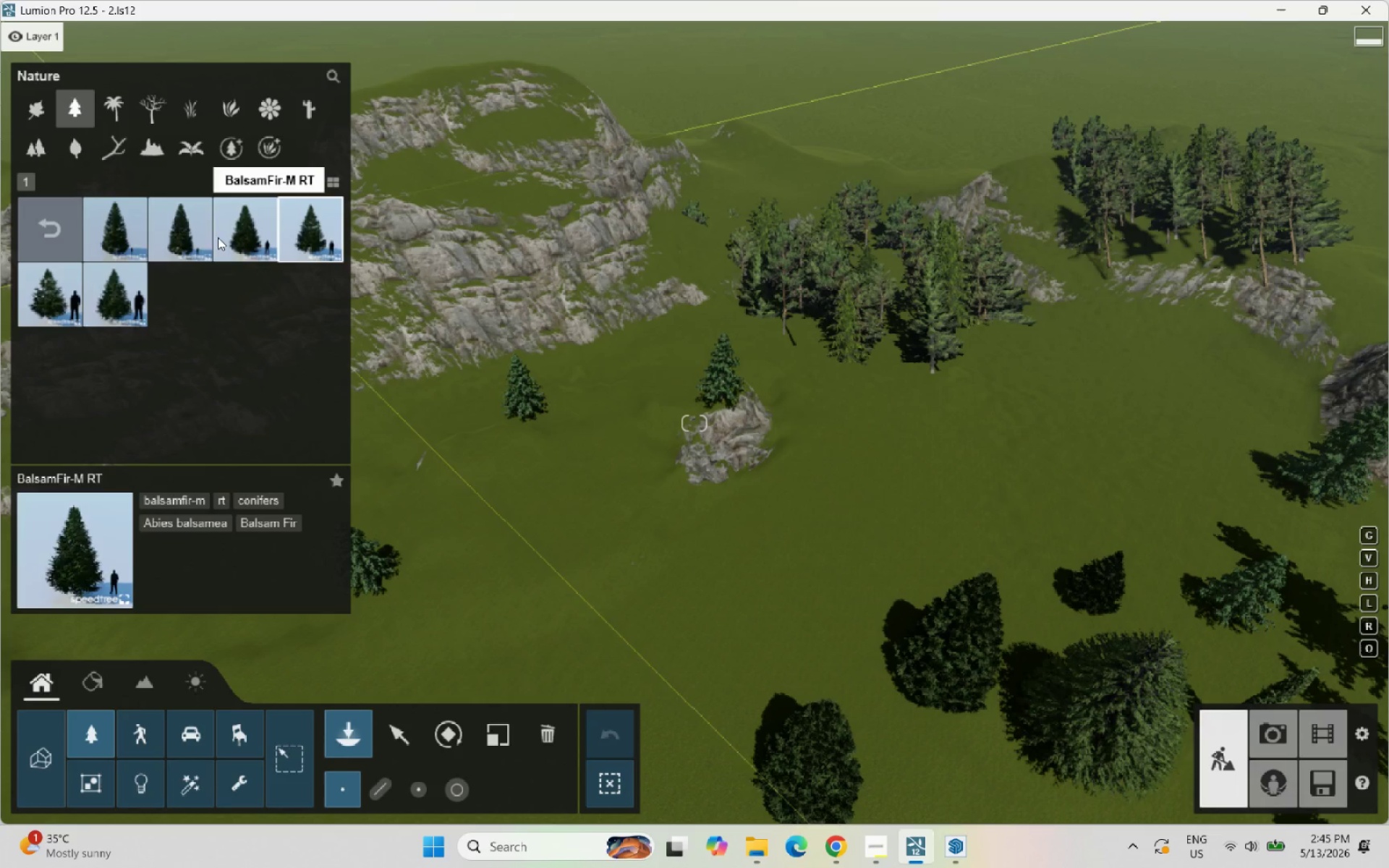 
left_click([130, 242])
 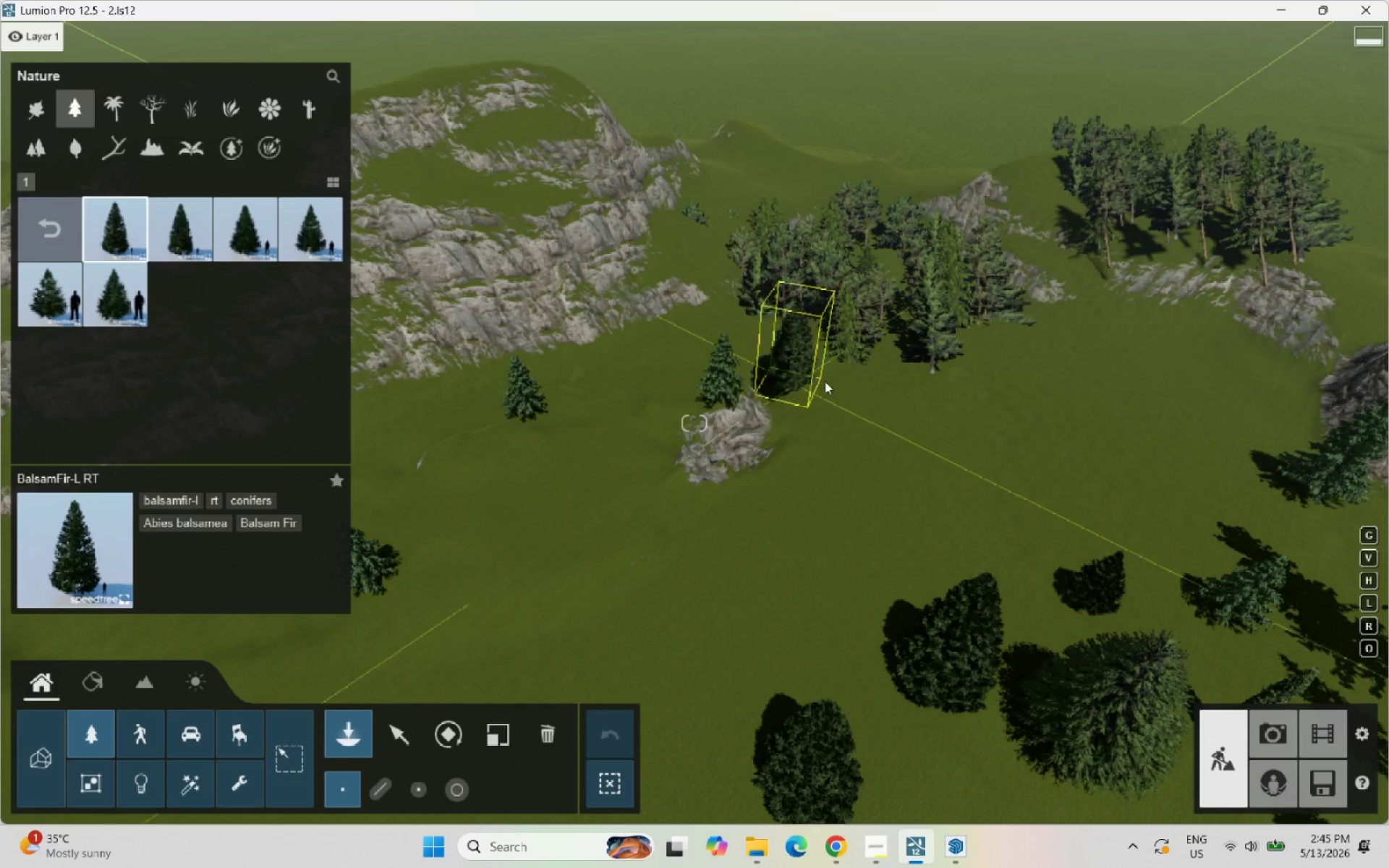 
left_click([835, 380])
 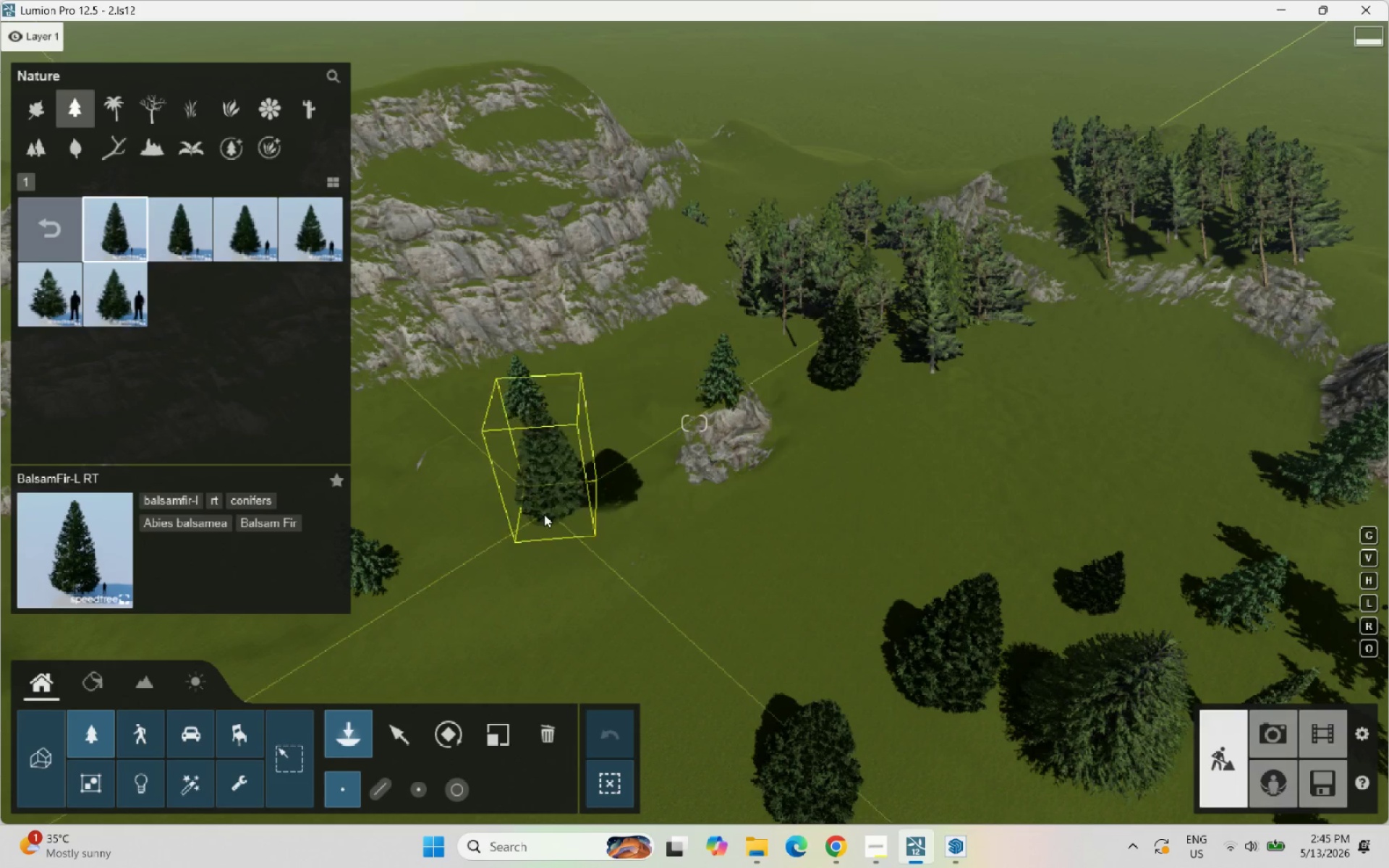 
left_click([544, 515])
 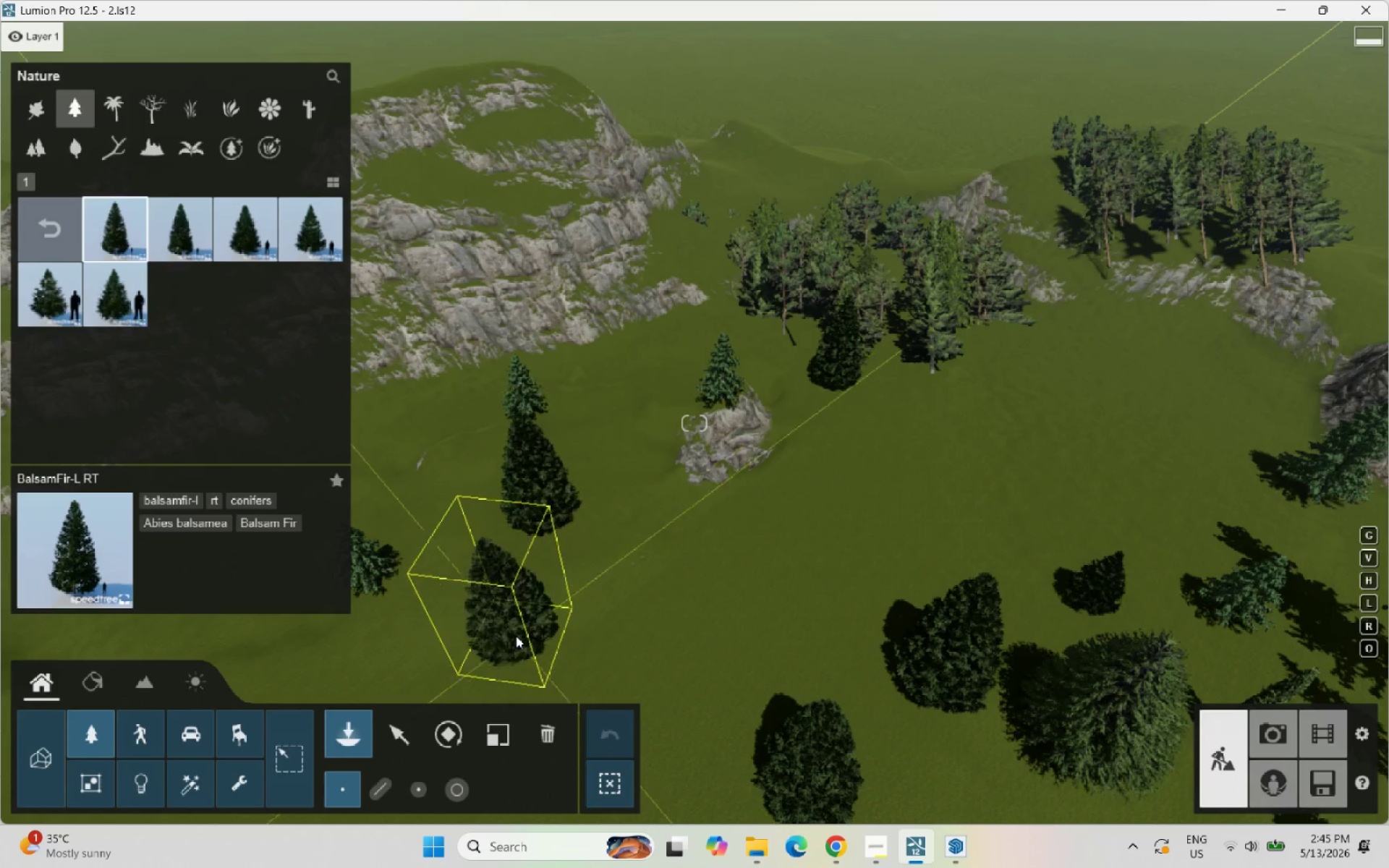 
left_click([518, 633])
 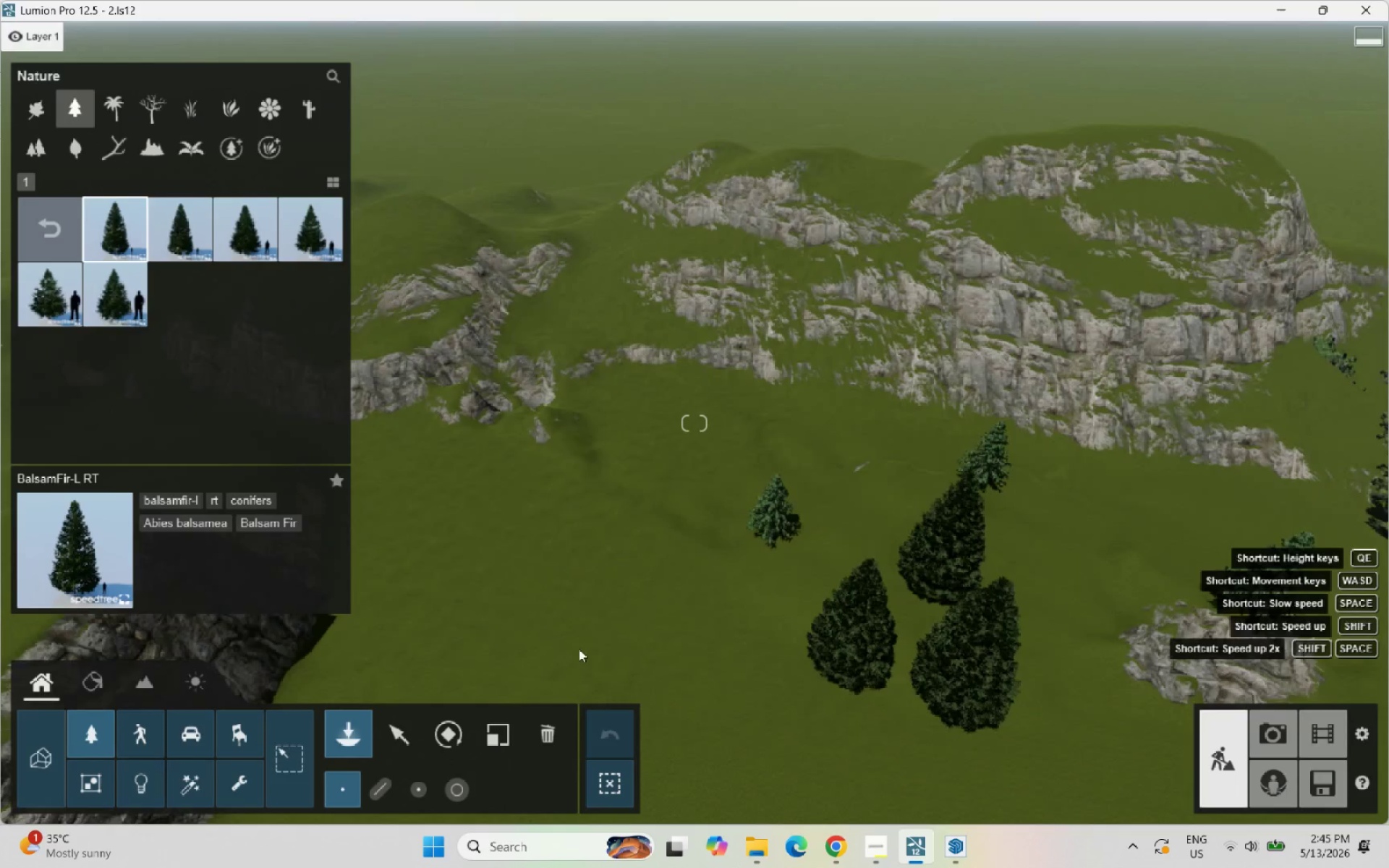 
left_click([680, 642])
 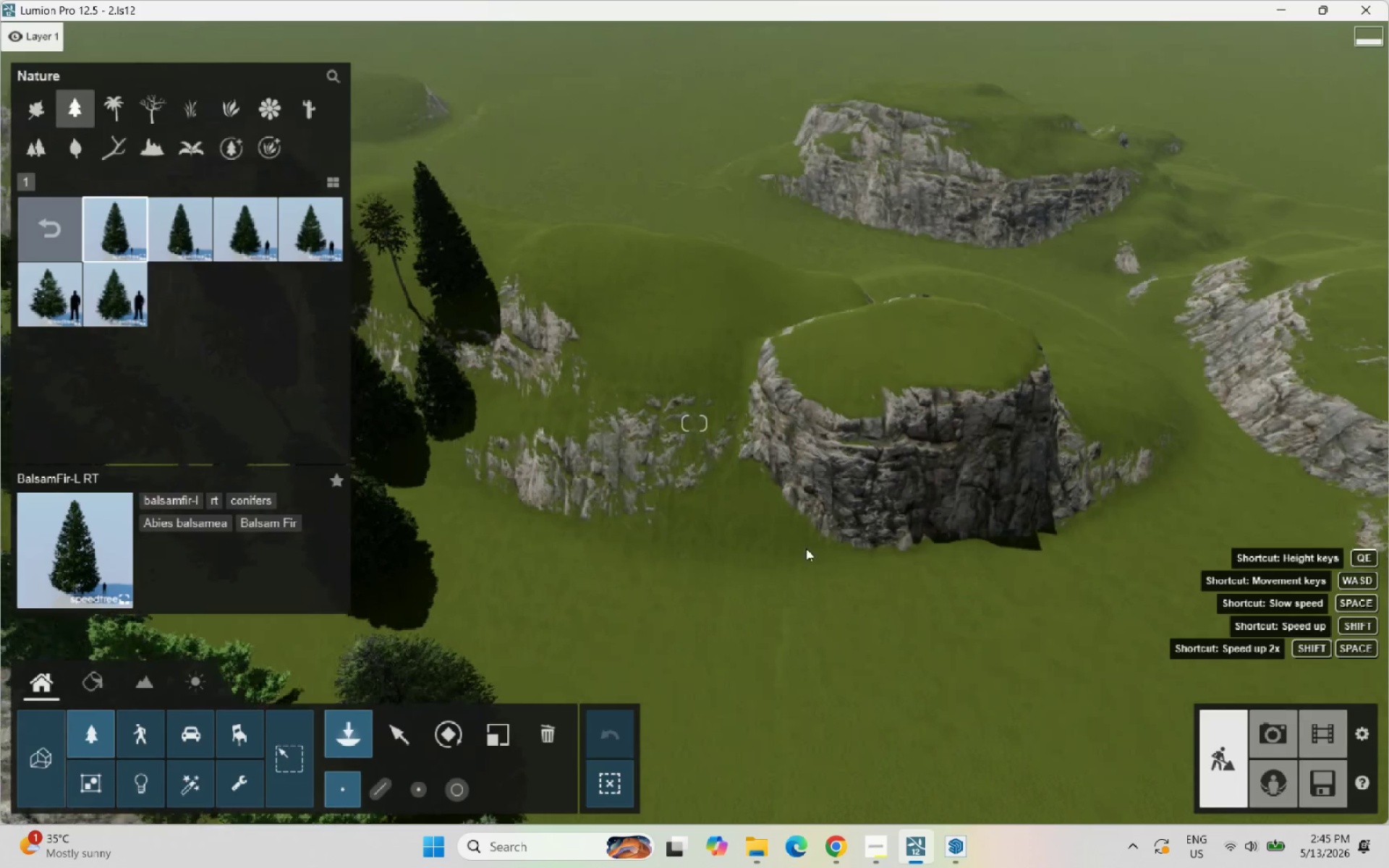 
left_click([812, 576])
 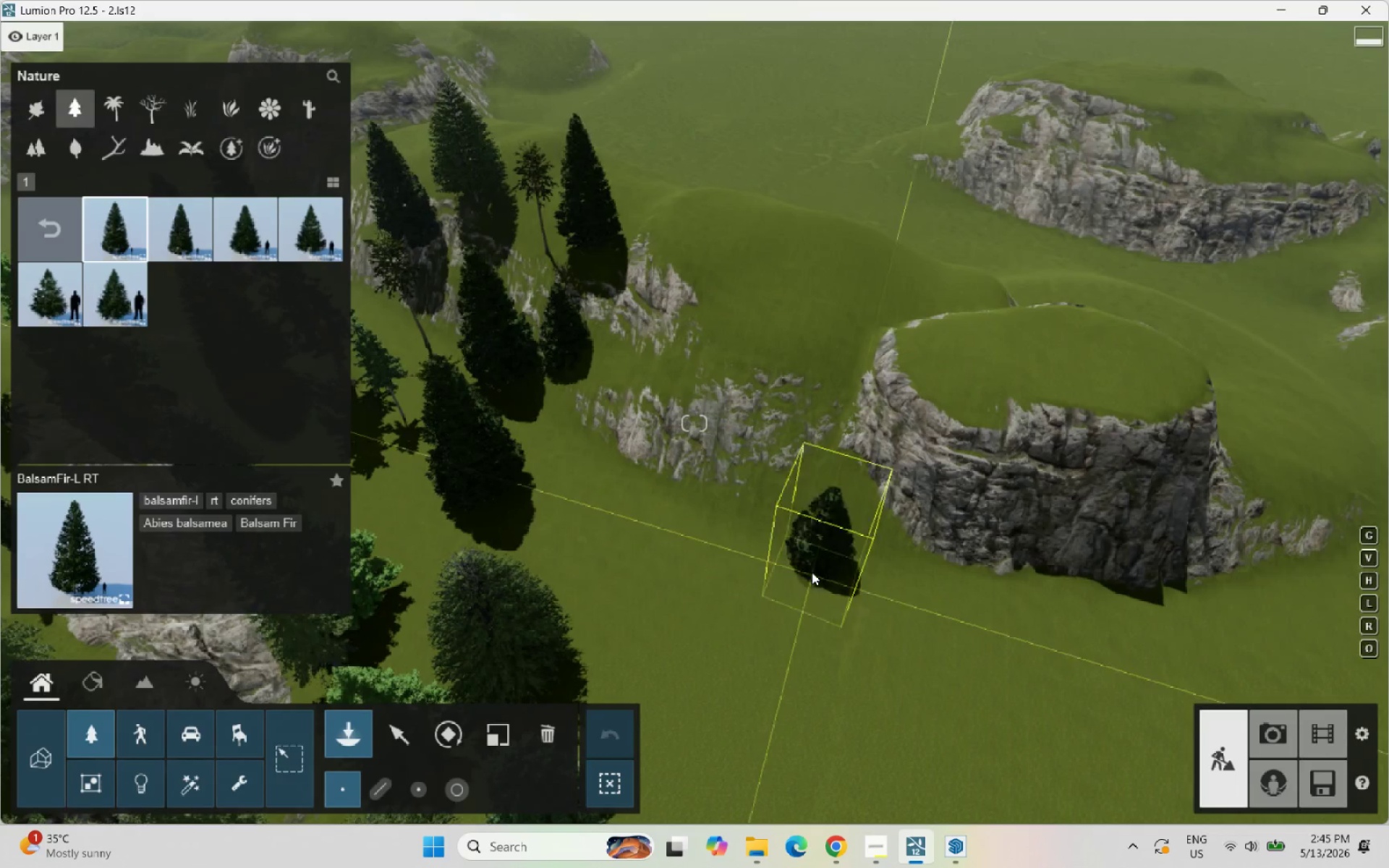 
left_click([812, 572])
 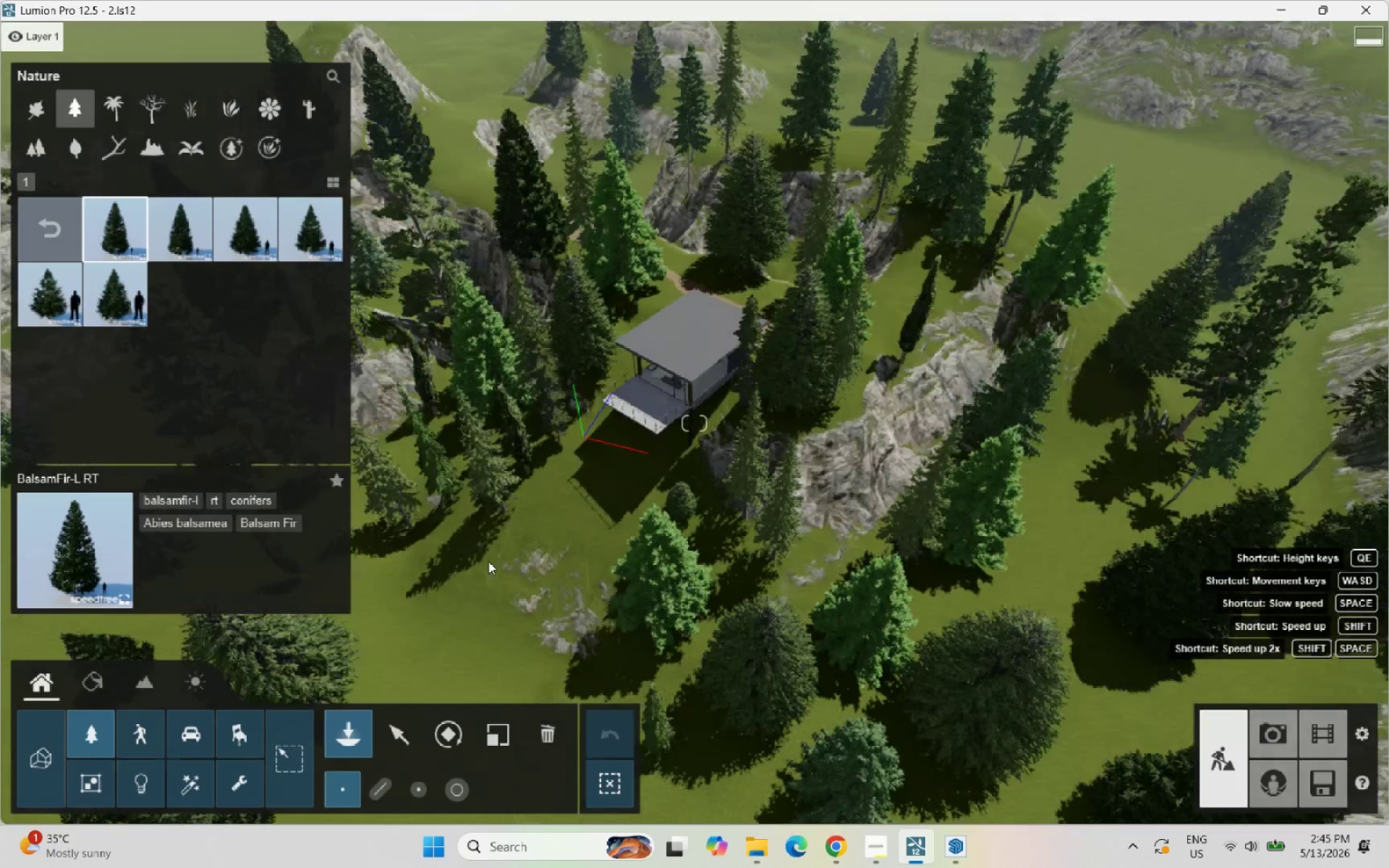 
scroll: coordinate [564, 548], scroll_direction: up, amount: 18.0
 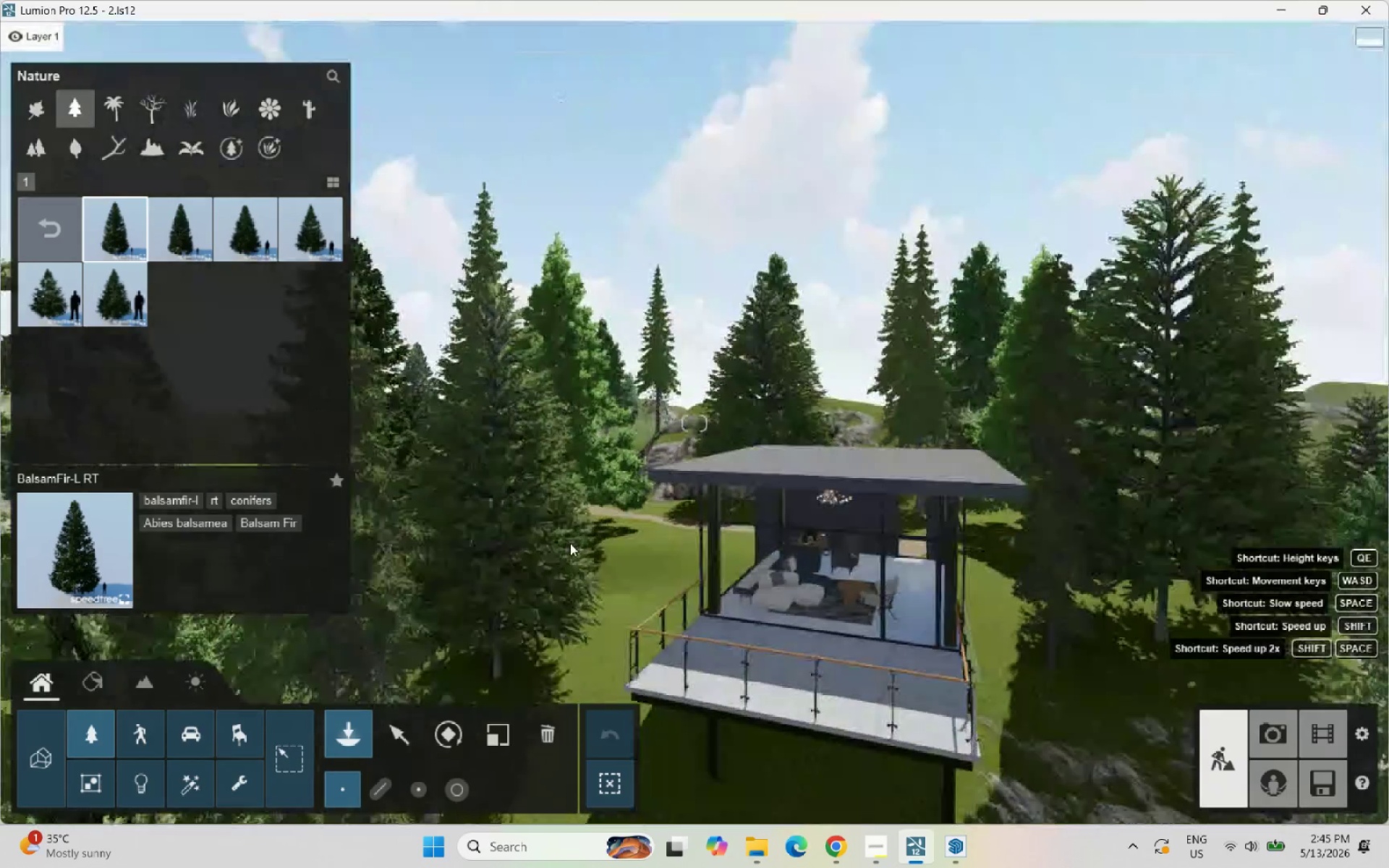 
scroll: coordinate [561, 616], scroll_direction: down, amount: 7.0
 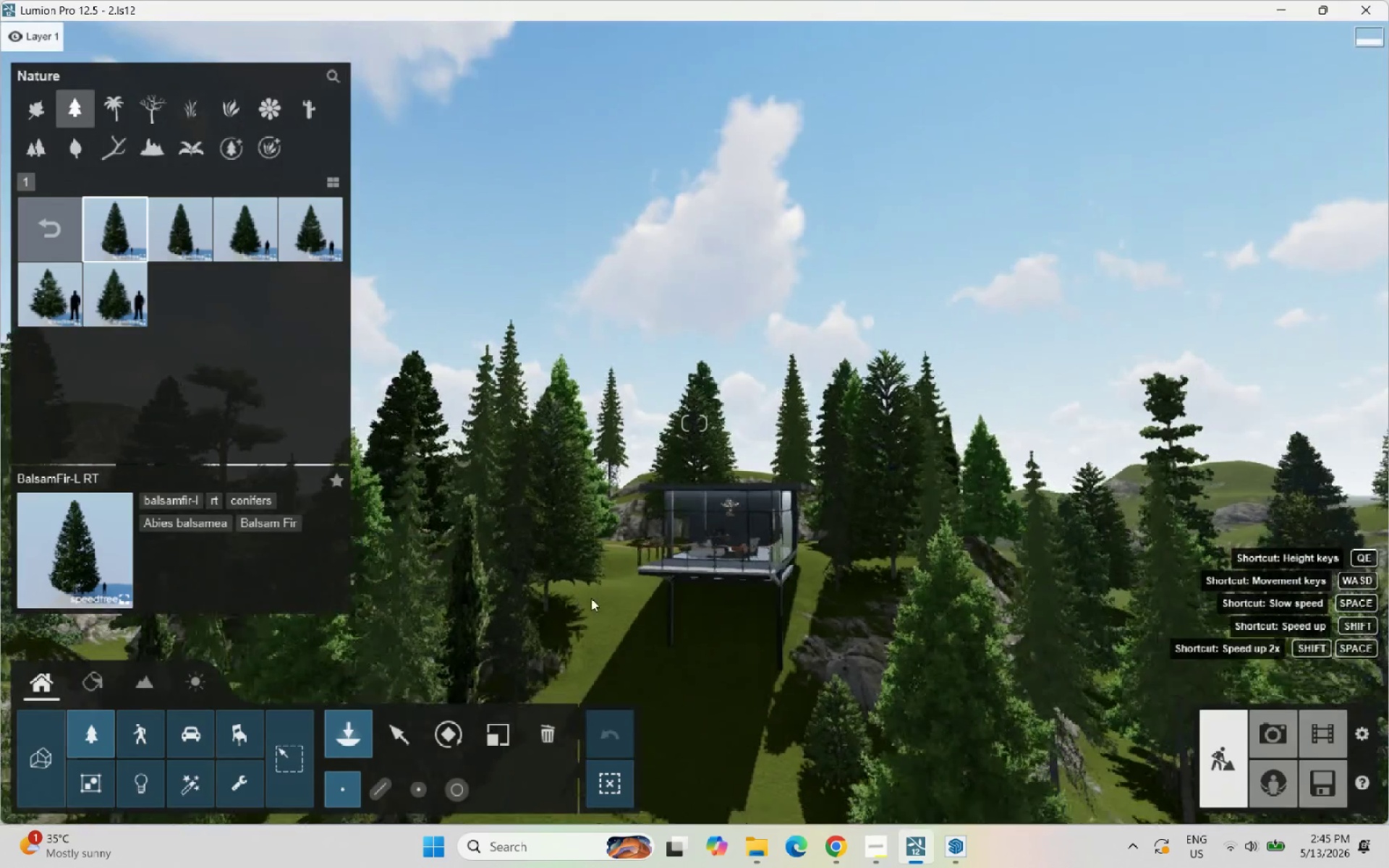 
scroll: coordinate [772, 500], scroll_direction: up, amount: 12.0
 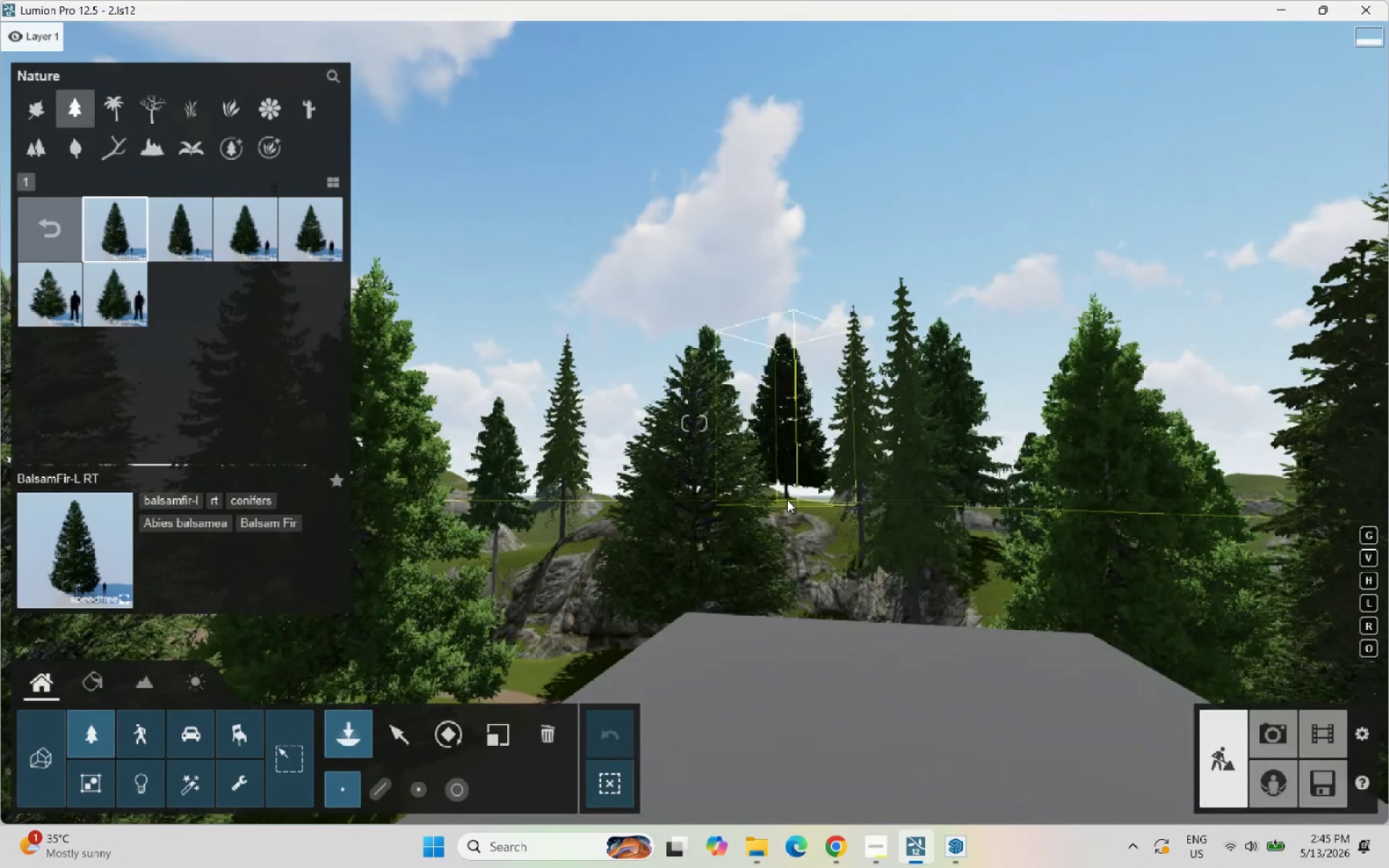 
left_click([787, 500])
 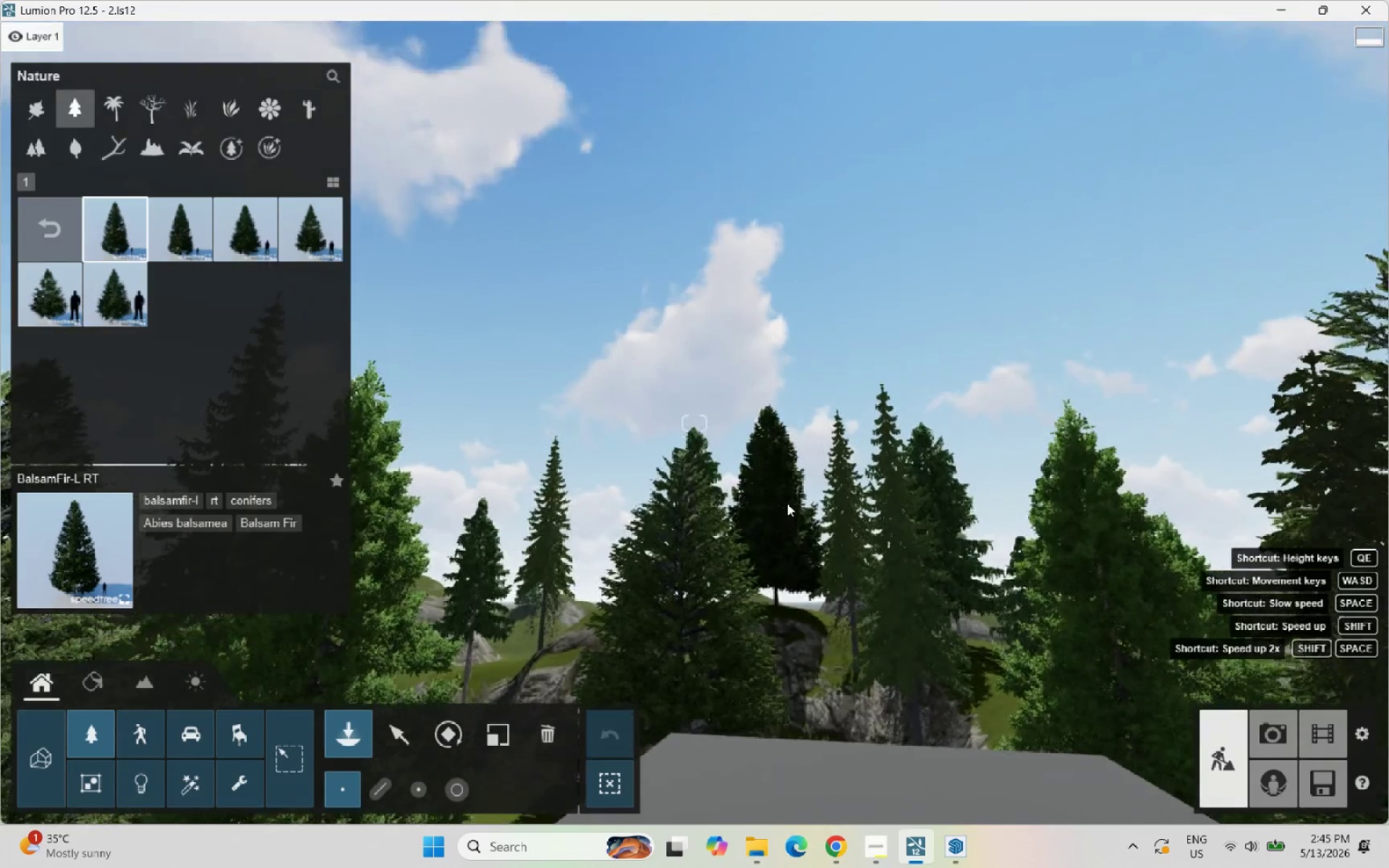 
scroll: coordinate [902, 776], scroll_direction: down, amount: 60.0
 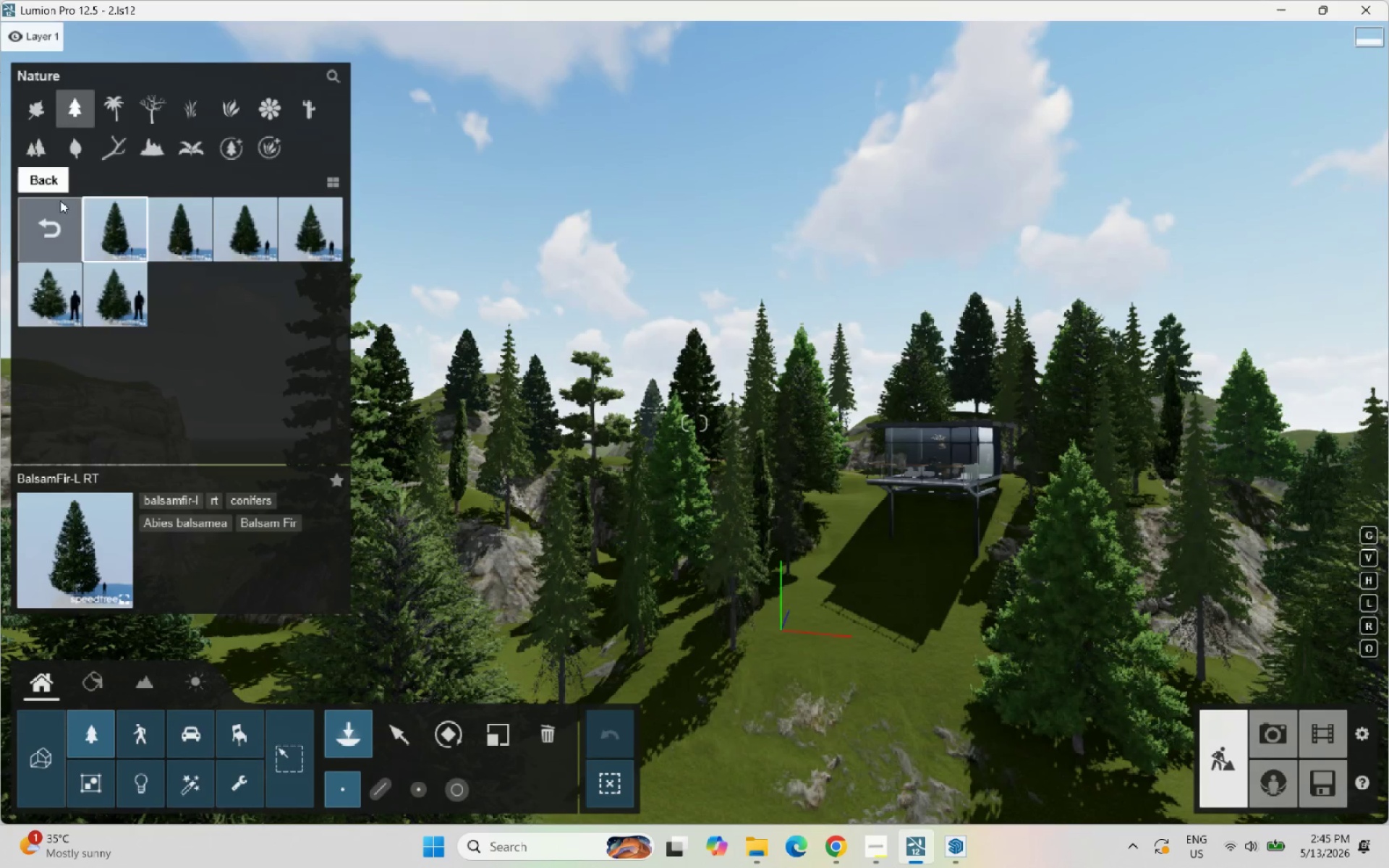 
left_click([229, 153])
 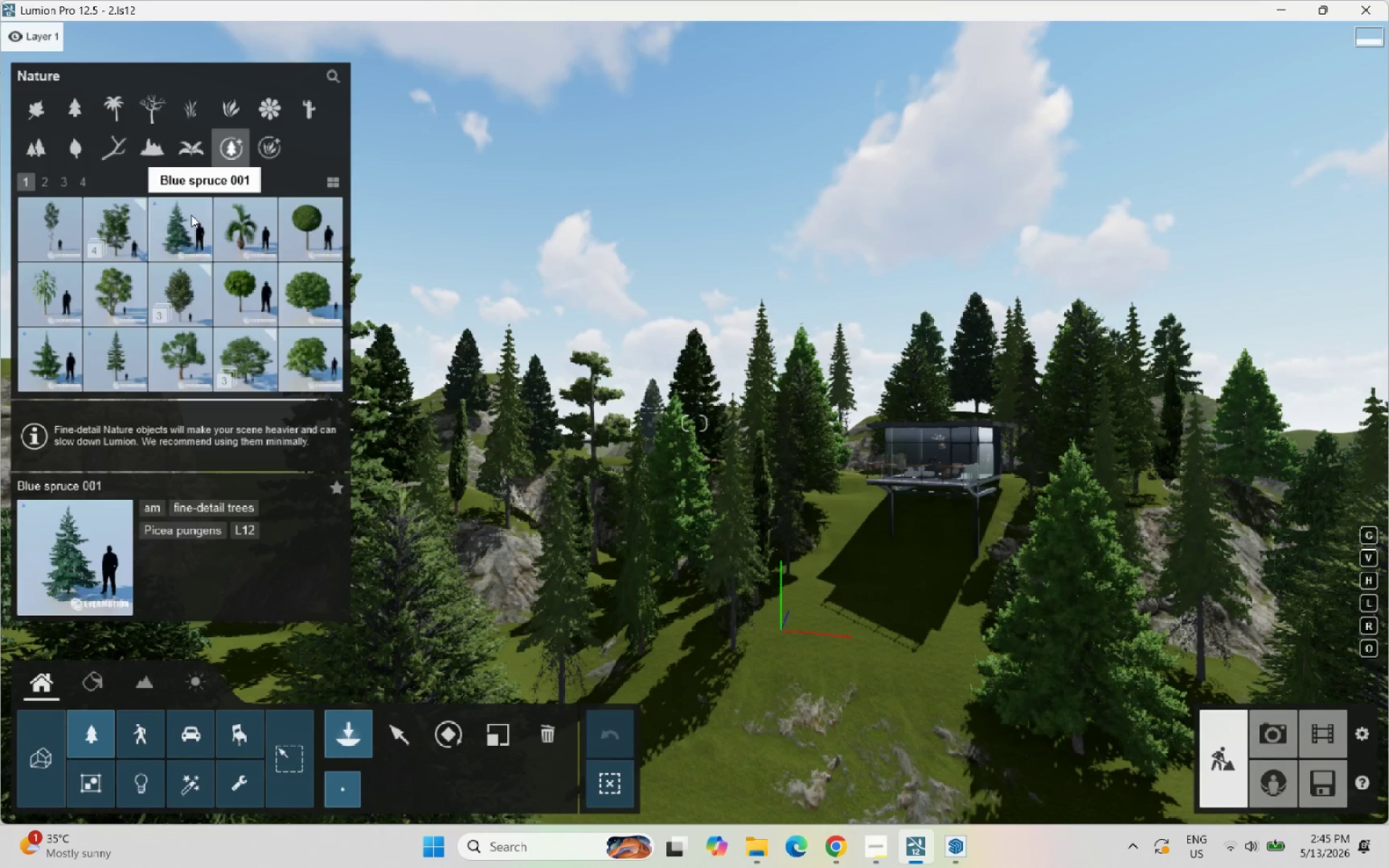 
left_click_drag(start_coordinate=[181, 240], to_coordinate=[107, 361])
 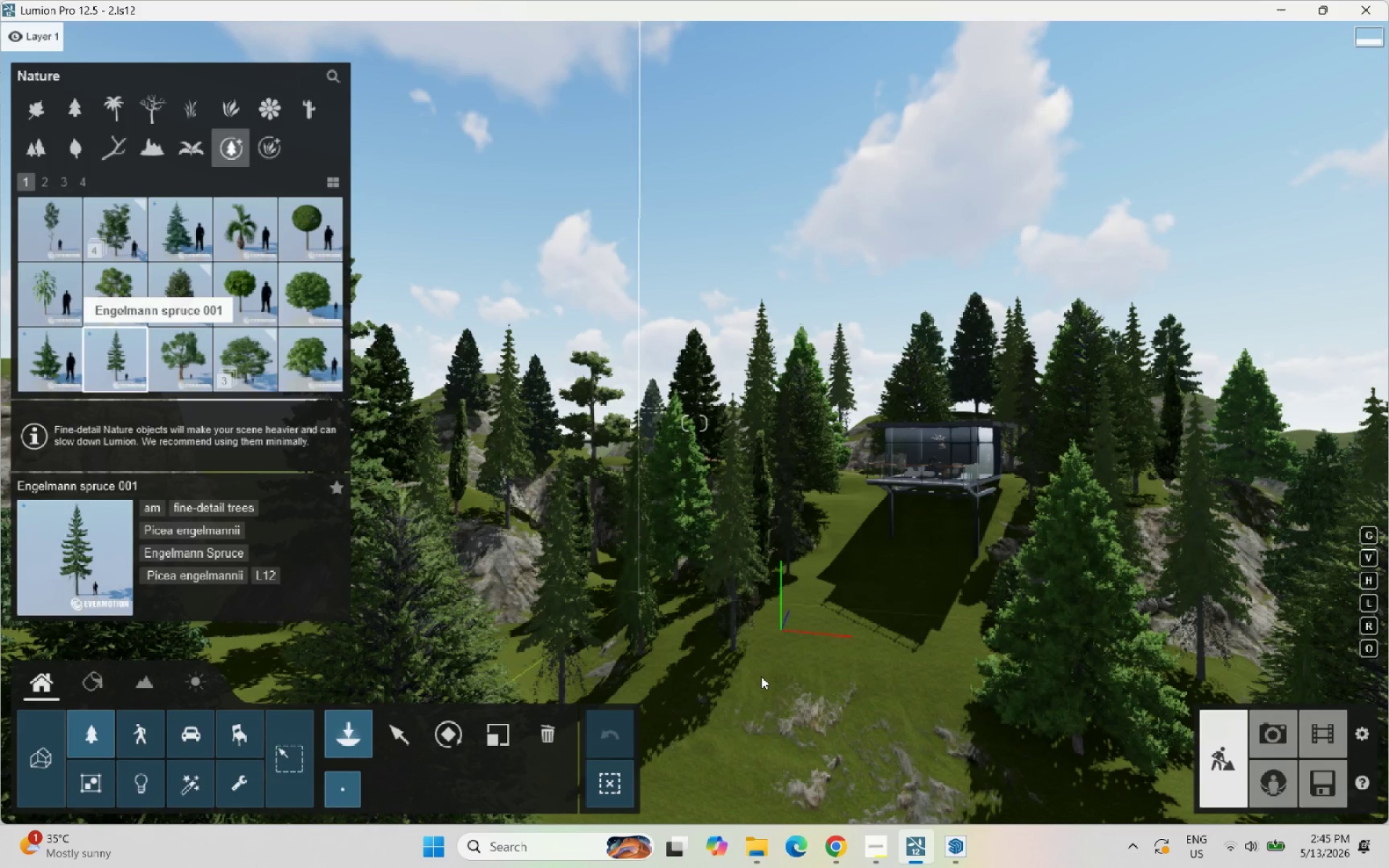 
left_click([107, 361])
 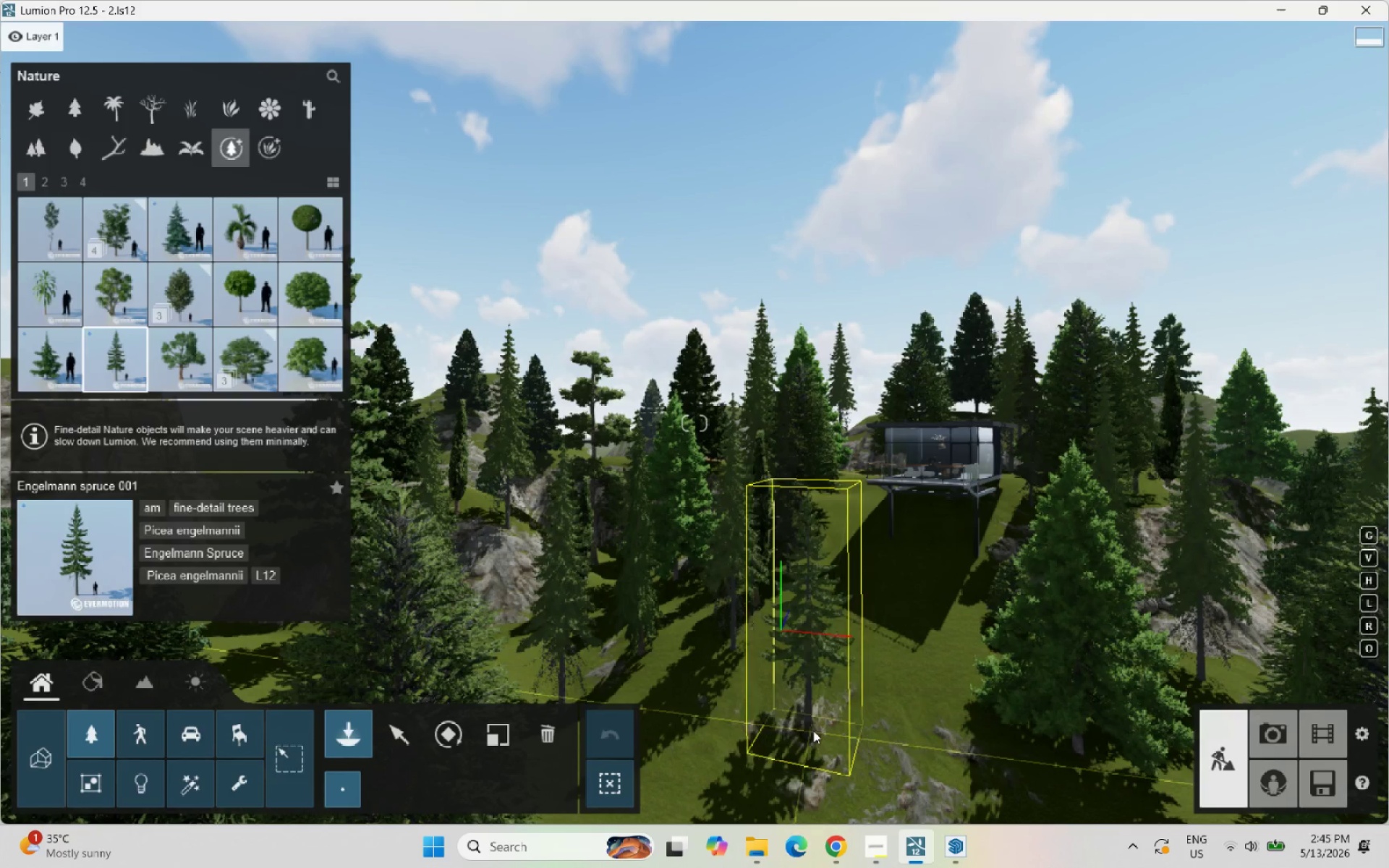 
left_click([815, 731])
 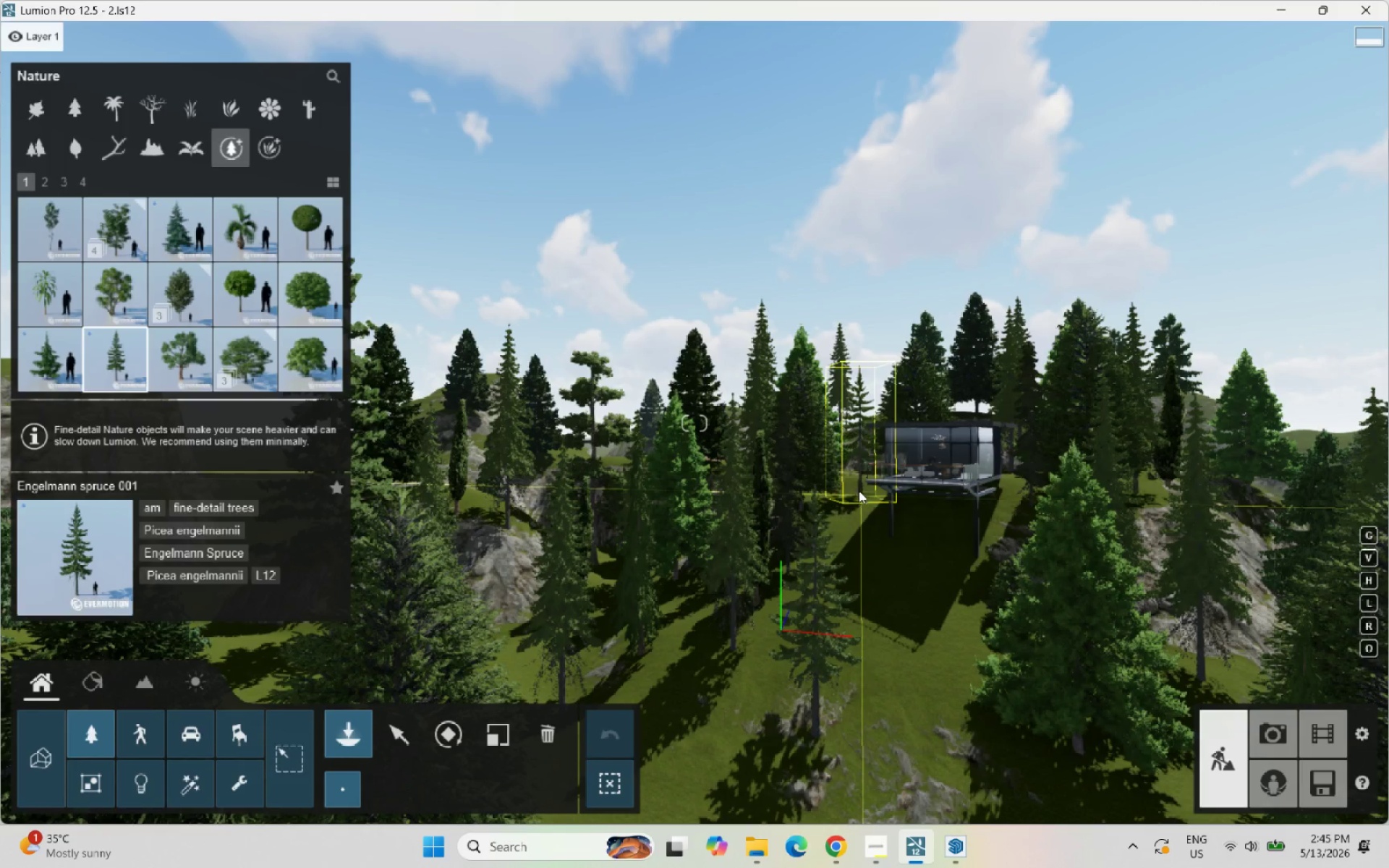 
left_click([856, 478])
 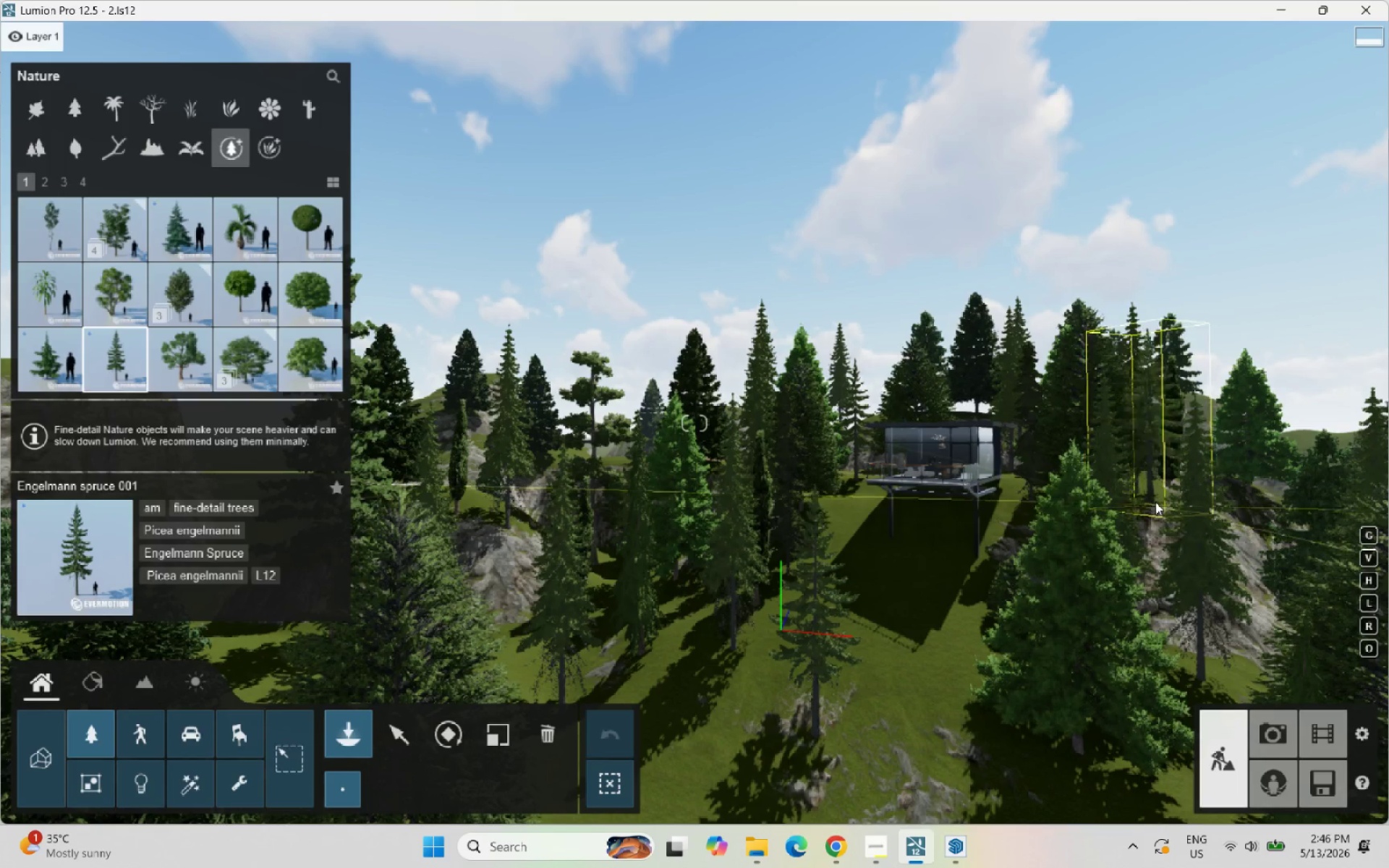 
left_click([1161, 498])
 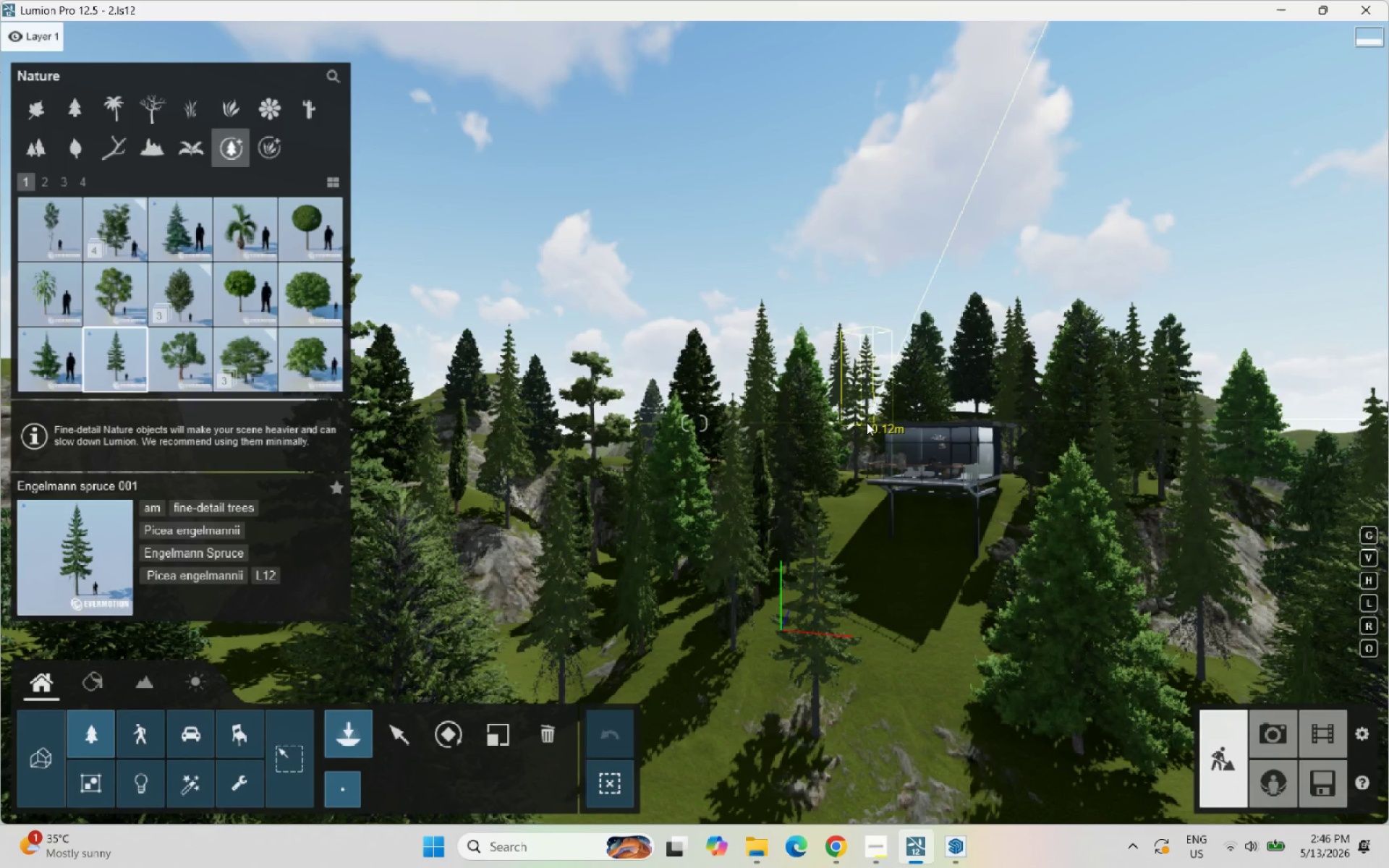 
left_click([867, 422])
 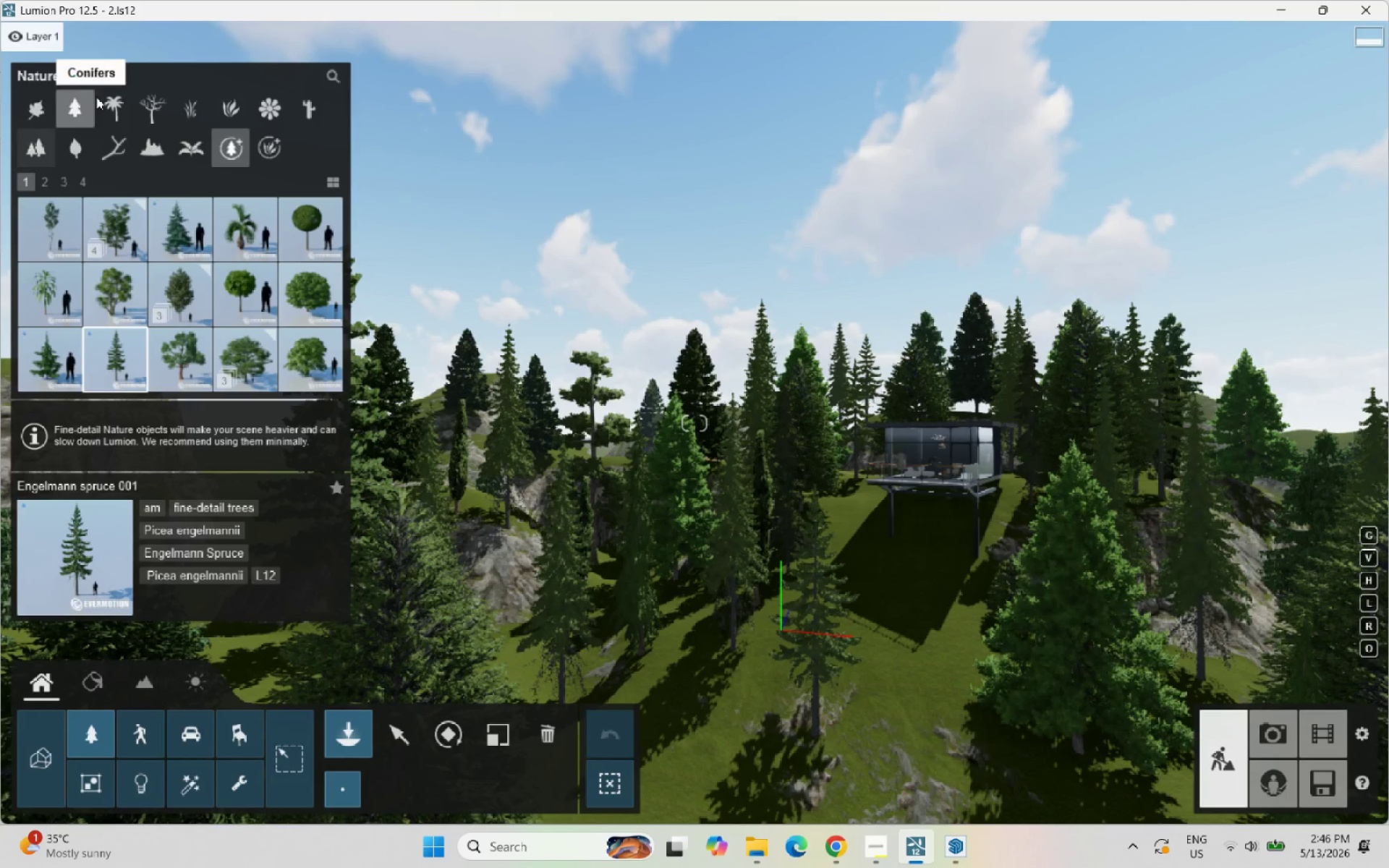 
left_click([76, 103])
 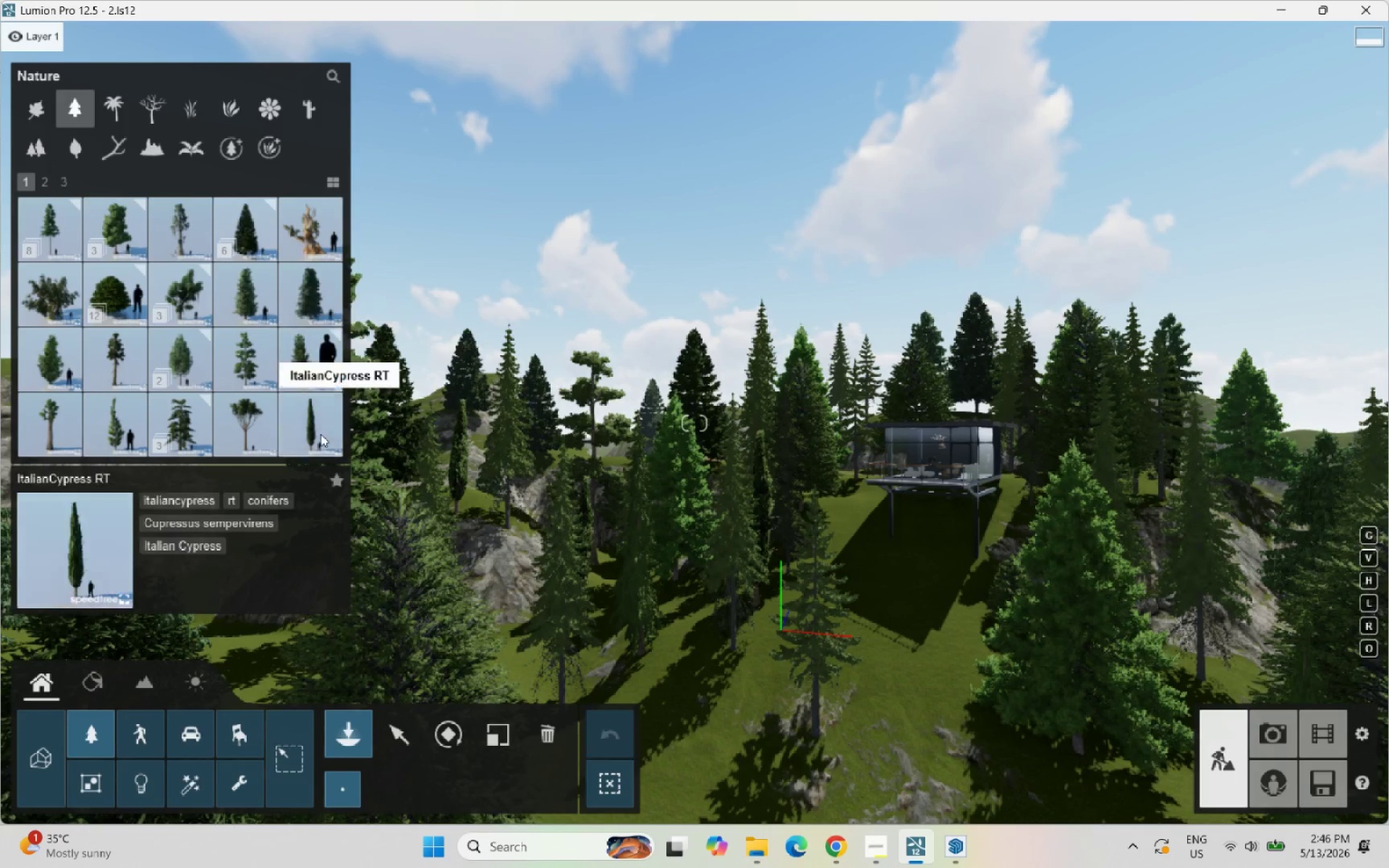 
left_click([271, 229])
 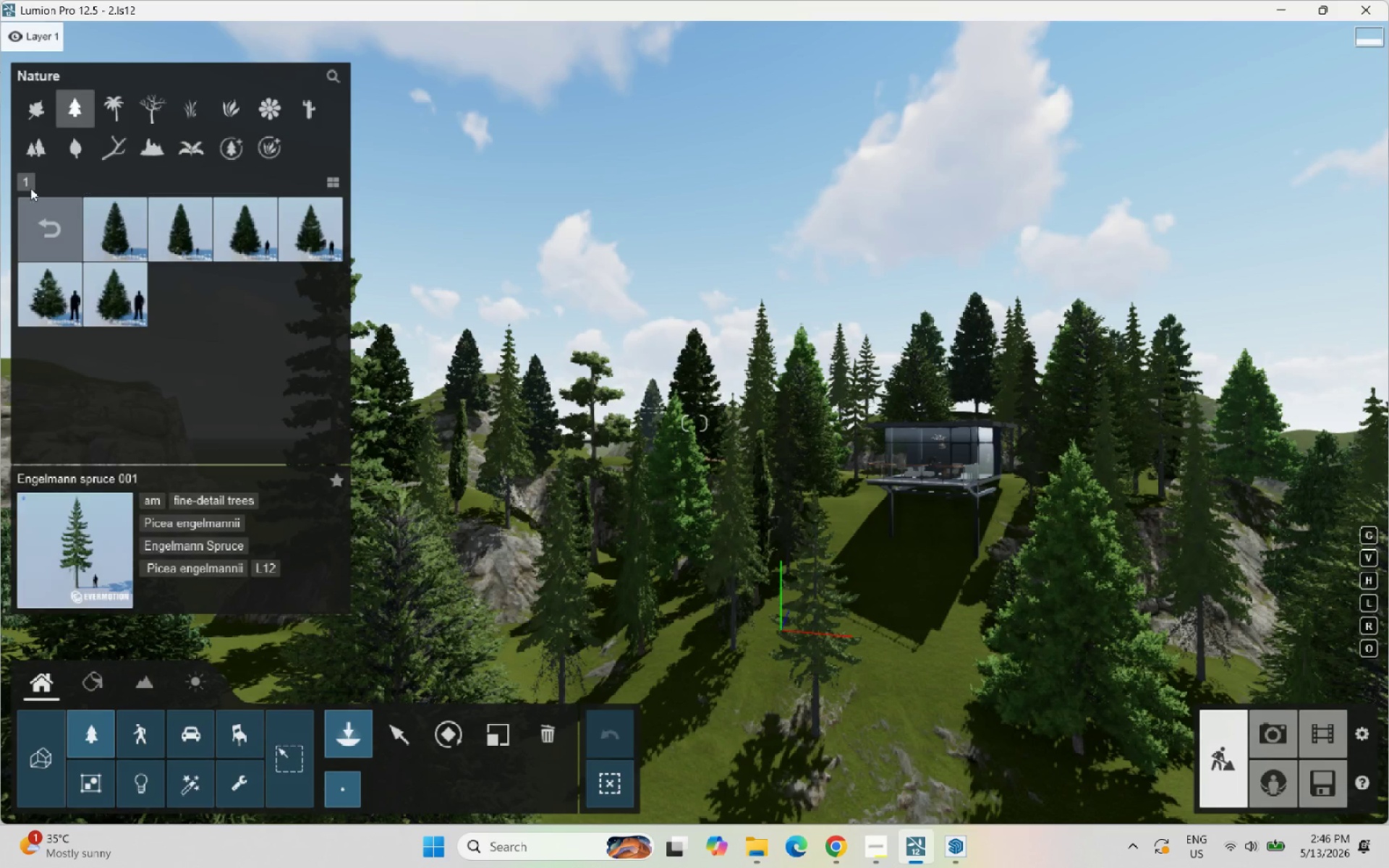 
left_click([47, 213])
 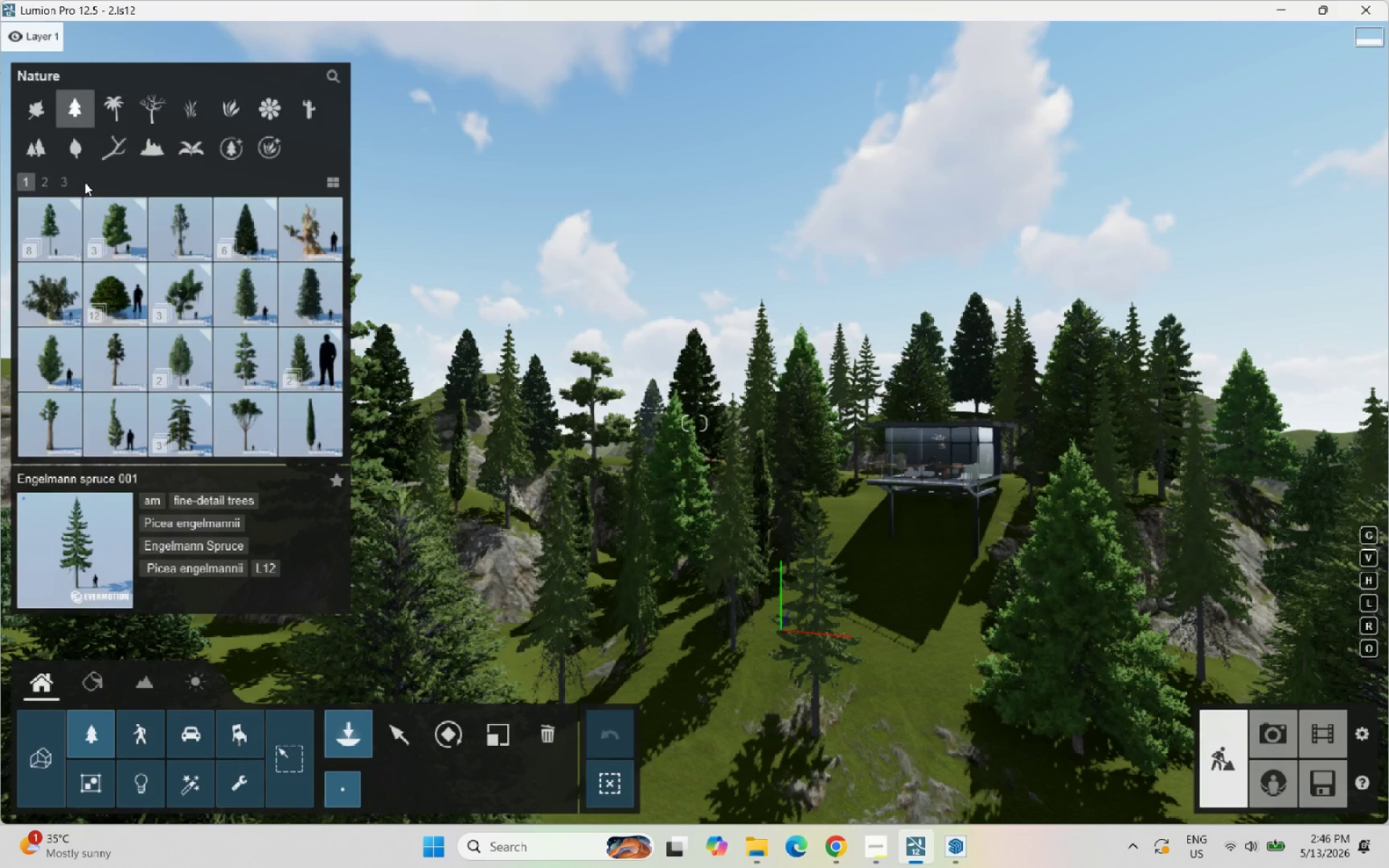 
left_click([69, 182])
 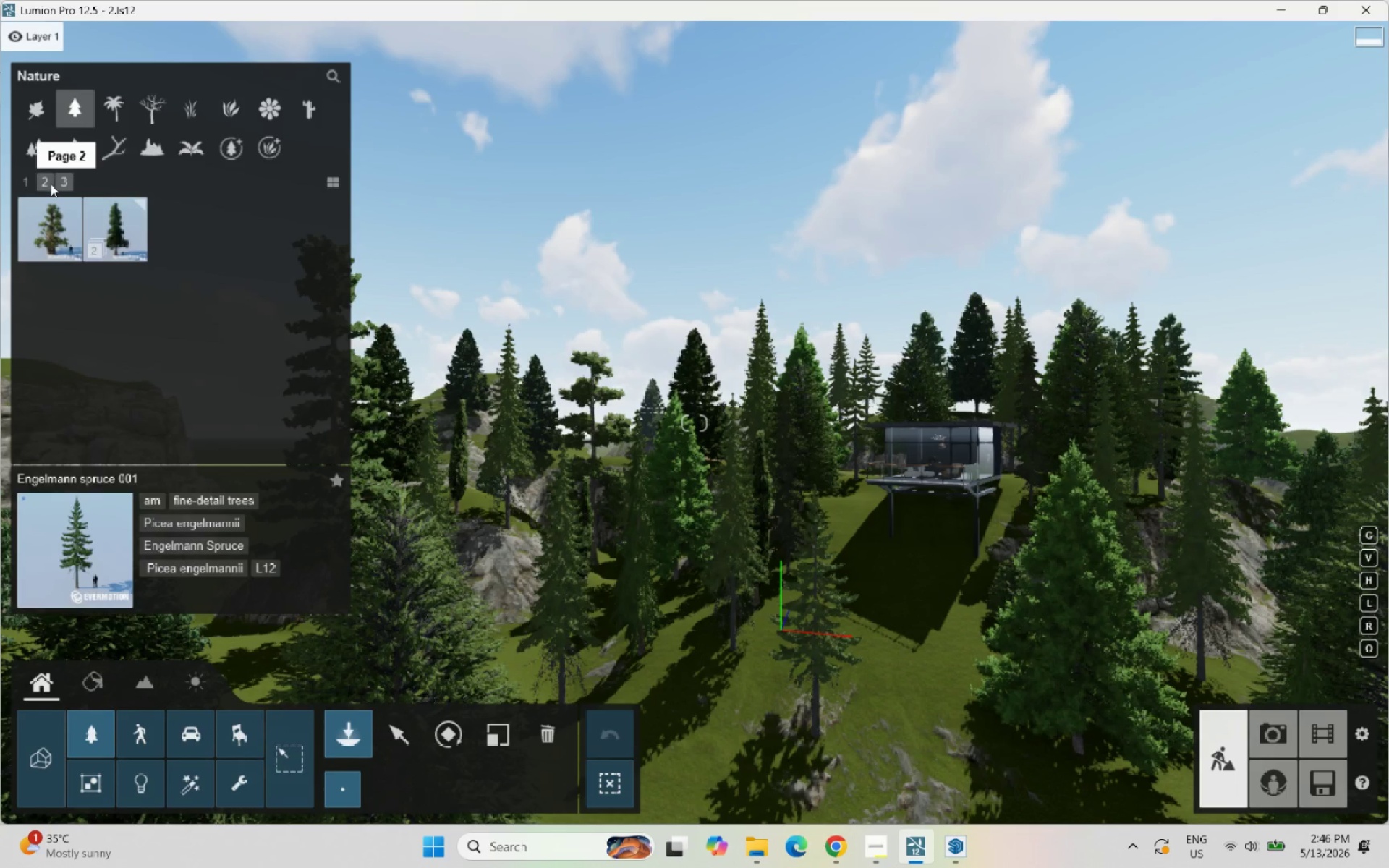 
left_click([51, 184])
 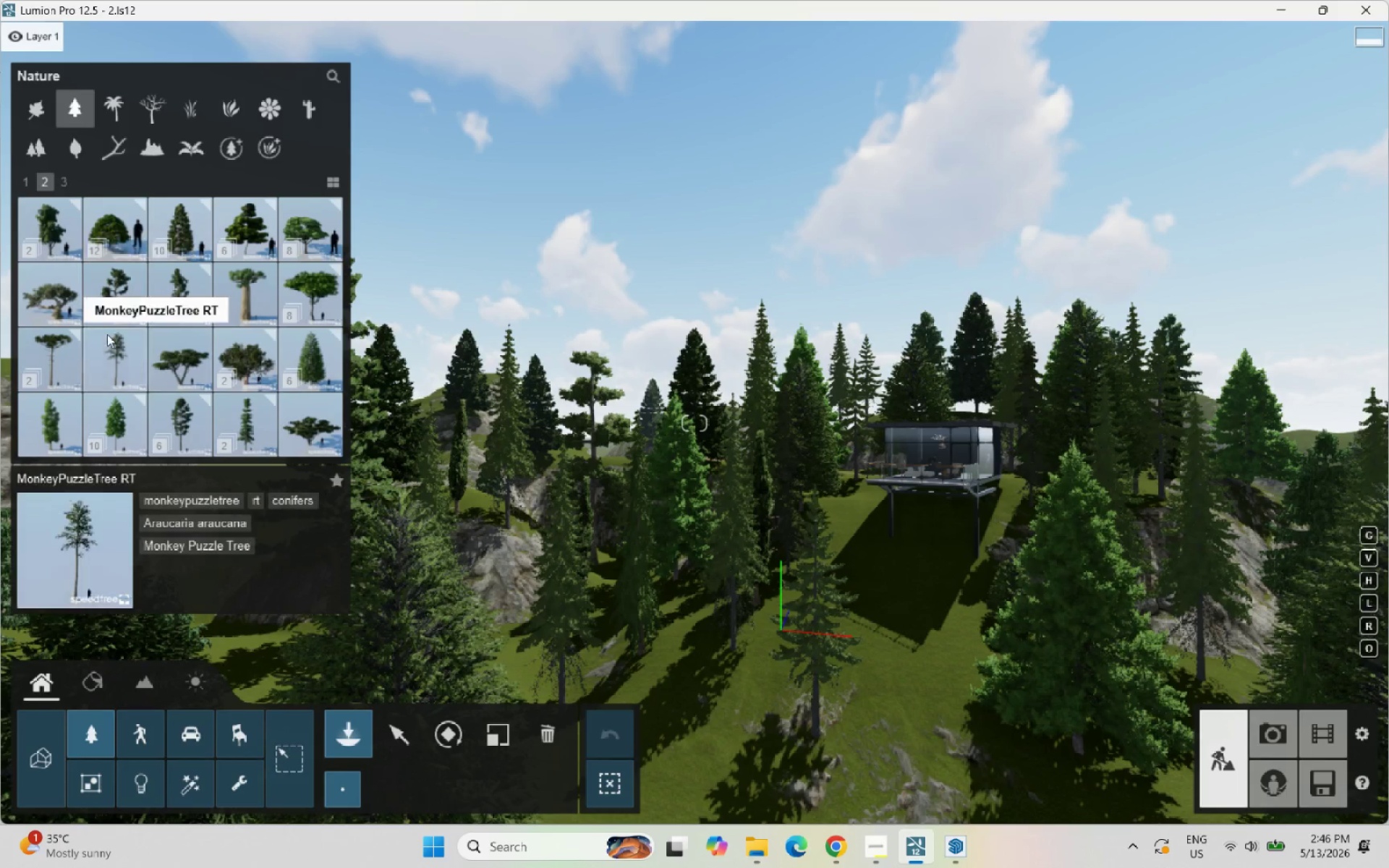 
left_click([121, 348])
 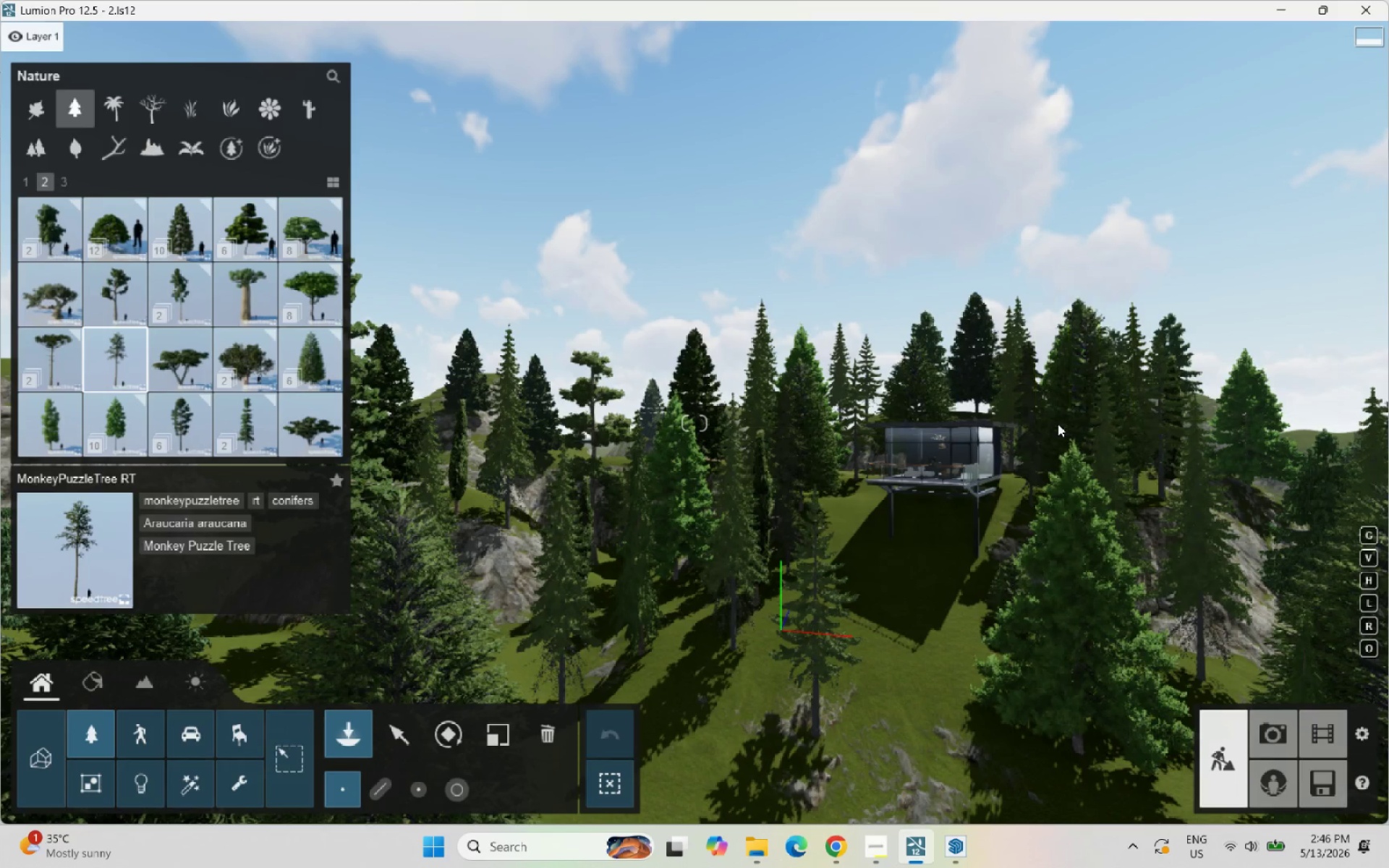 
scroll: coordinate [974, 437], scroll_direction: up, amount: 13.0
 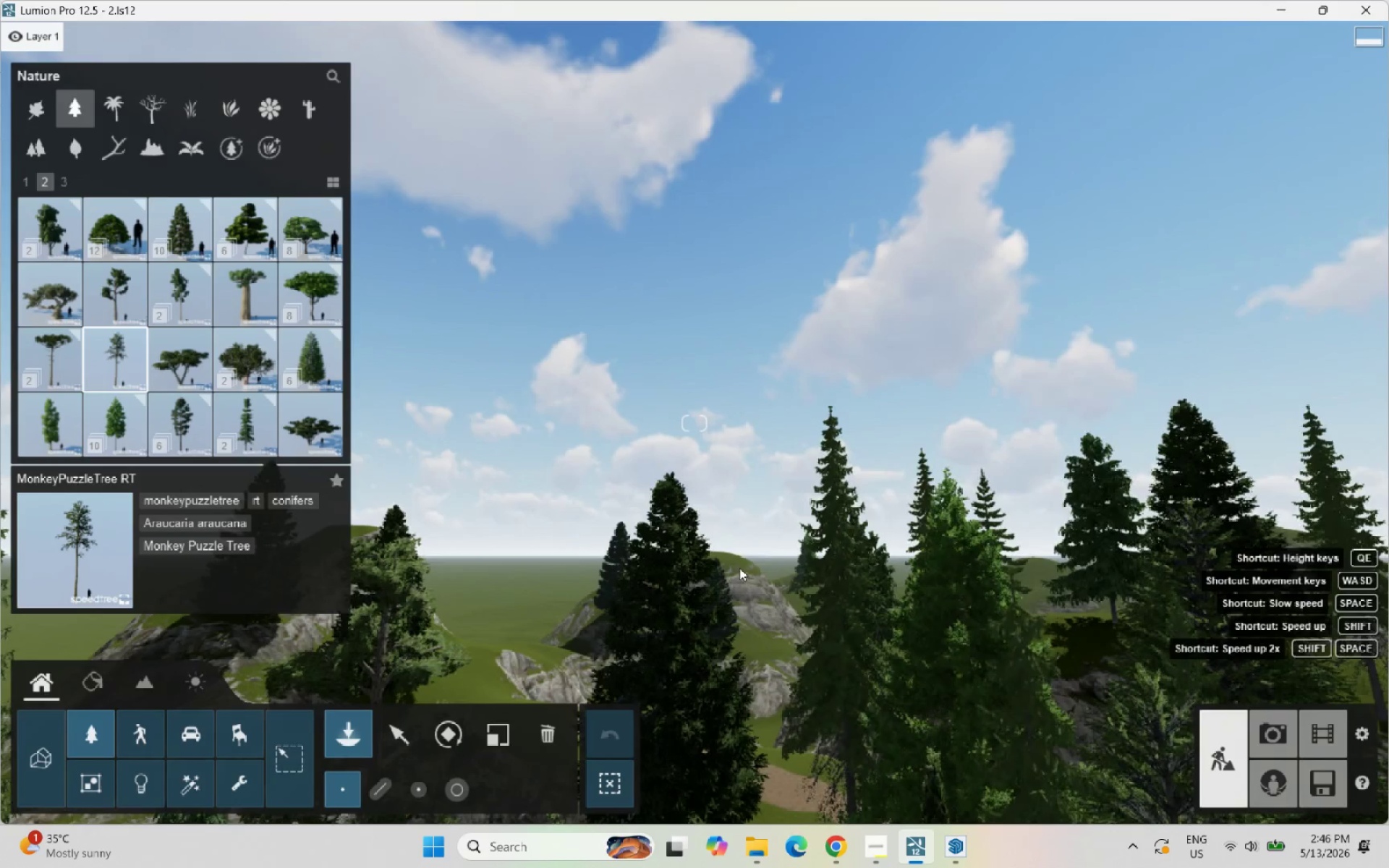 
left_click([736, 569])
 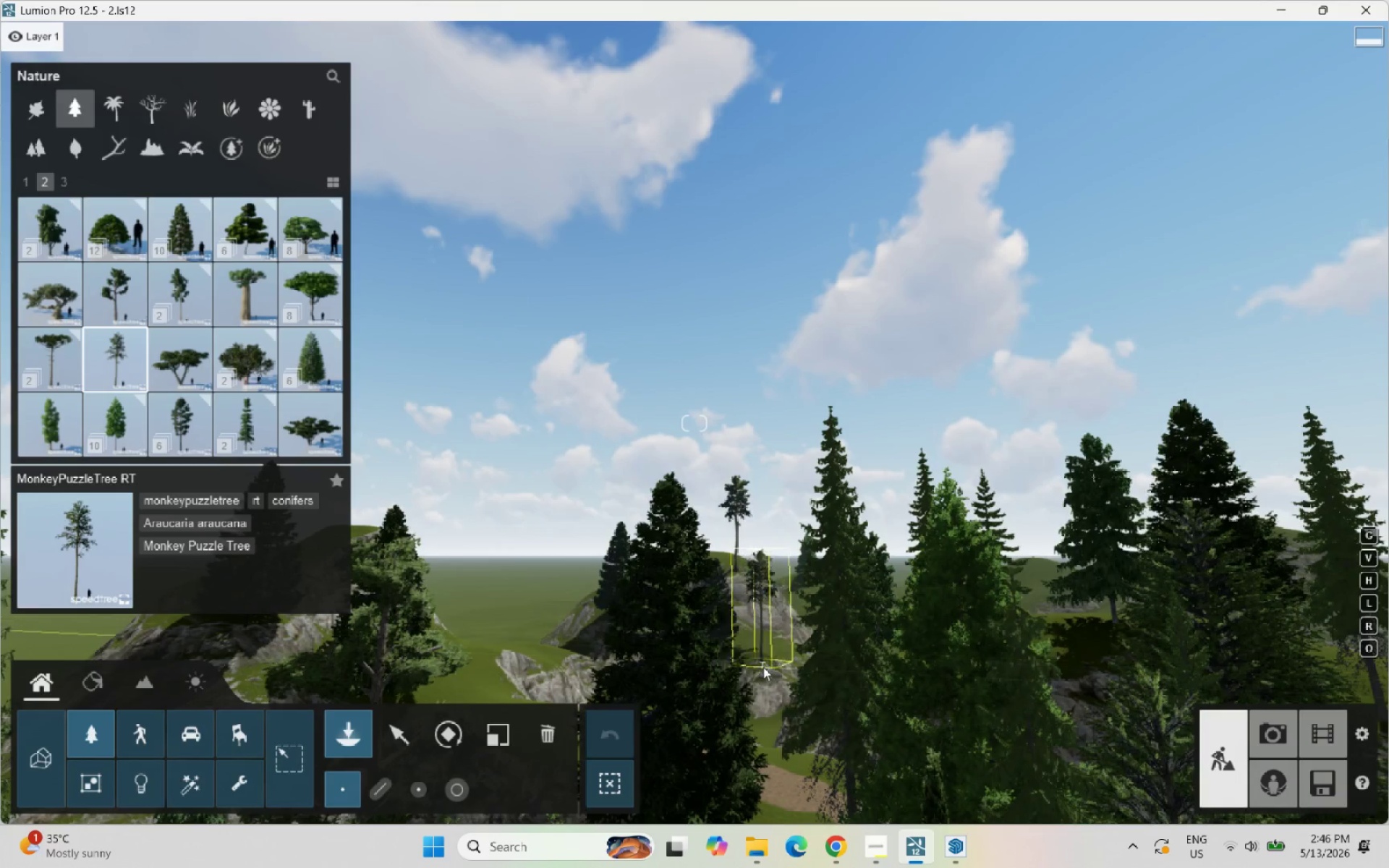 
left_click([760, 655])
 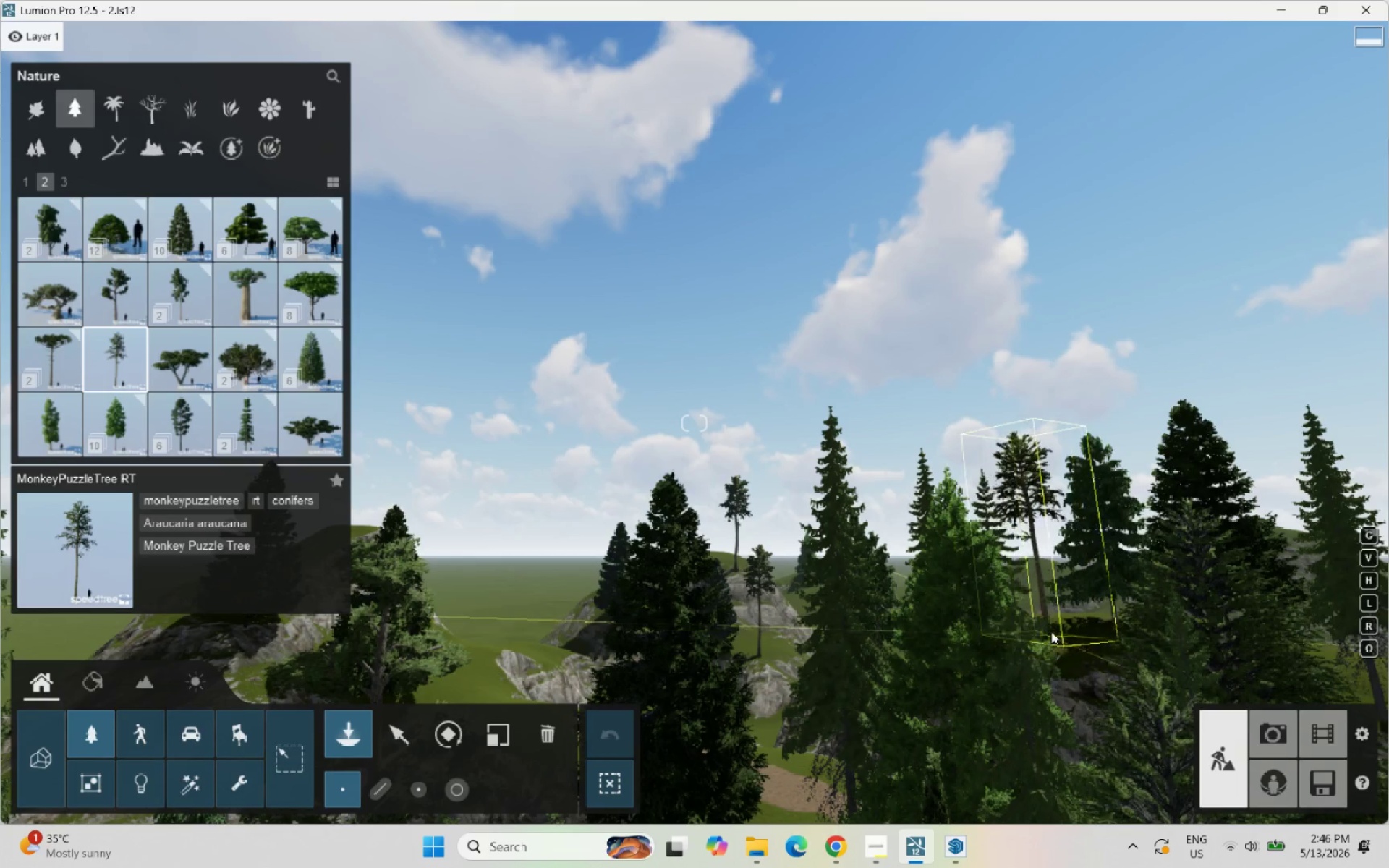 
left_click([1058, 626])
 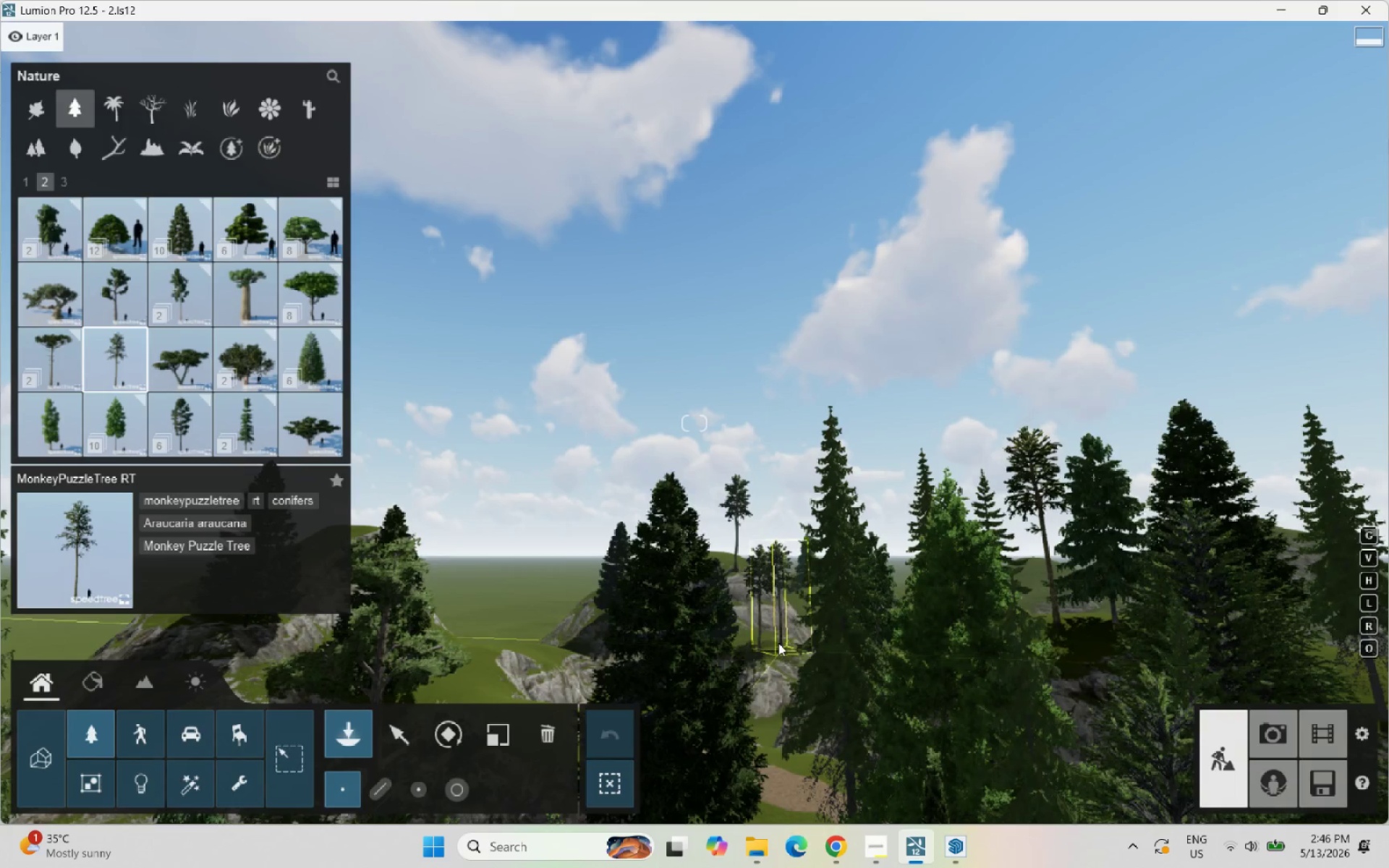 
scroll: coordinate [626, 637], scroll_direction: down, amount: 12.0
 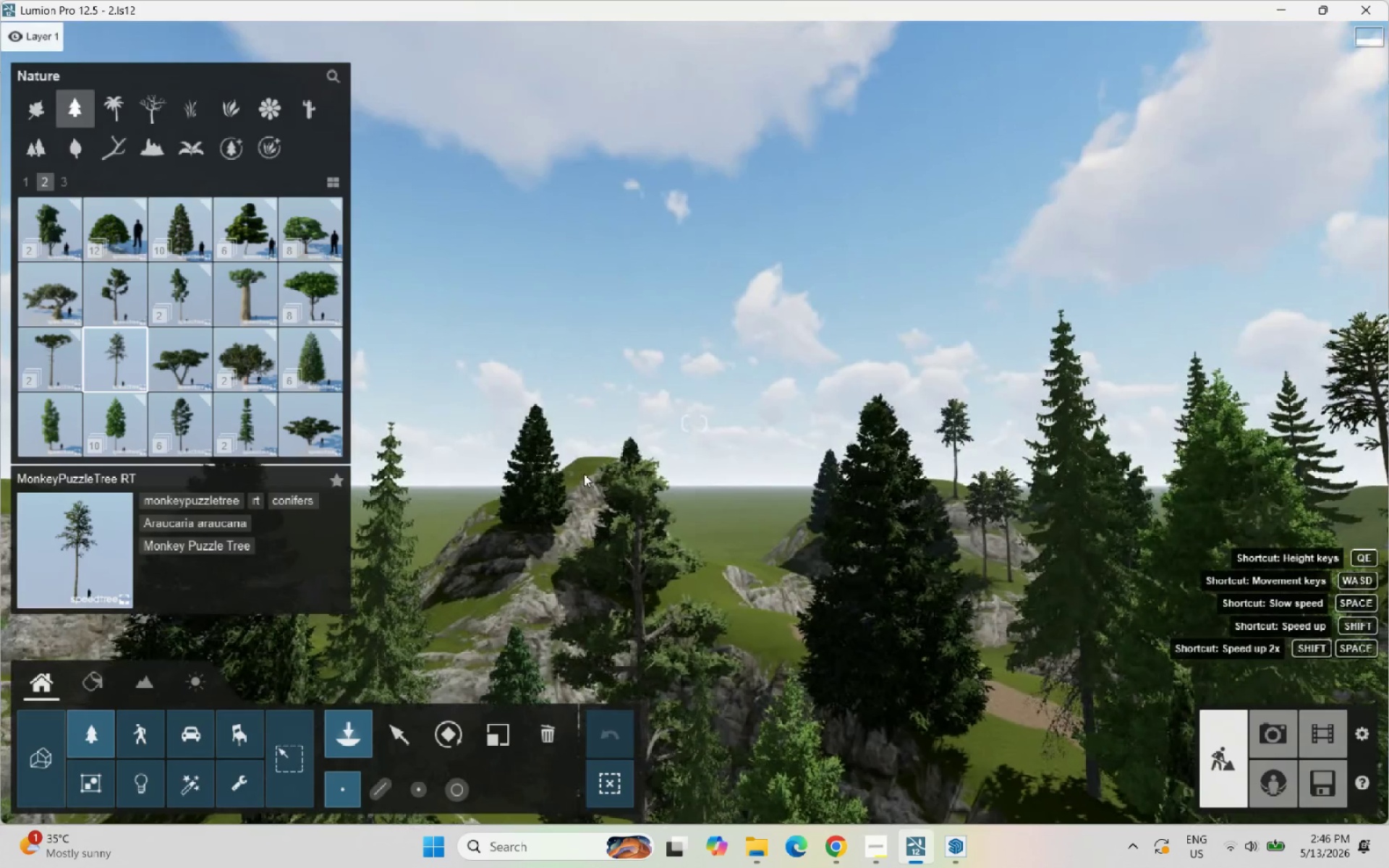 
left_click([585, 473])
 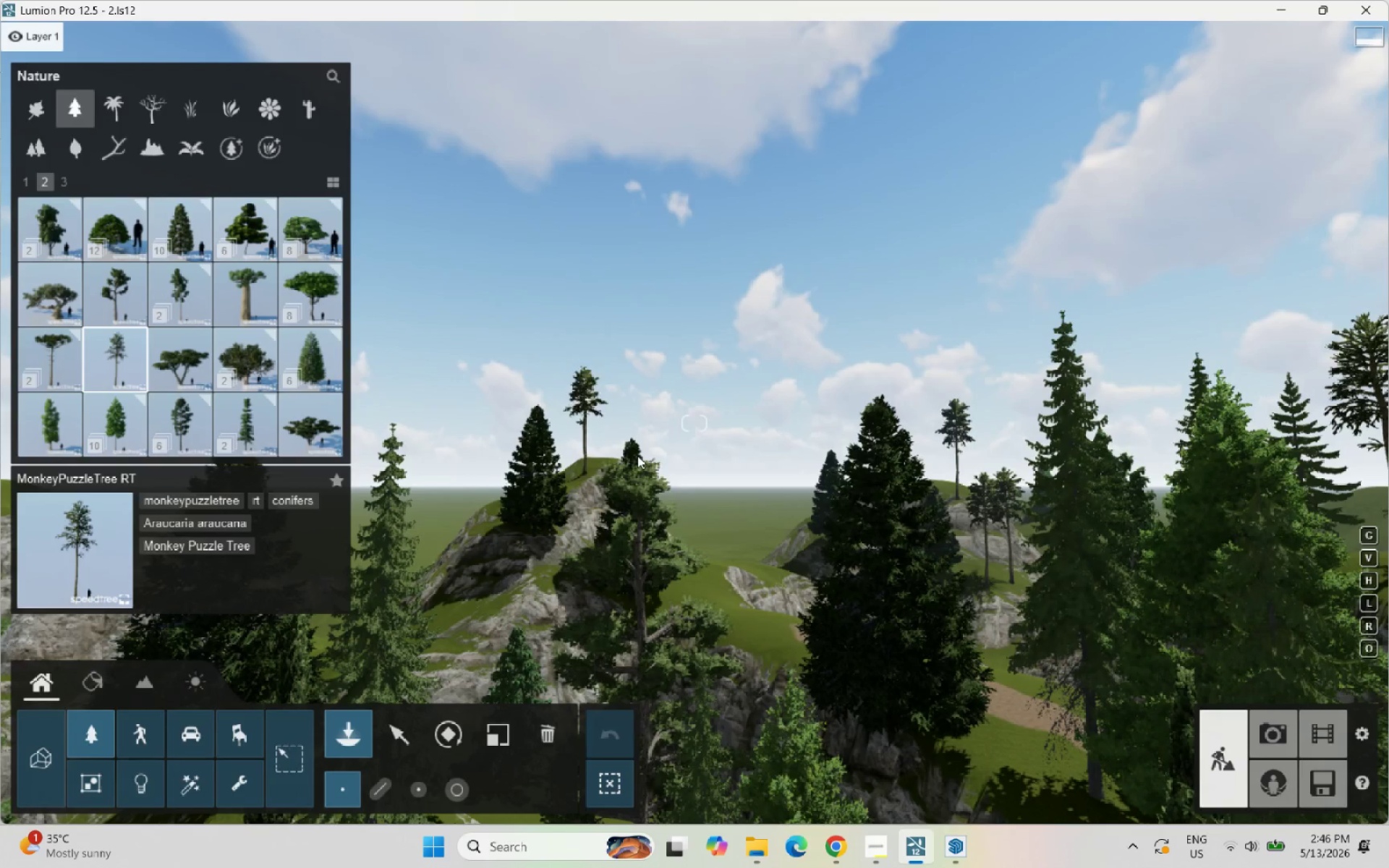 
scroll: coordinate [726, 472], scroll_direction: down, amount: 11.0
 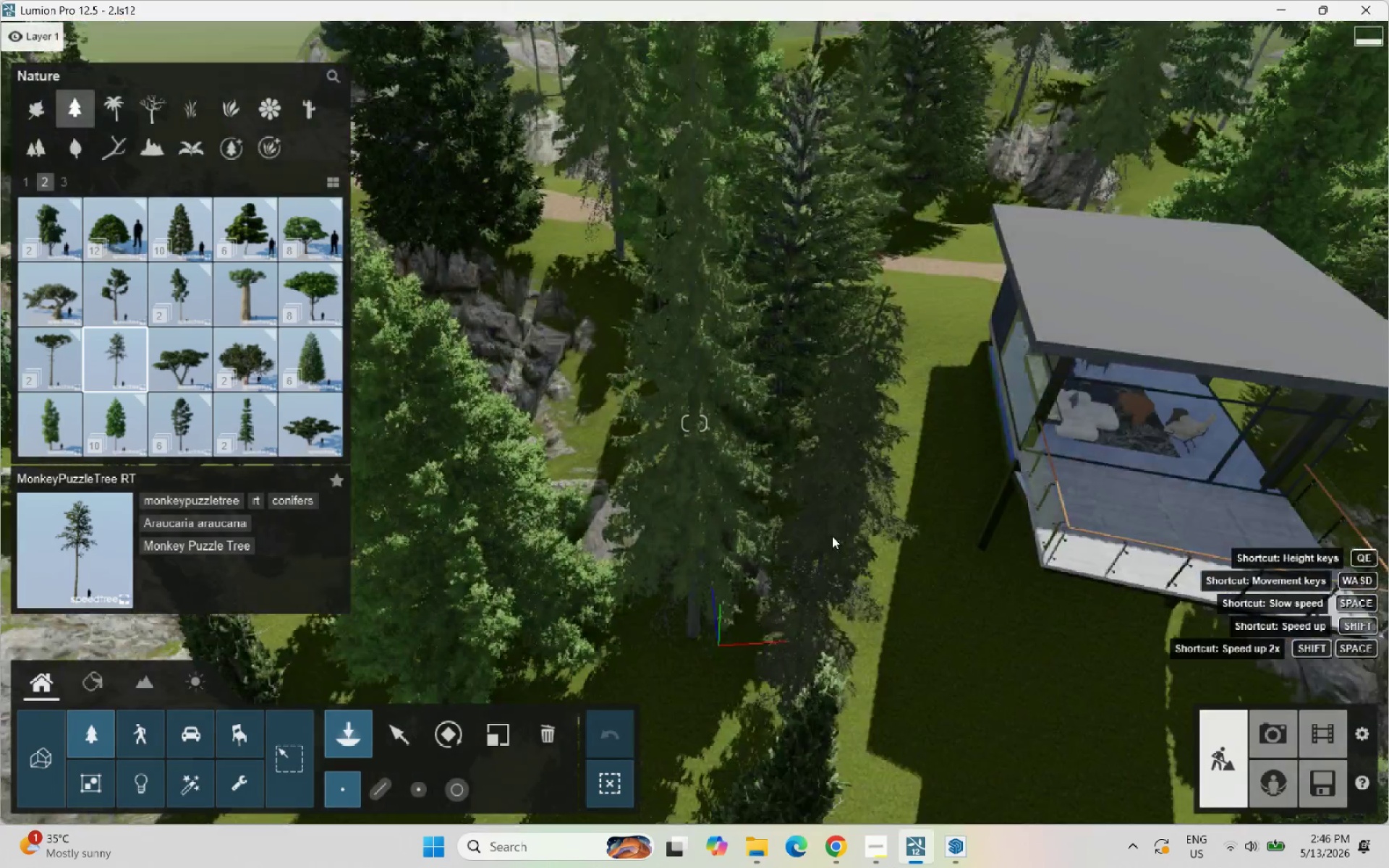 
scroll: coordinate [902, 503], scroll_direction: up, amount: 9.0
 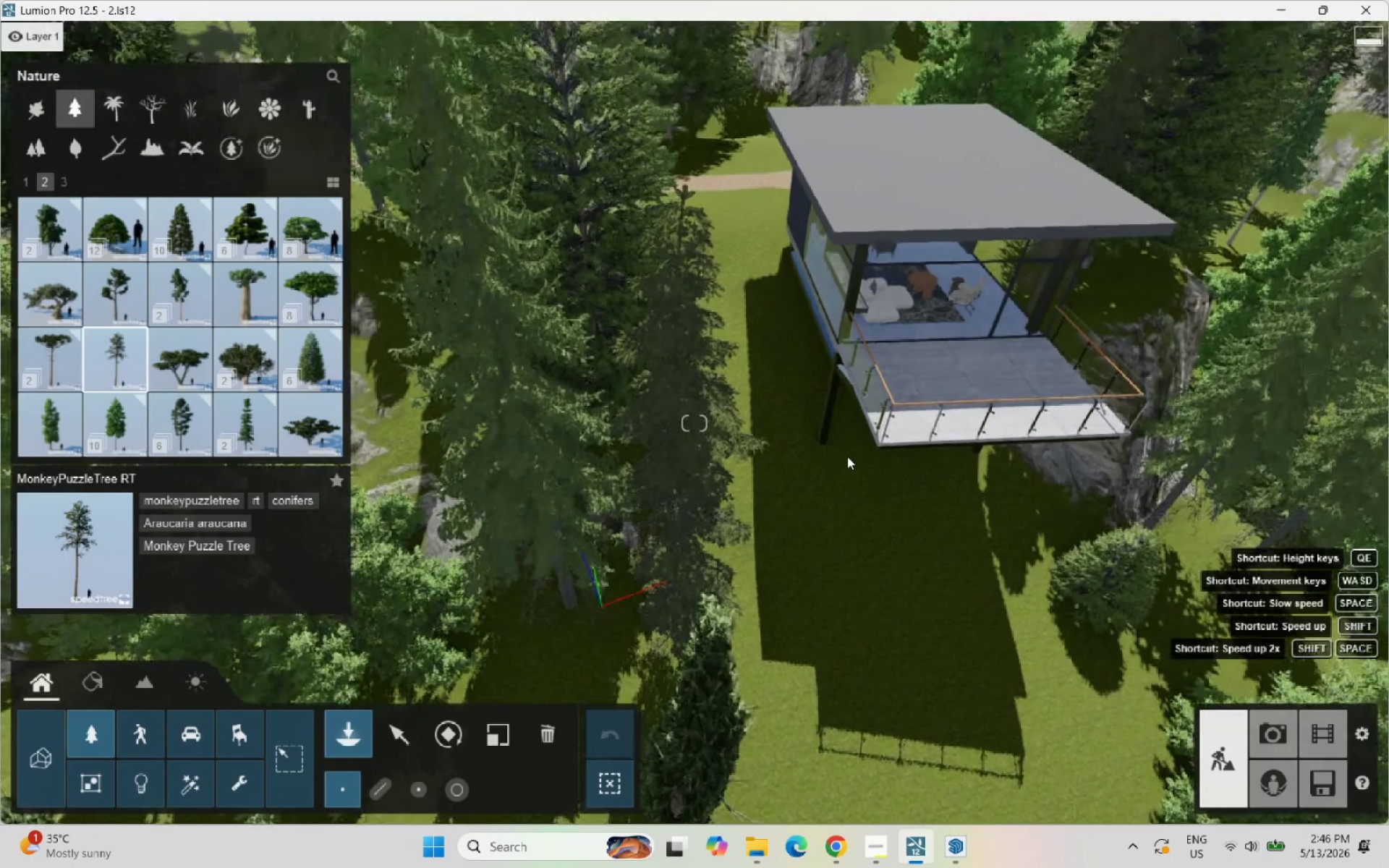 
hold_key(key=D, duration=0.72)
 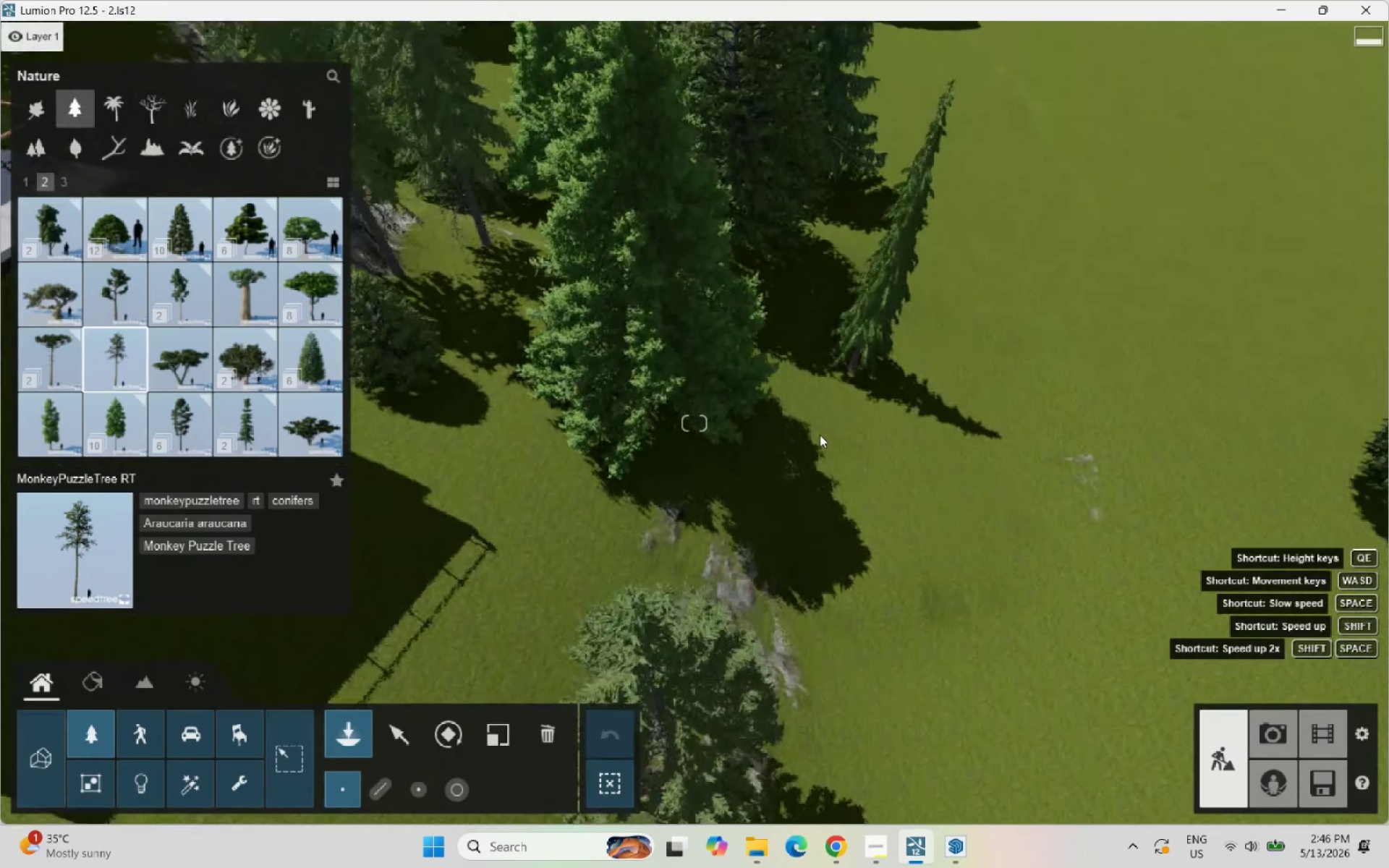 
hold_key(key=W, duration=1.36)
 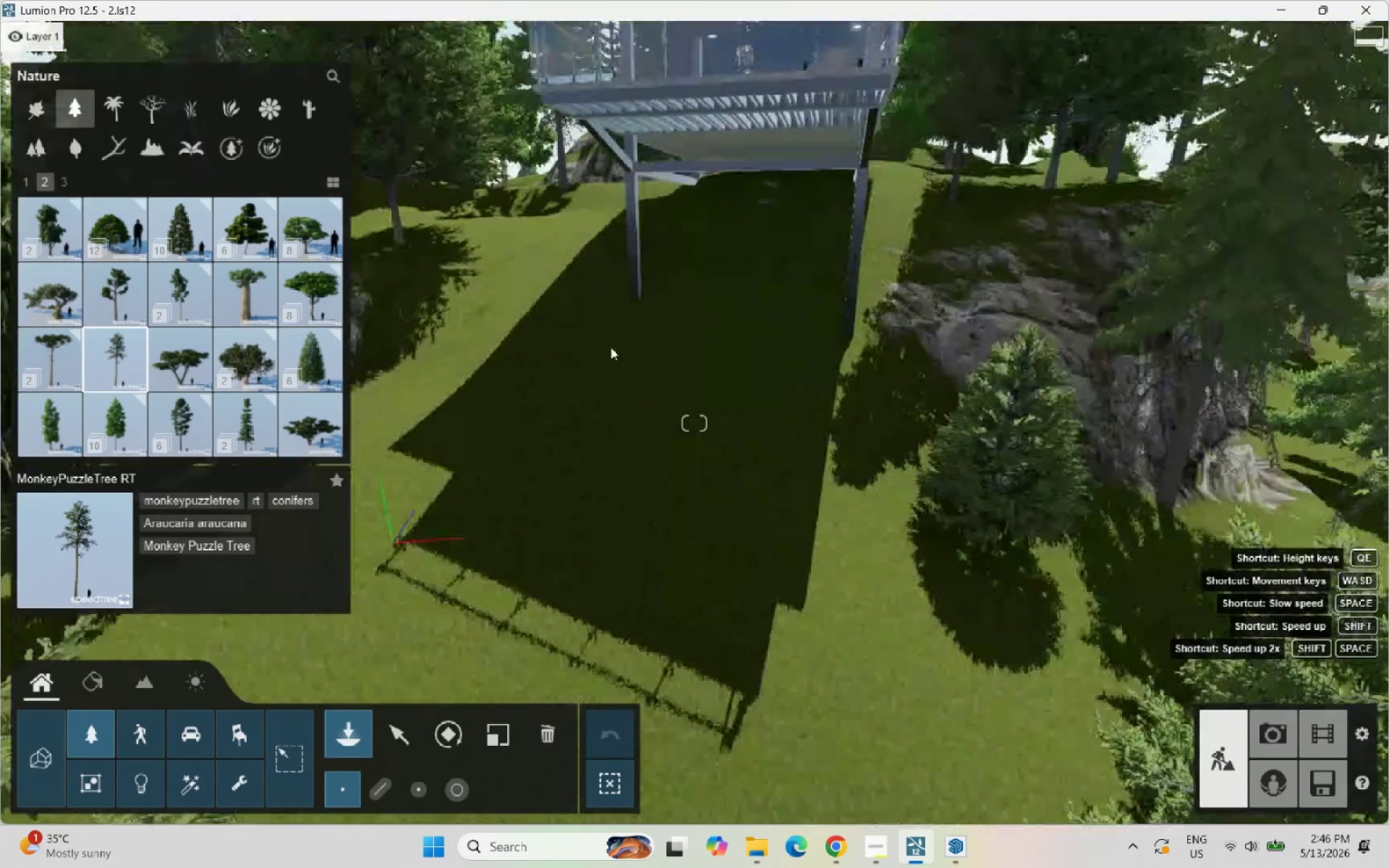 
scroll: coordinate [820, 435], scroll_direction: up, amount: 14.0
 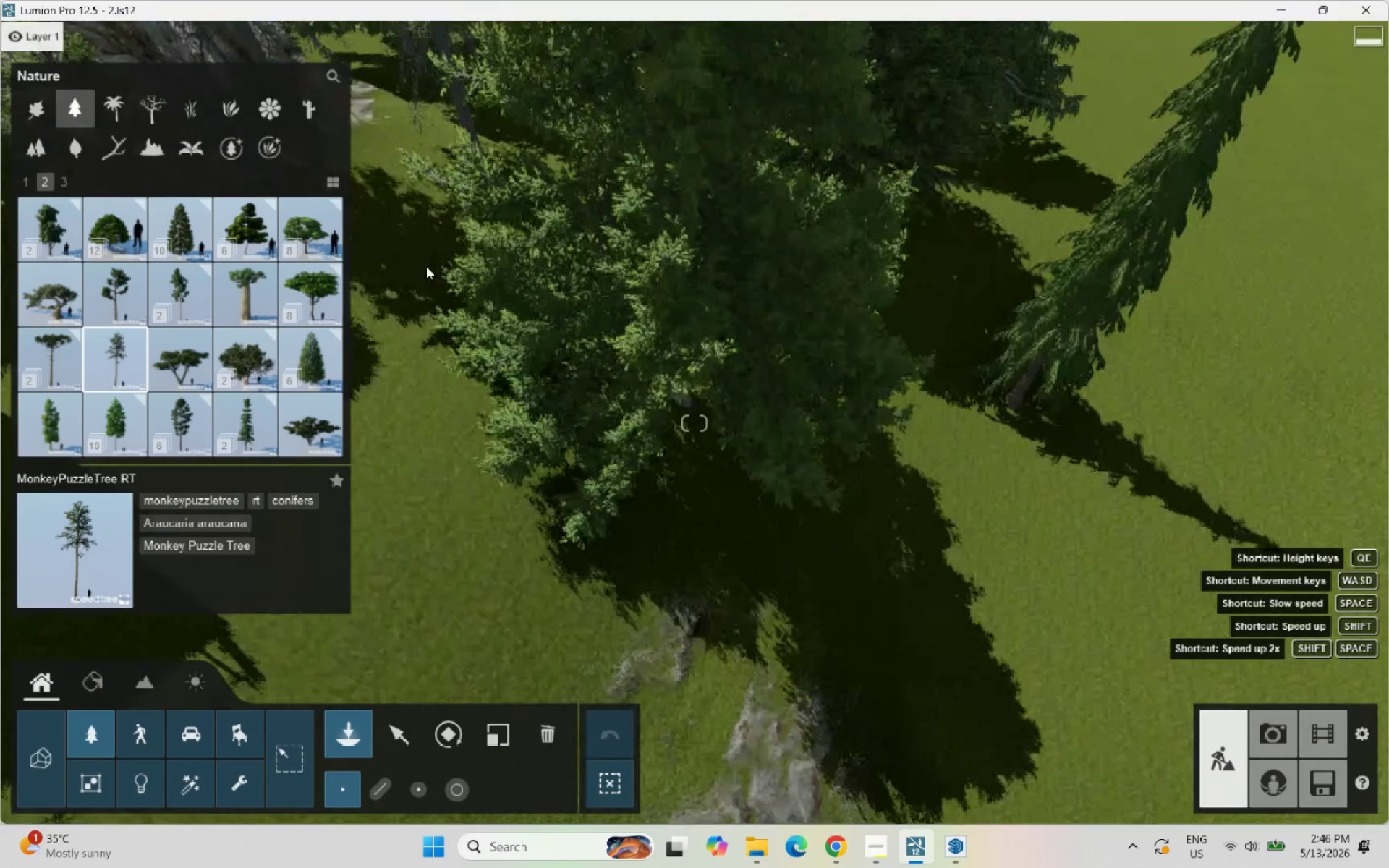 
hold_key(key=S, duration=3.52)
 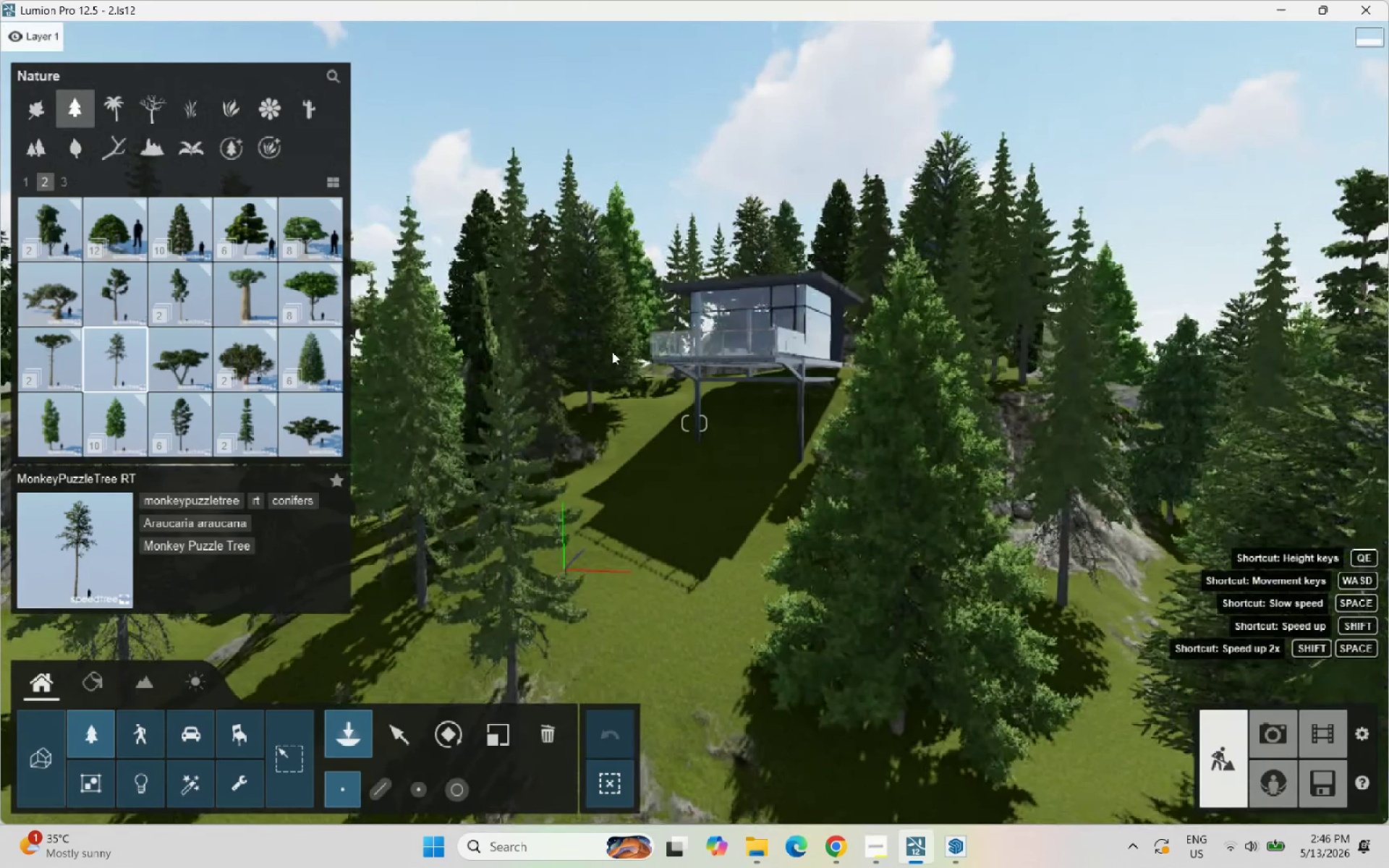 
hold_key(key=D, duration=0.75)
 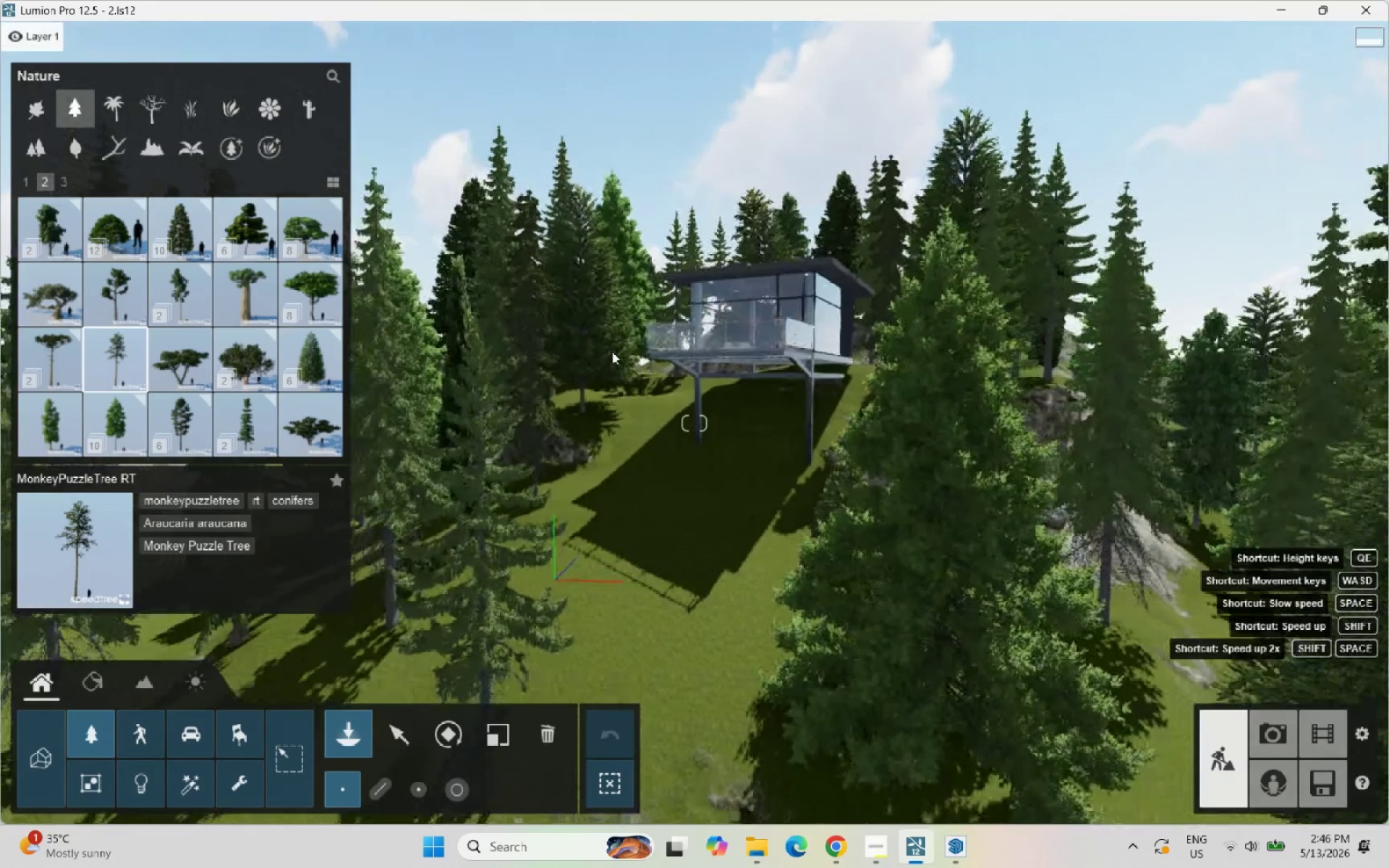 
right_click([612, 352])
 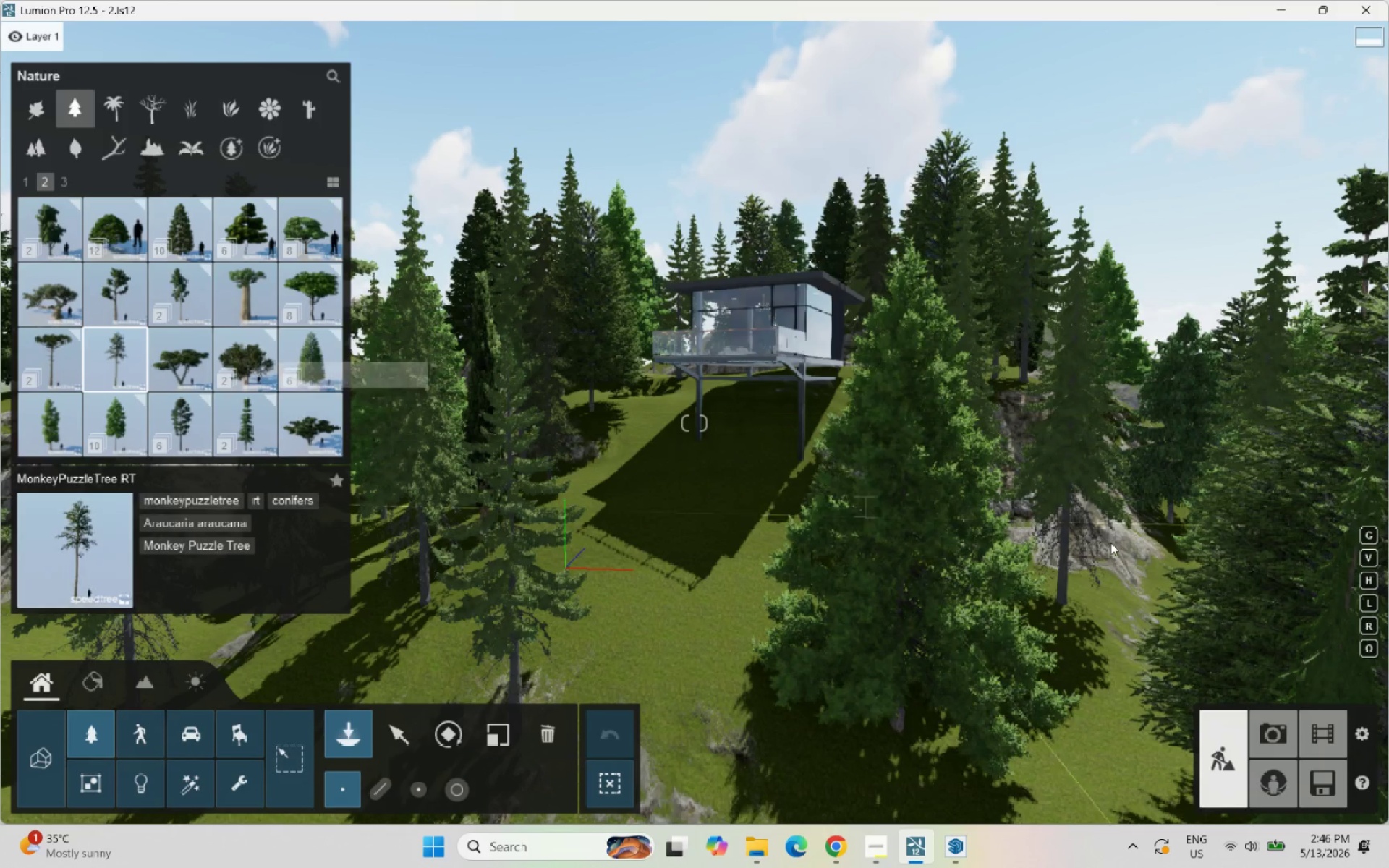 
wait(6.16)
 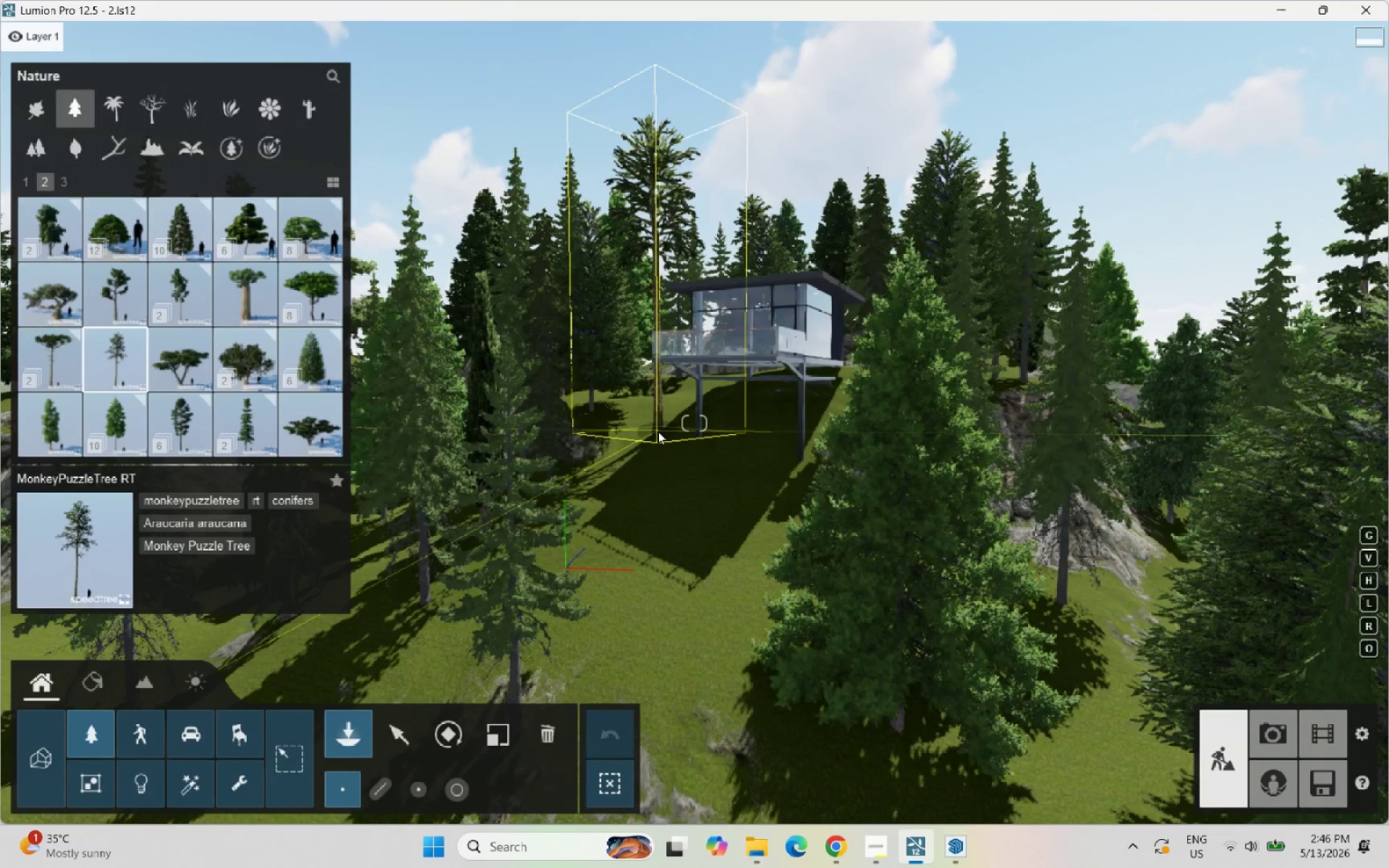 
left_click([1124, 704])
 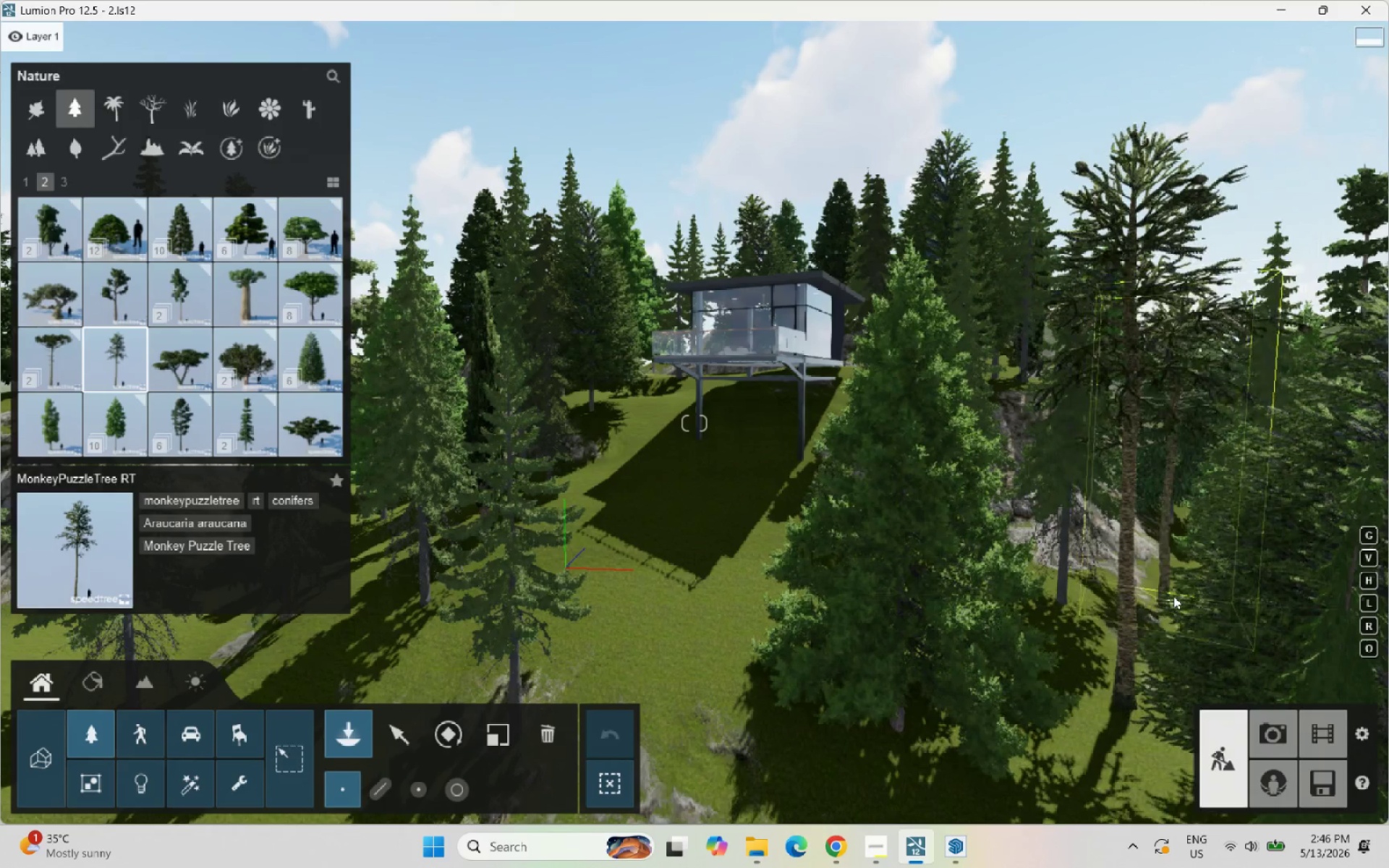 
left_click([1173, 590])
 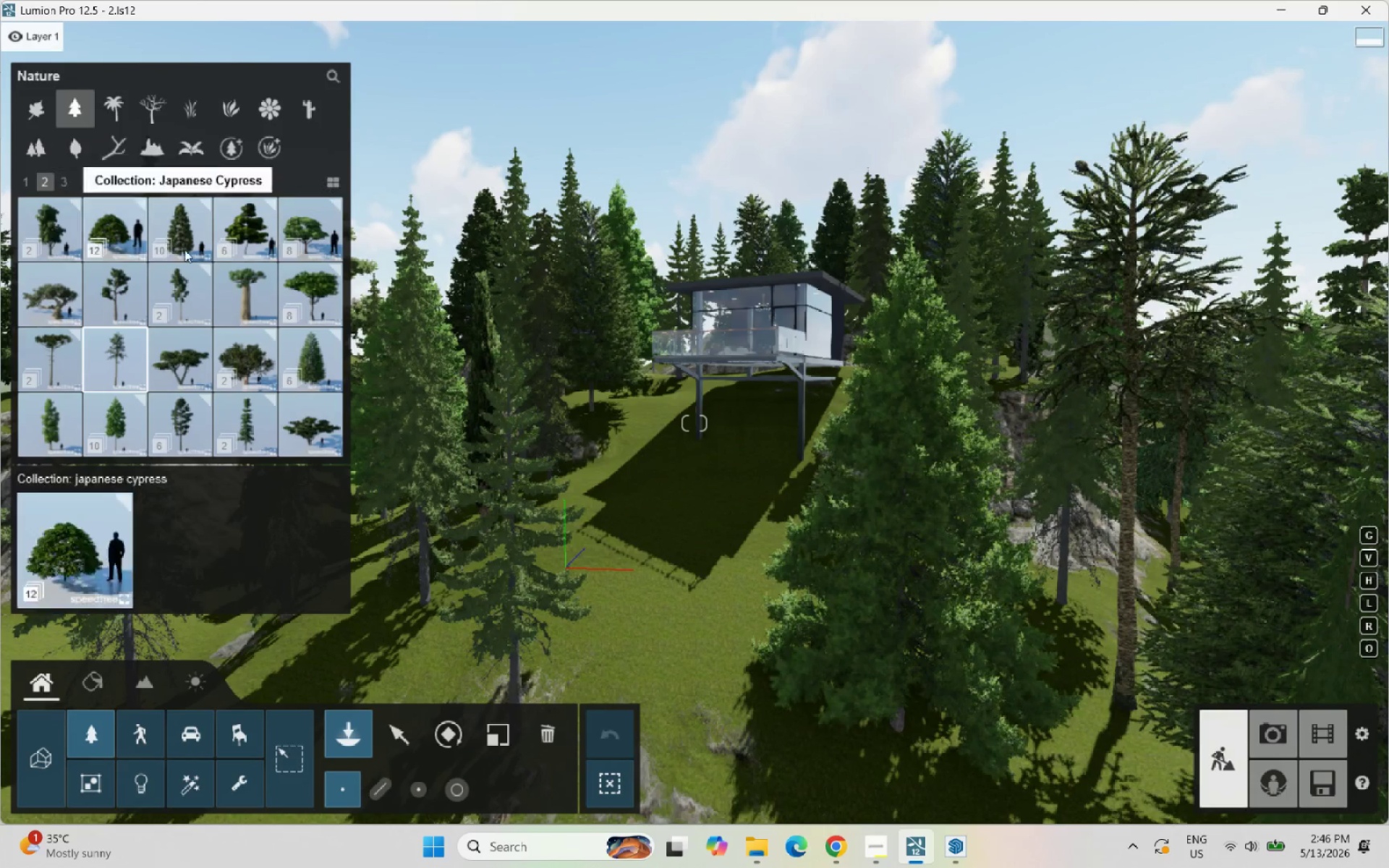 
wait(5.41)
 